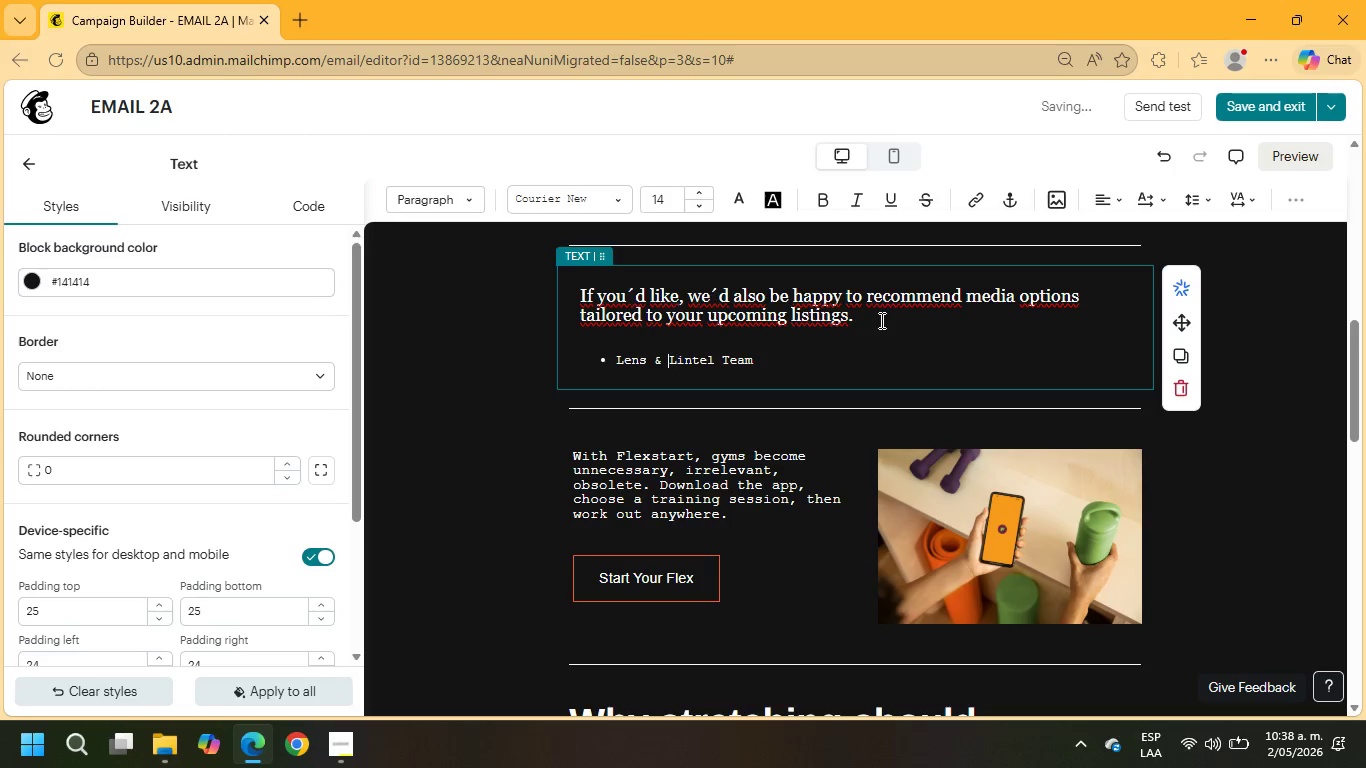 
key(ArrowLeft)
 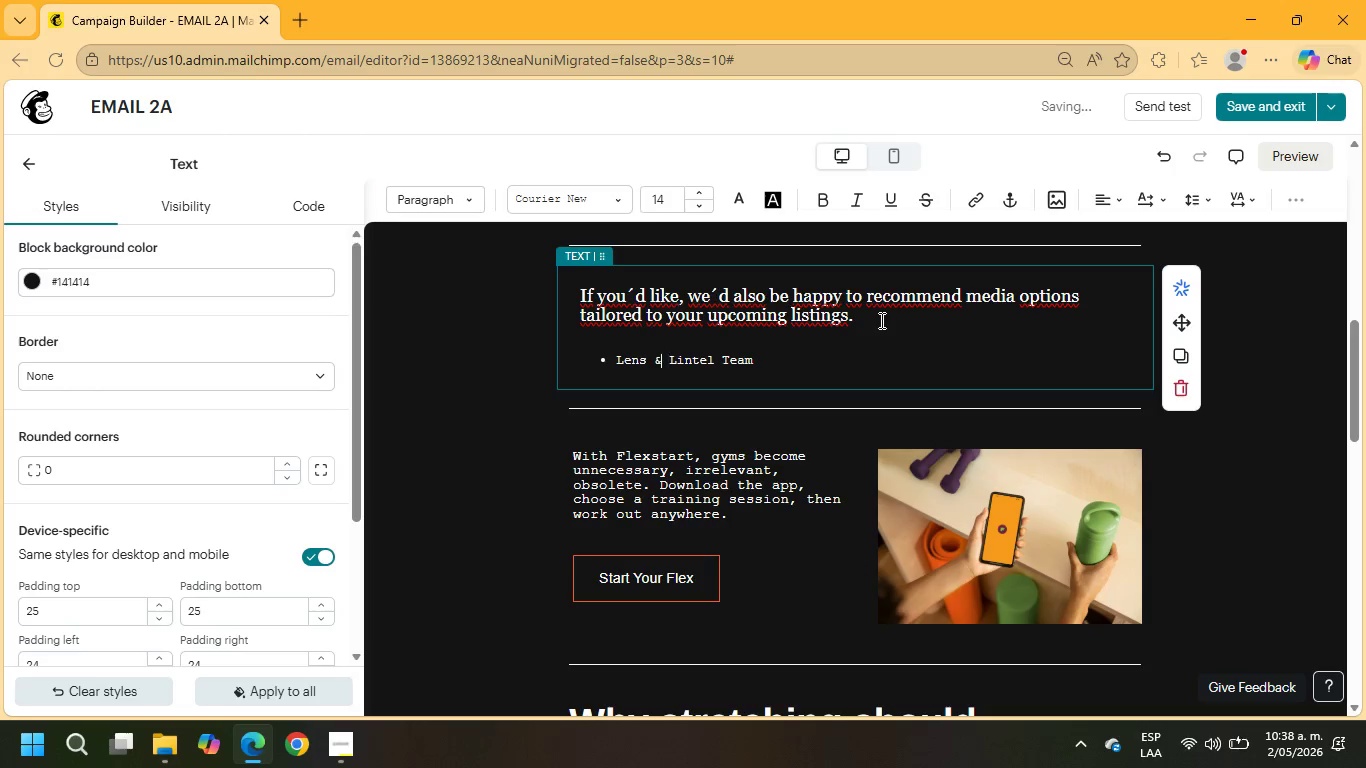 
key(ArrowLeft)
 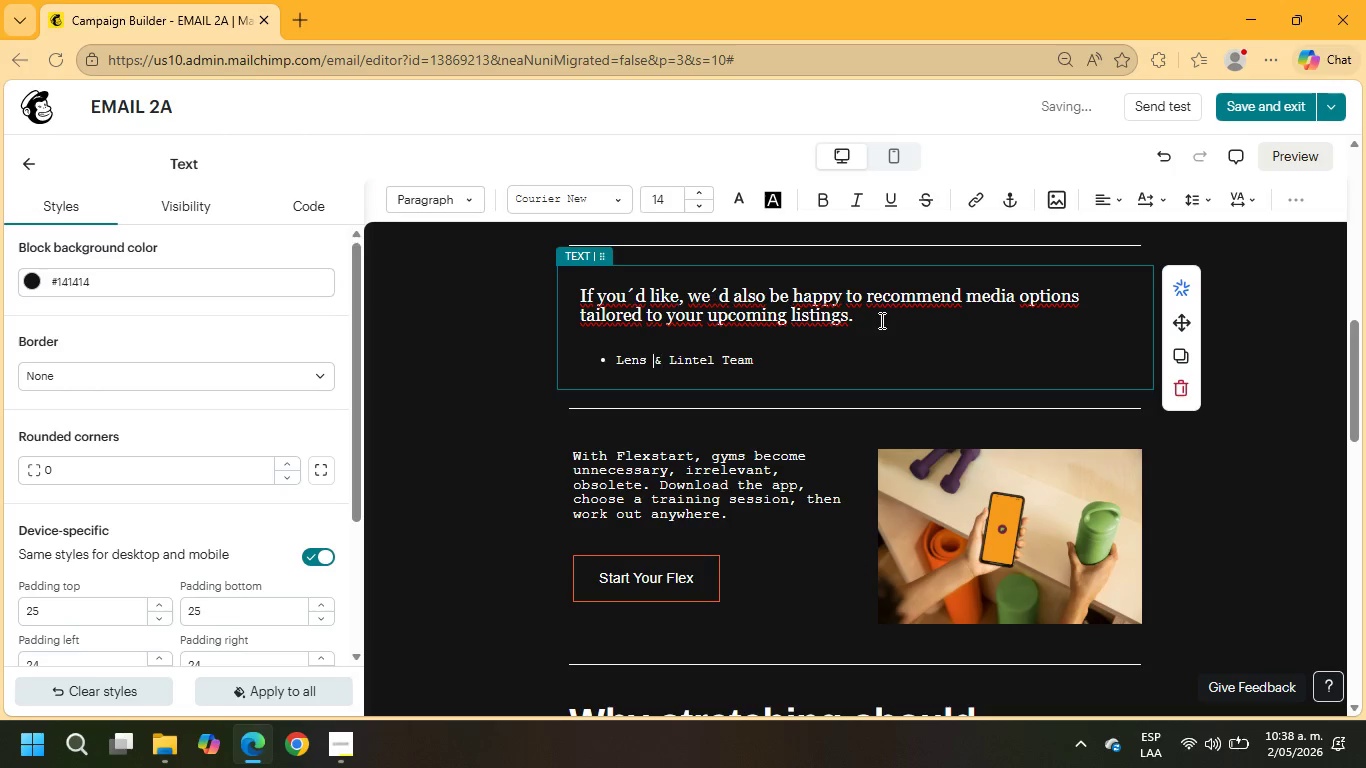 
key(ArrowLeft)
 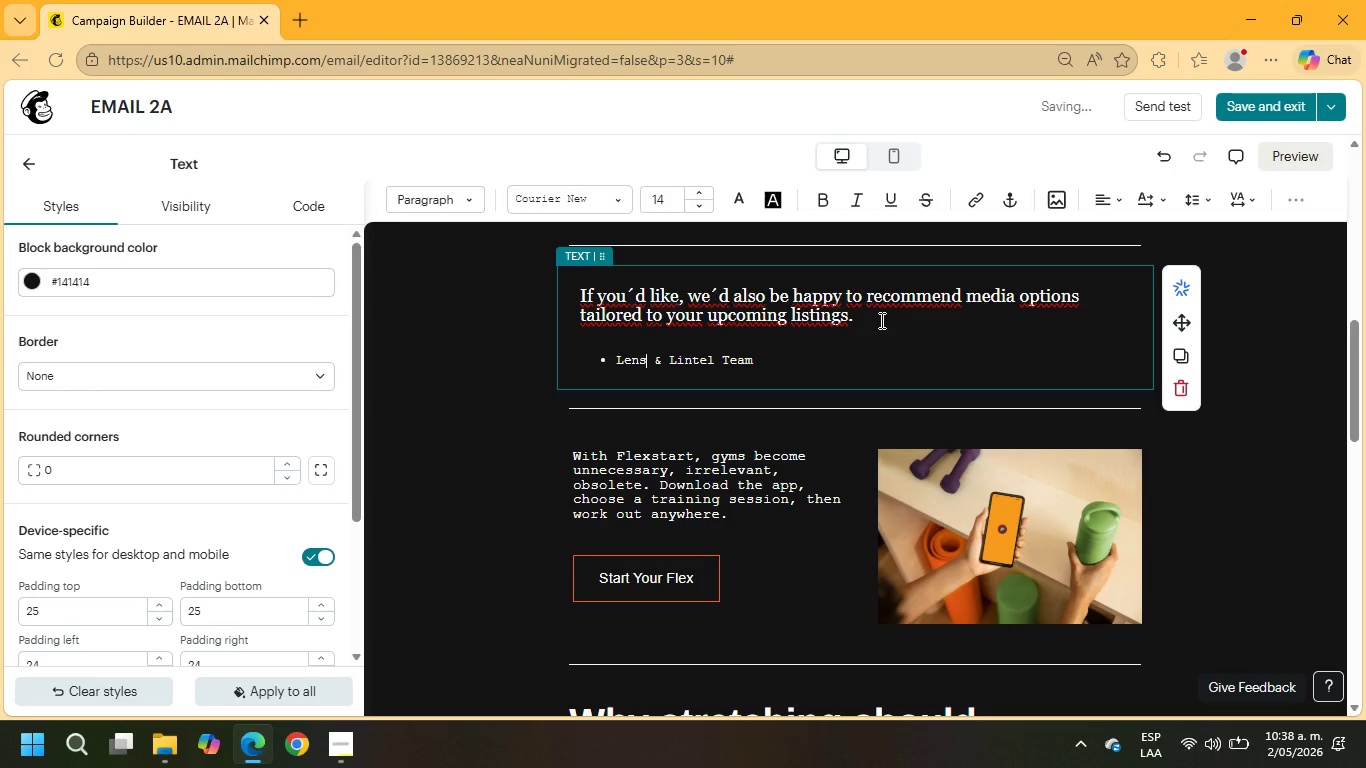 
key(ArrowLeft)
 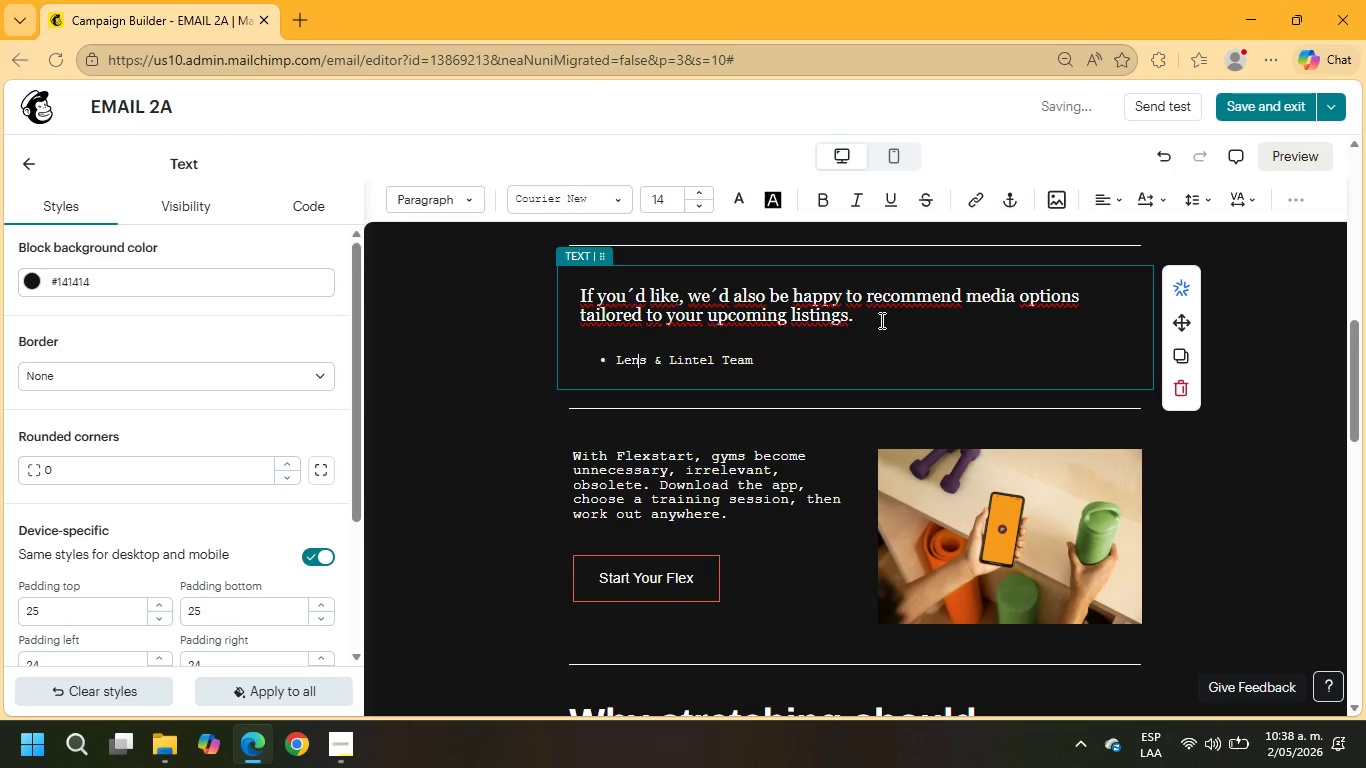 
key(ArrowLeft)
 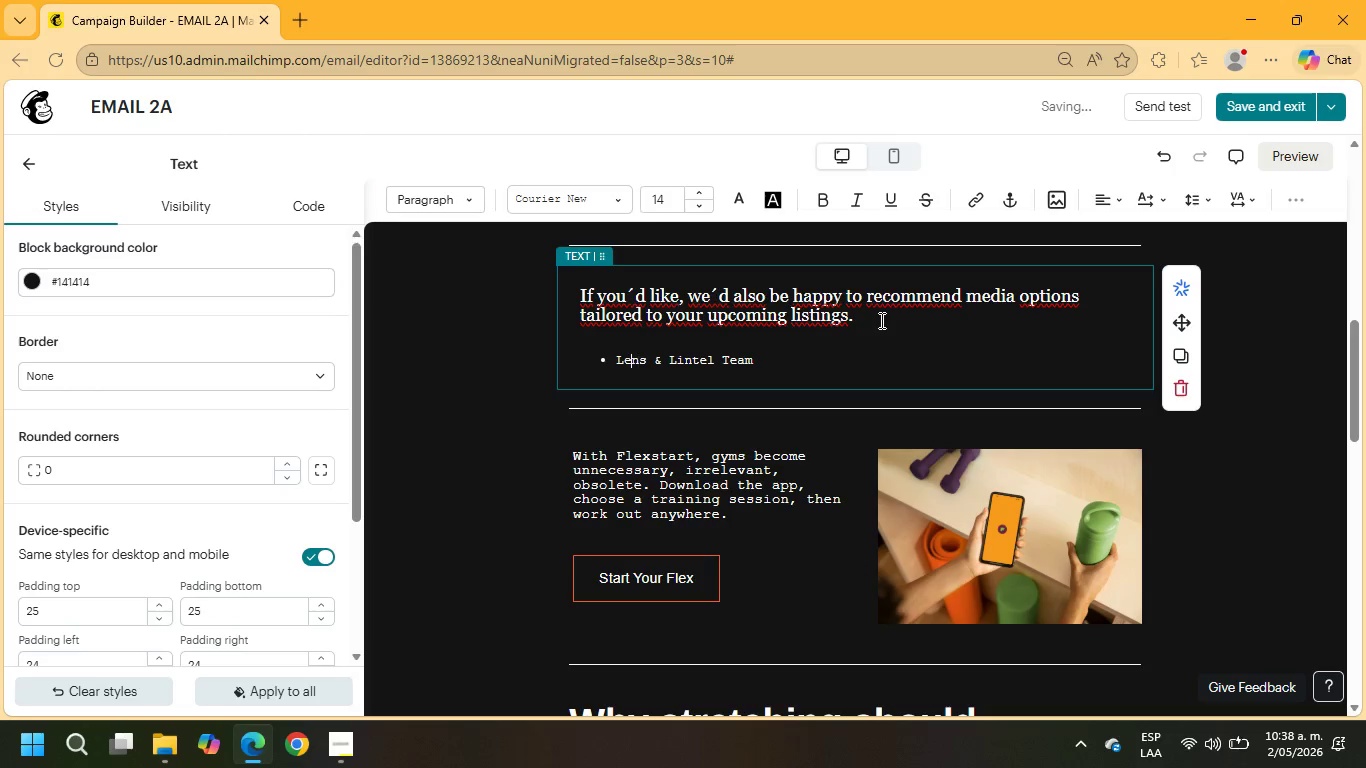 
key(ArrowLeft)
 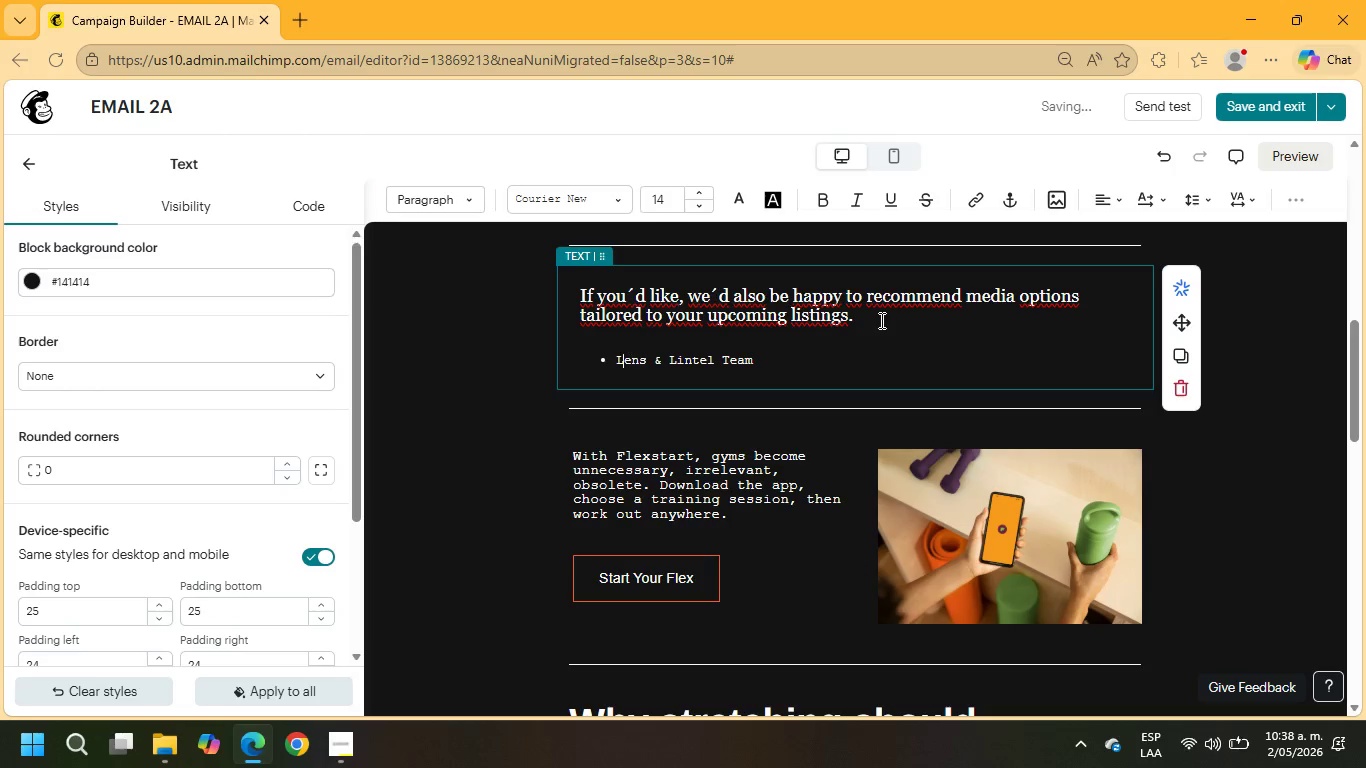 
key(ArrowLeft)
 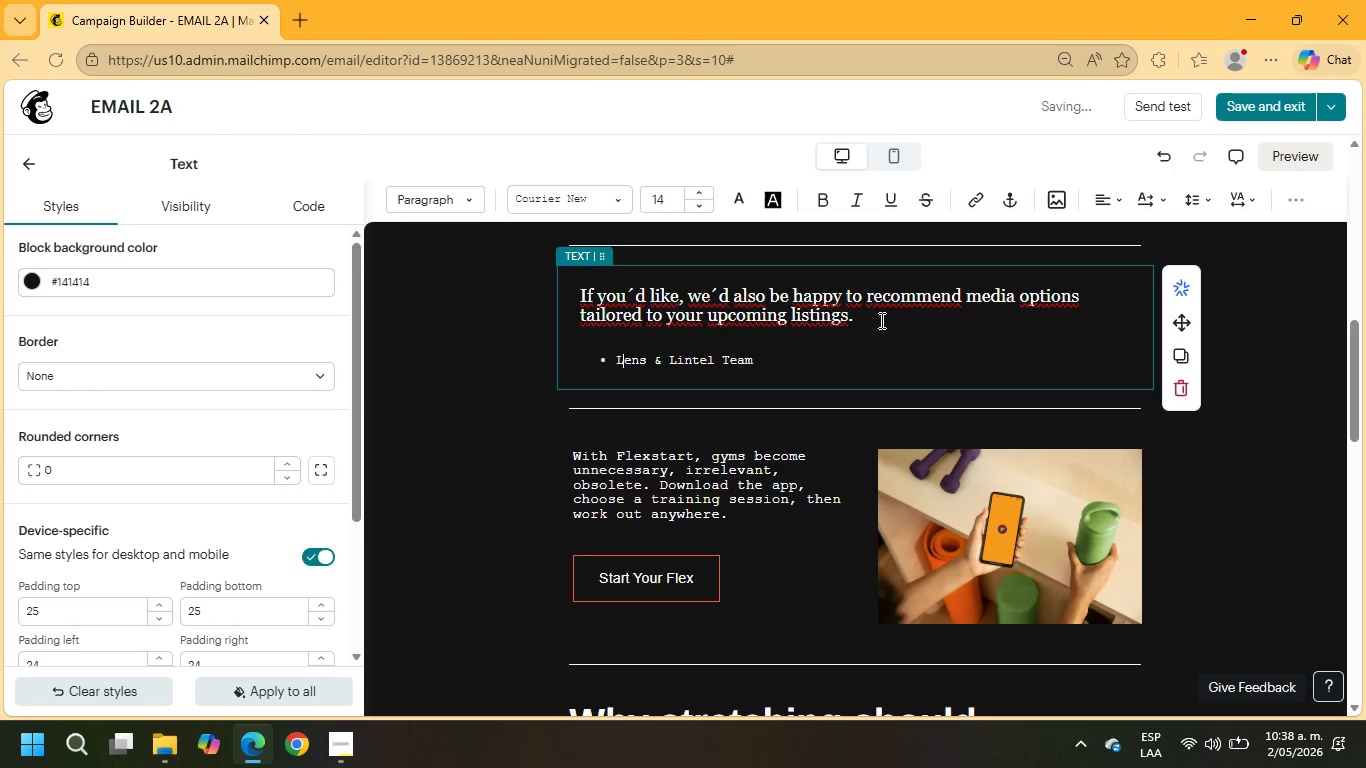 
key(ArrowLeft)
 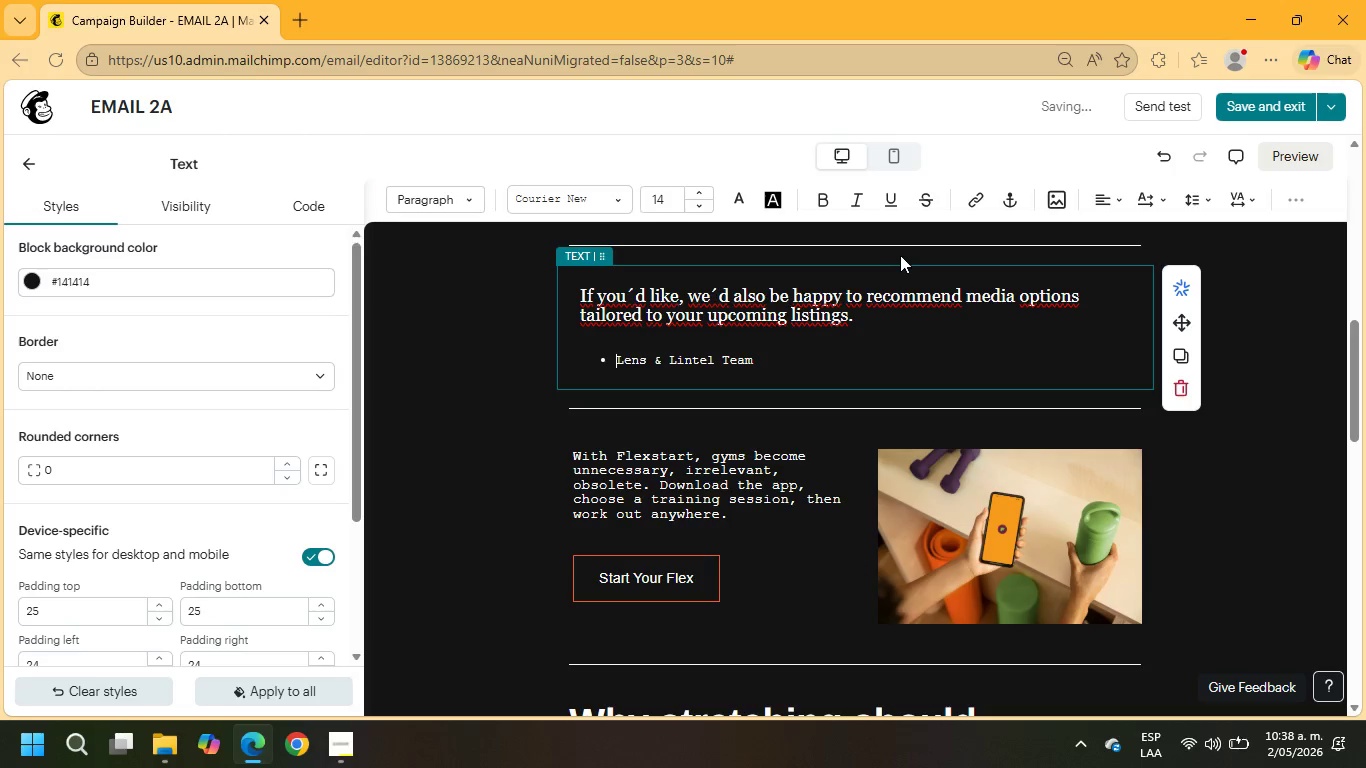 
key(Backspace)
 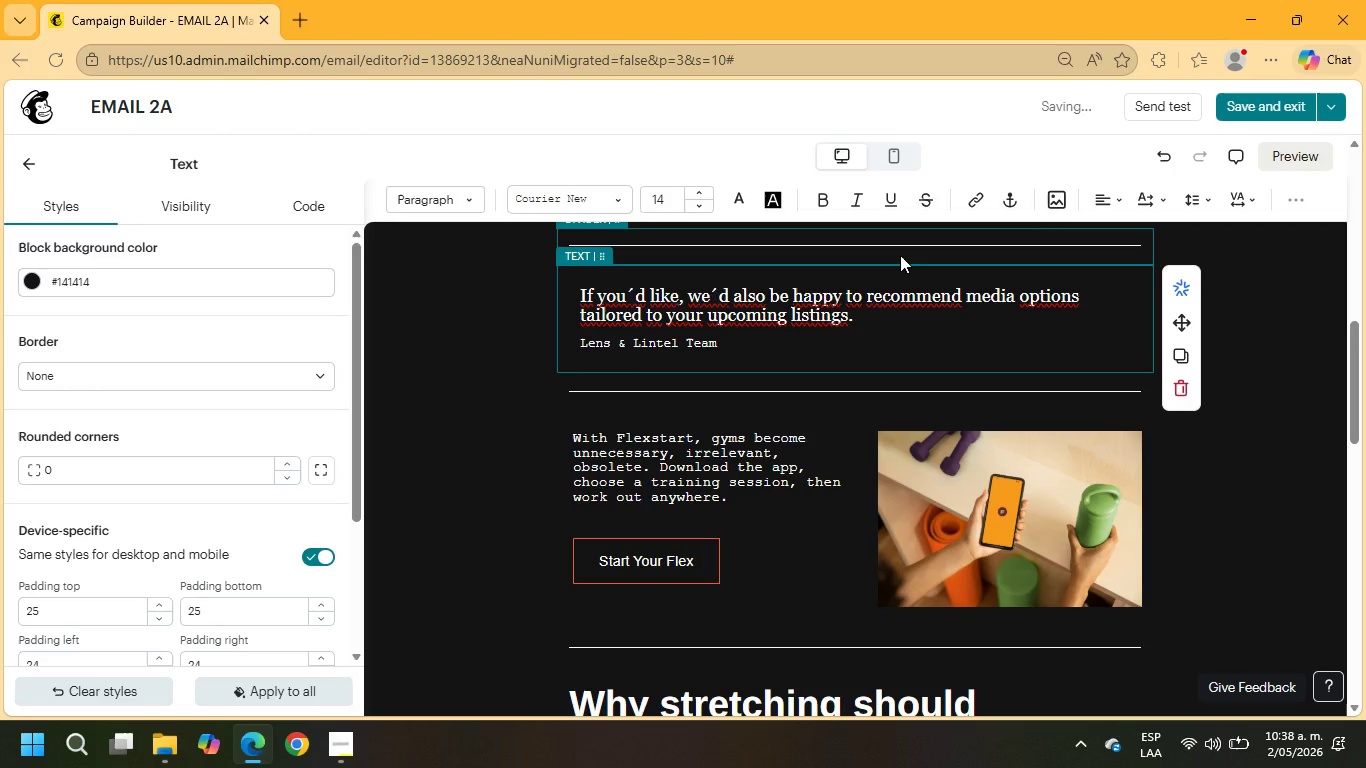 
key(Minus)
 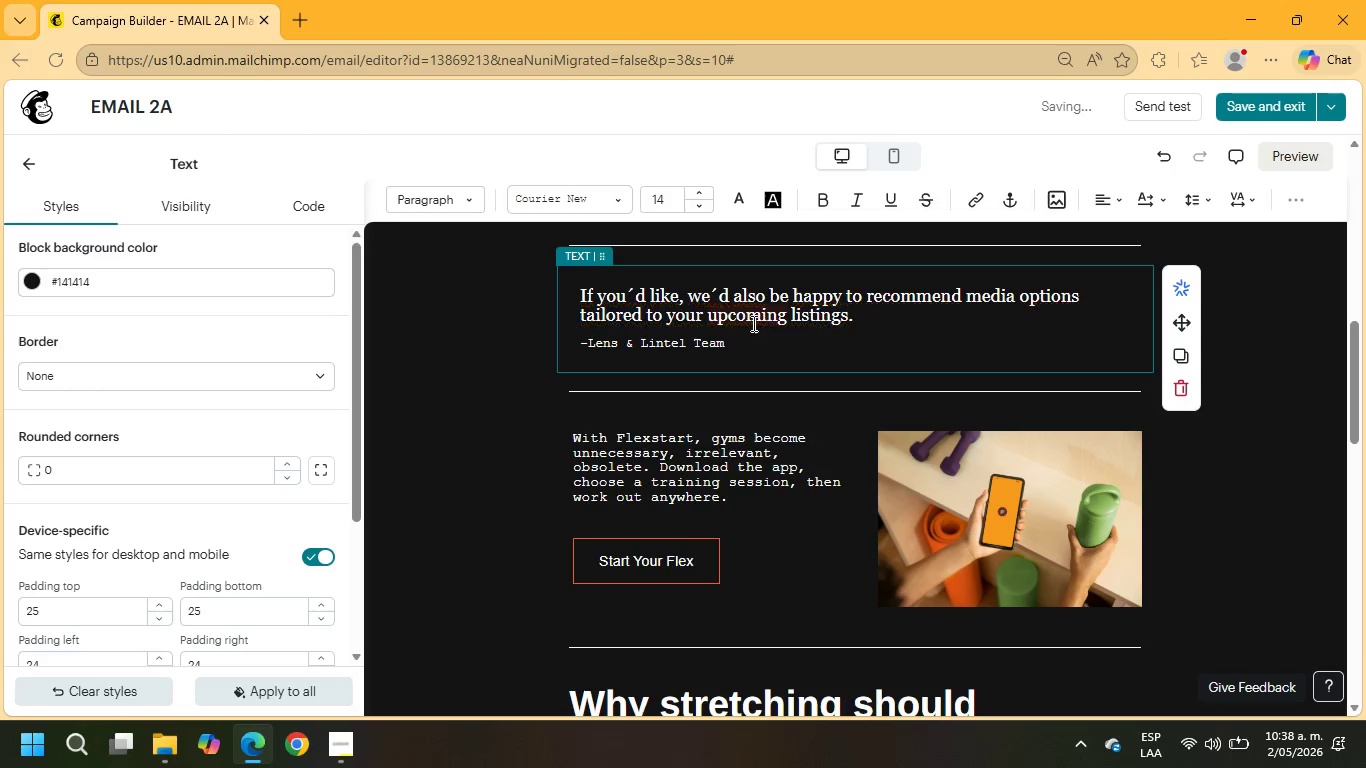 
left_click_drag(start_coordinate=[749, 338], to_coordinate=[548, 357])
 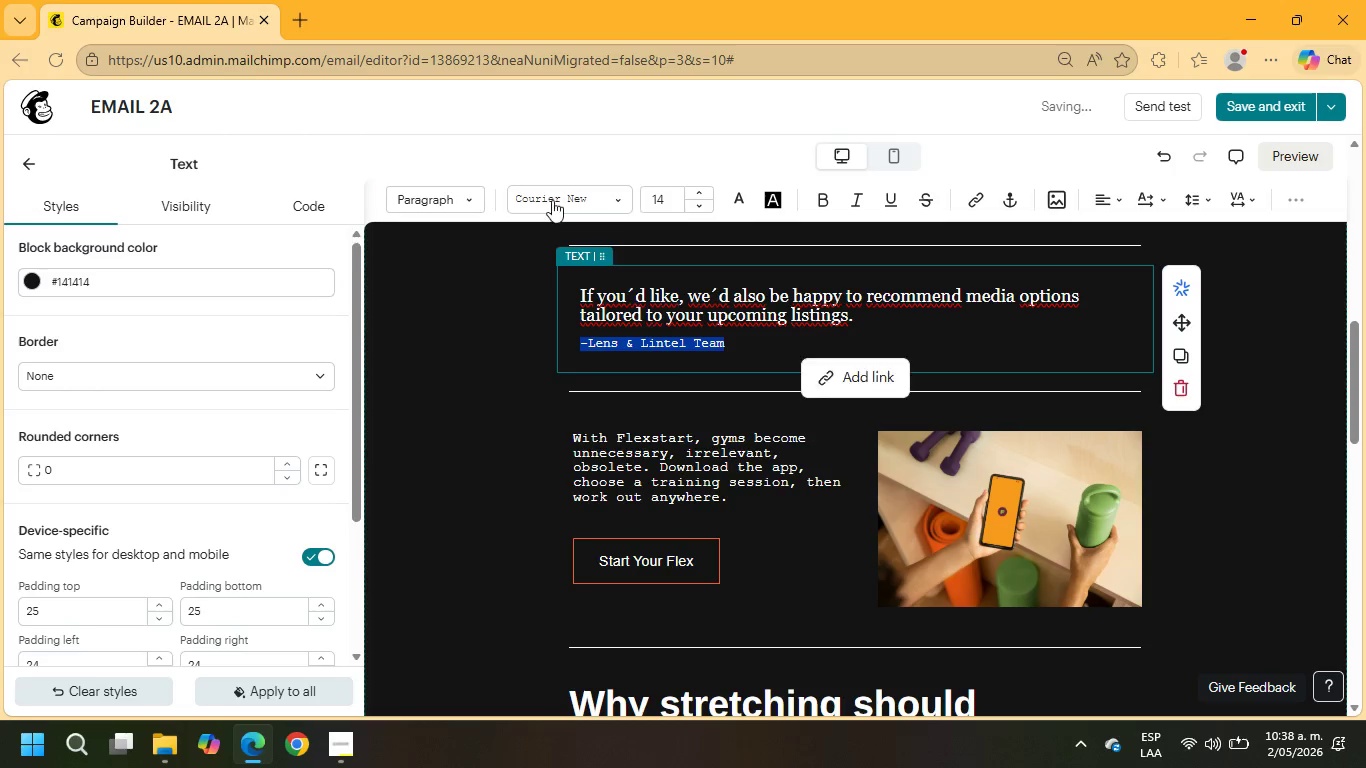 
left_click([552, 200])
 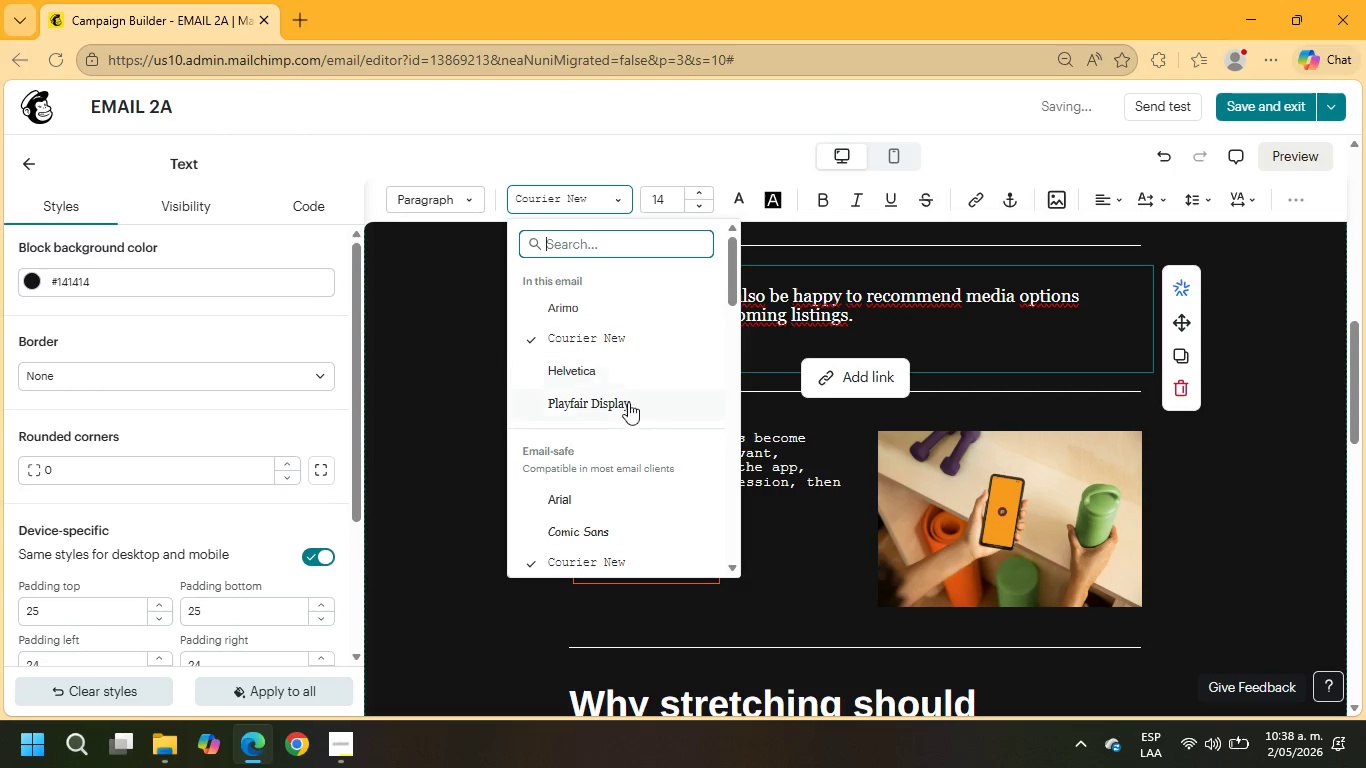 
left_click([628, 406])
 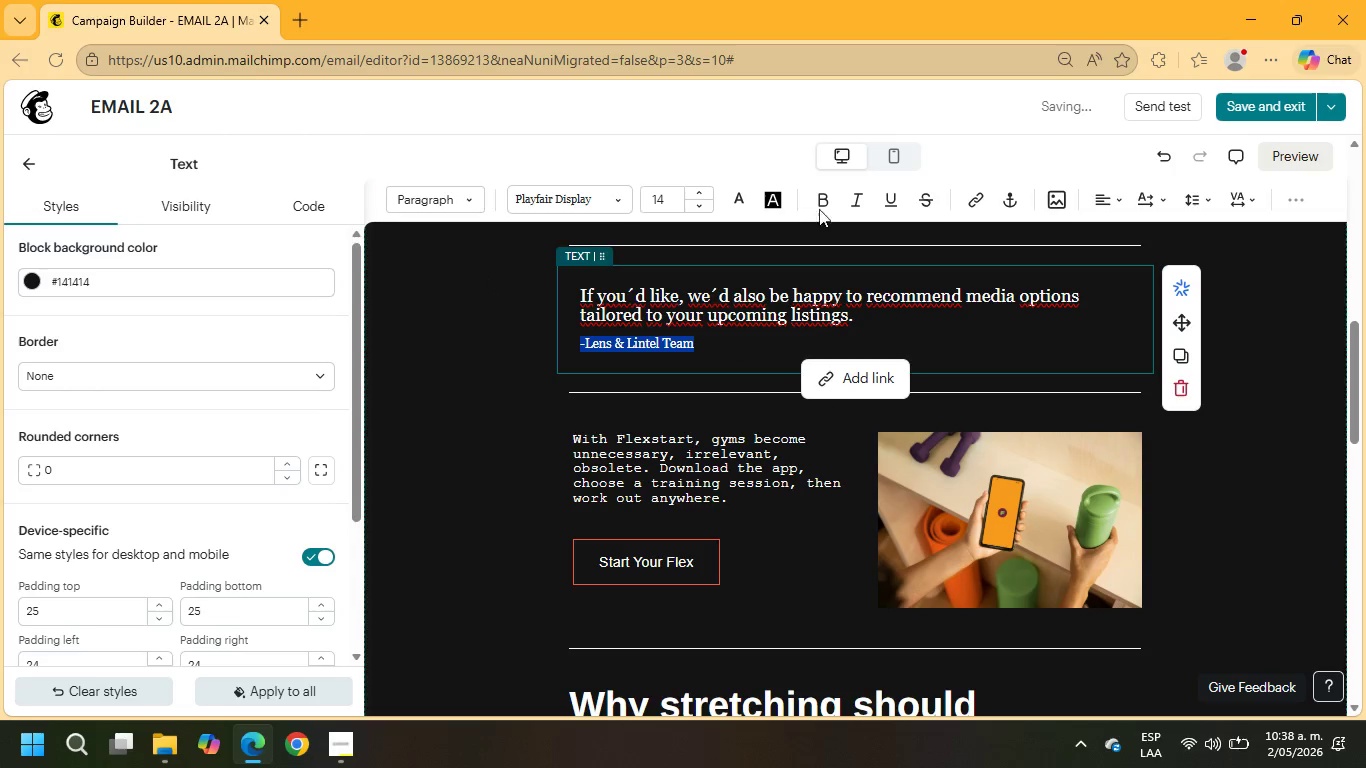 
left_click([810, 306])
 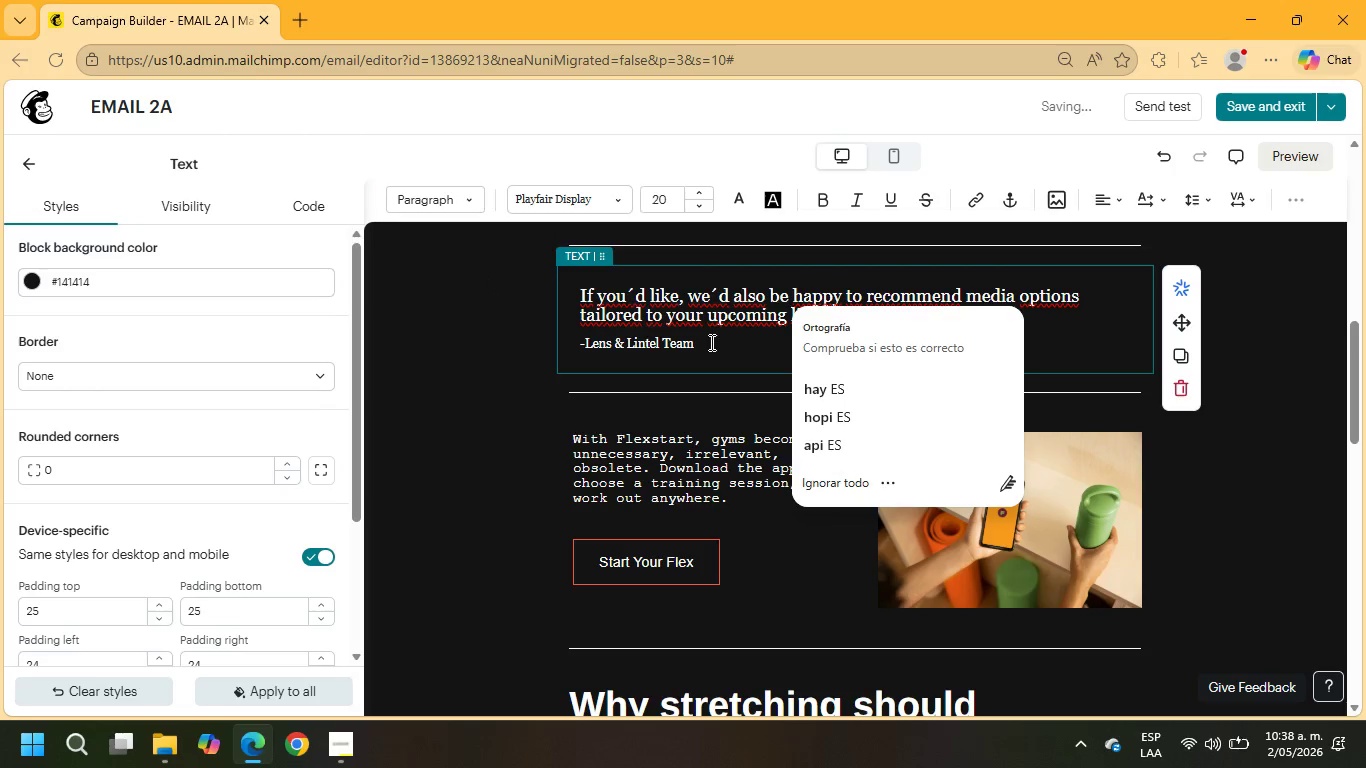 
left_click_drag(start_coordinate=[719, 338], to_coordinate=[542, 339])
 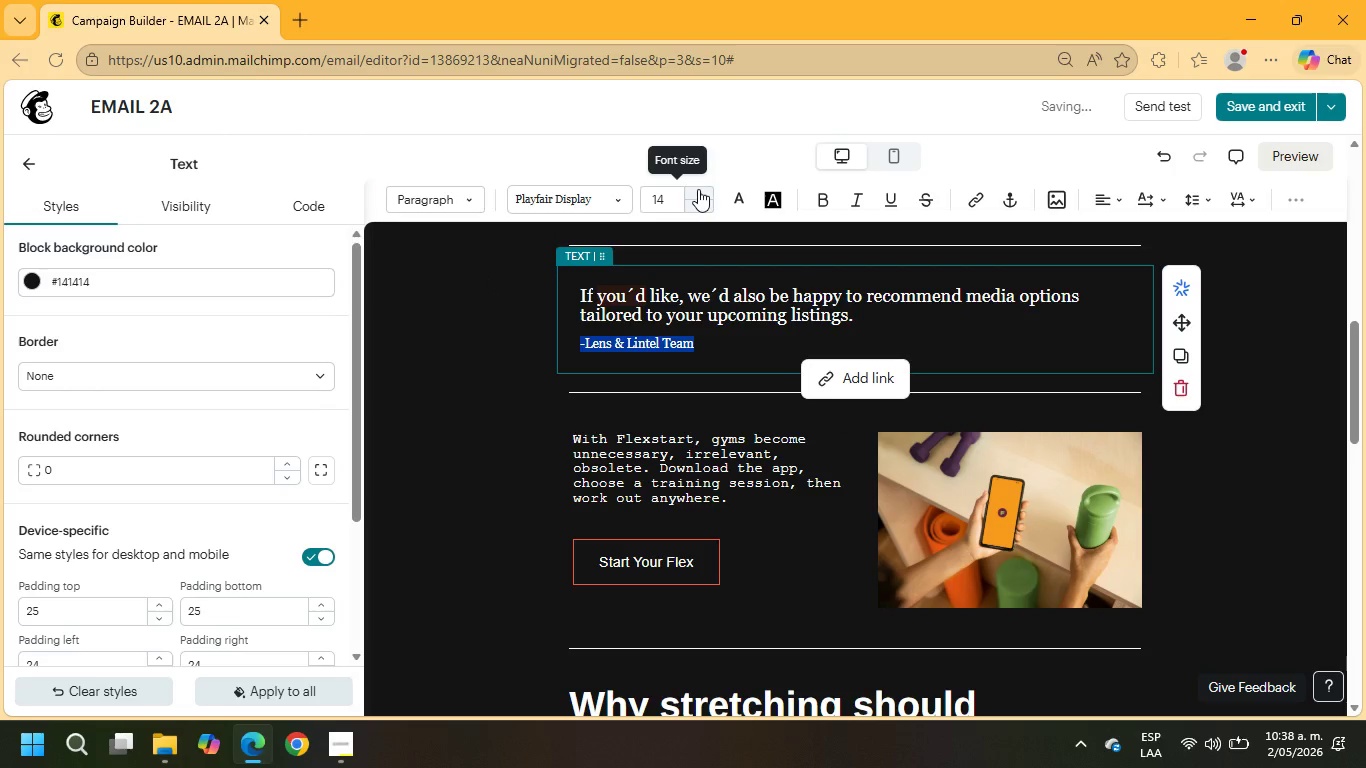 
left_click([700, 190])
 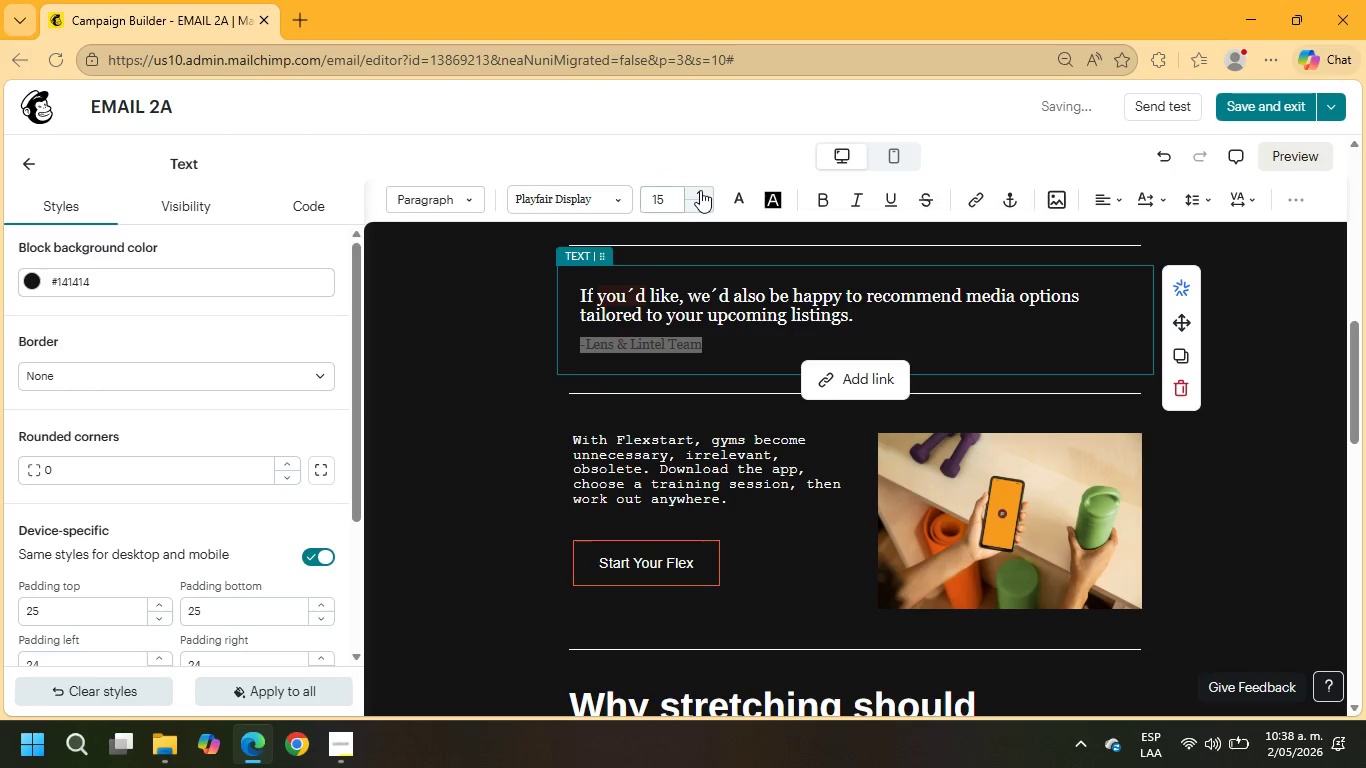 
double_click([700, 189])
 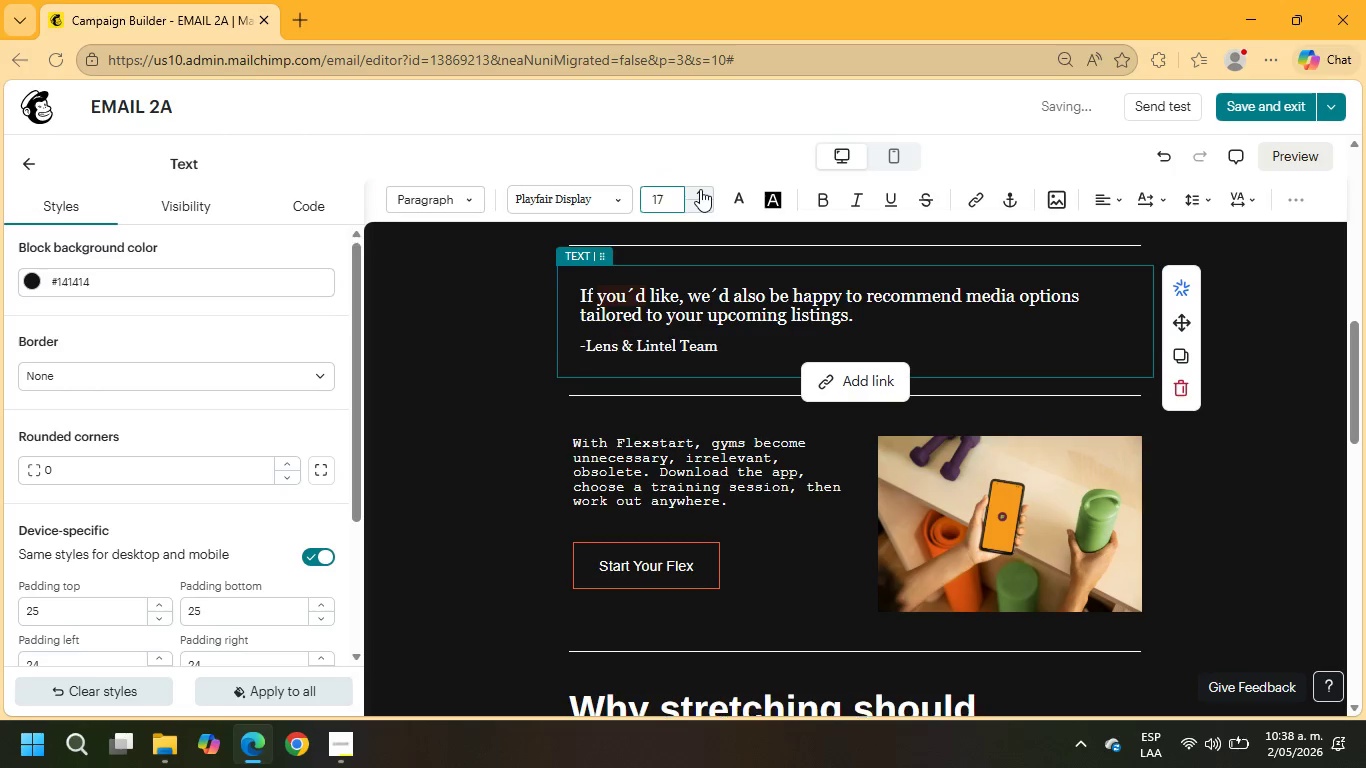 
triple_click([700, 189])
 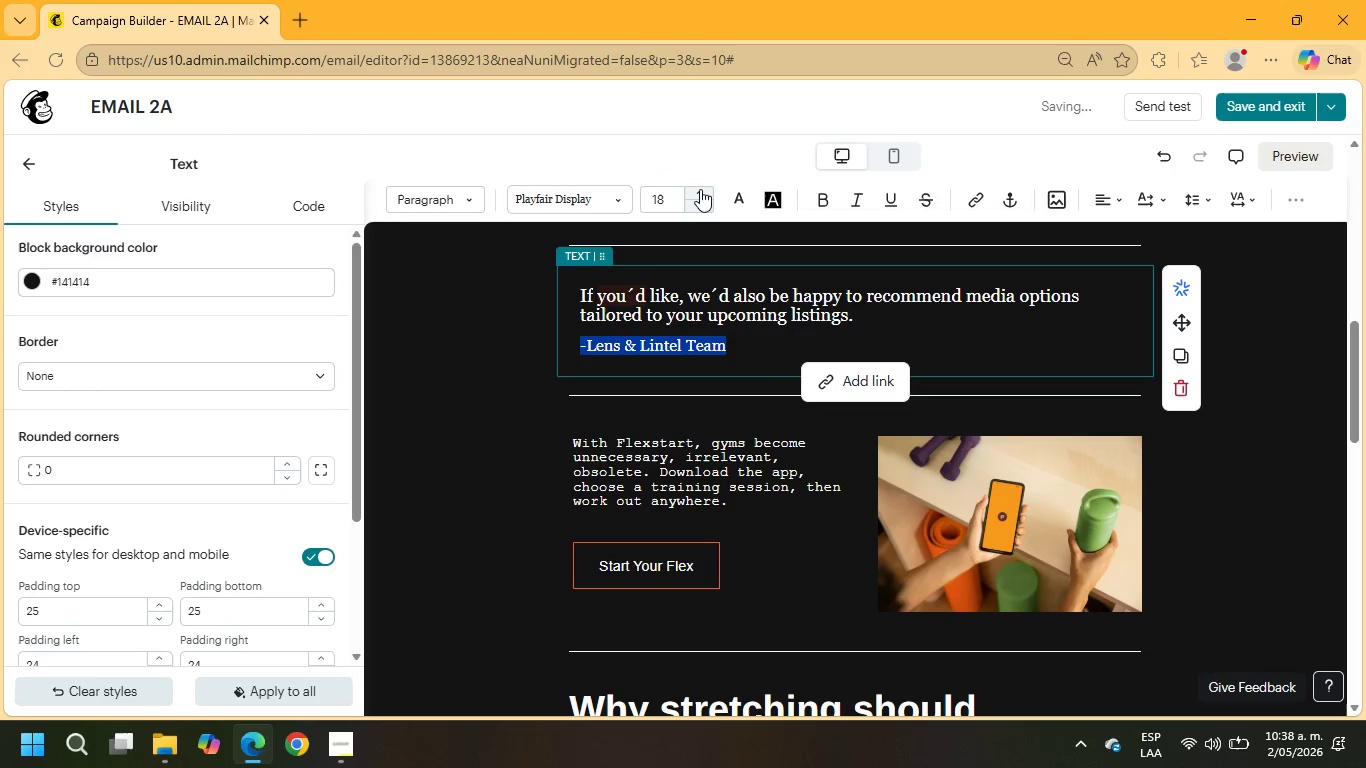 
left_click([700, 189])
 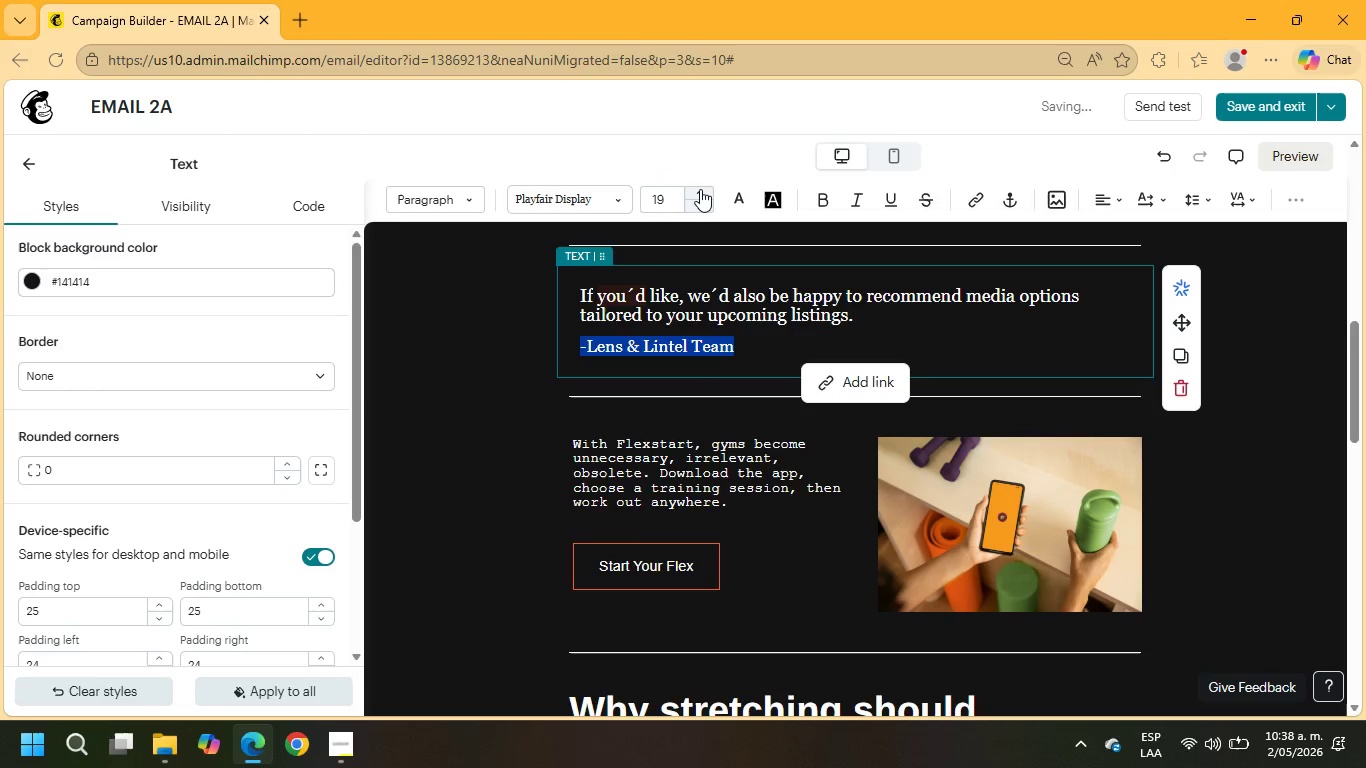 
left_click([700, 189])
 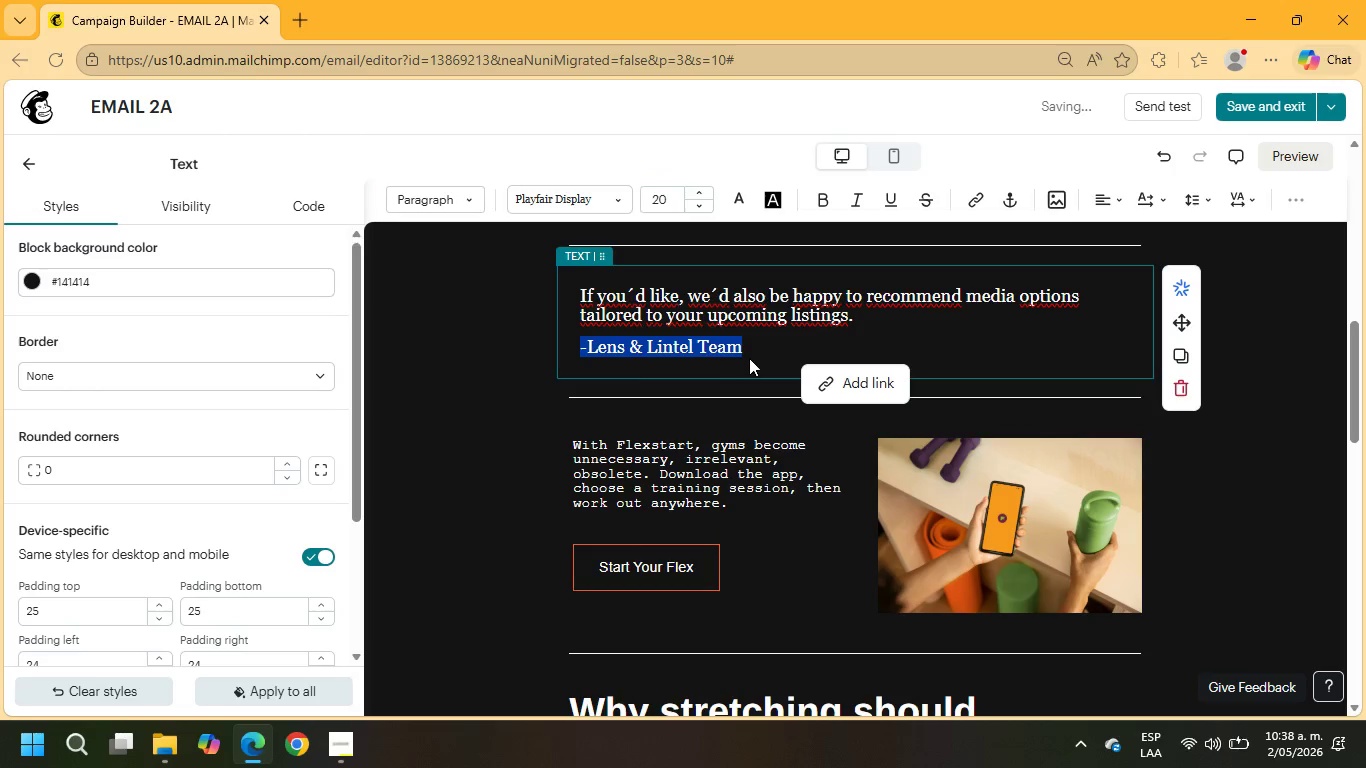 
left_click([750, 350])
 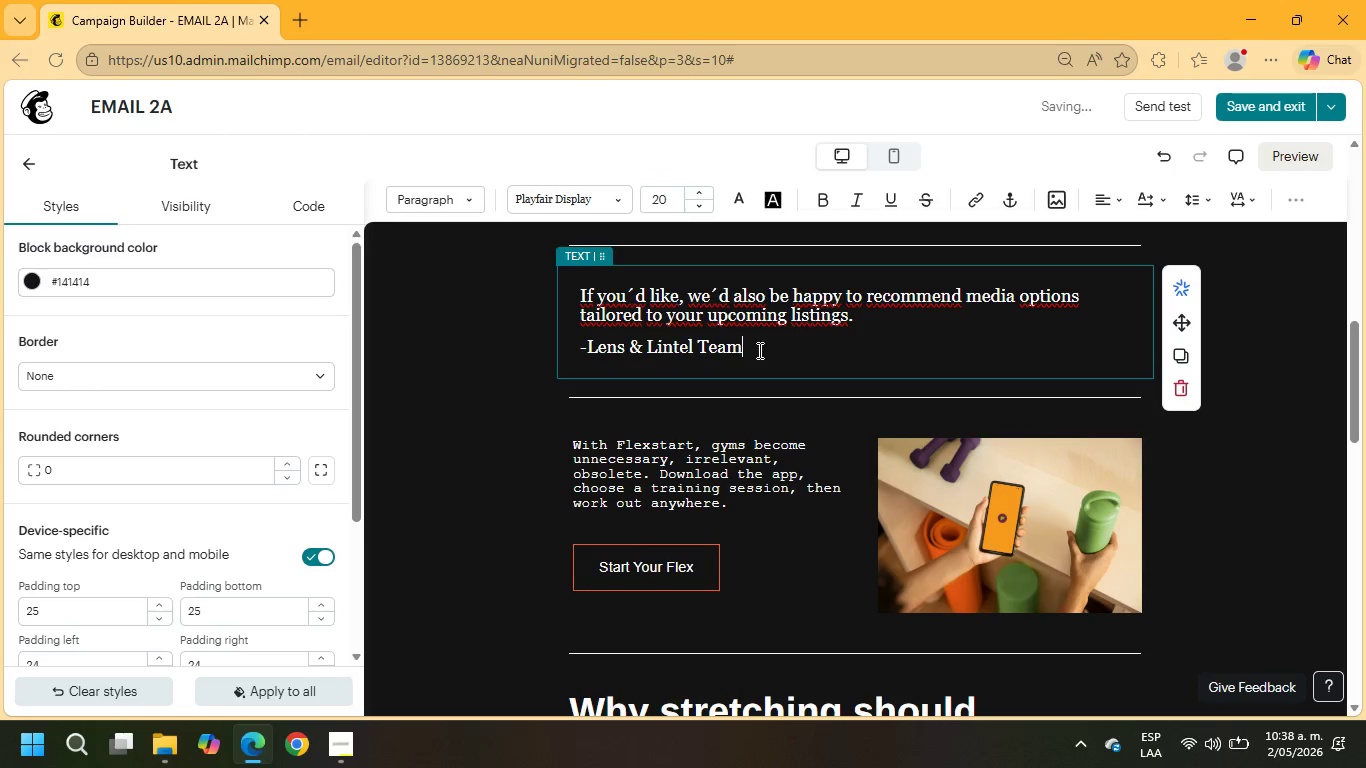 
left_click_drag(start_coordinate=[758, 350], to_coordinate=[504, 331])
 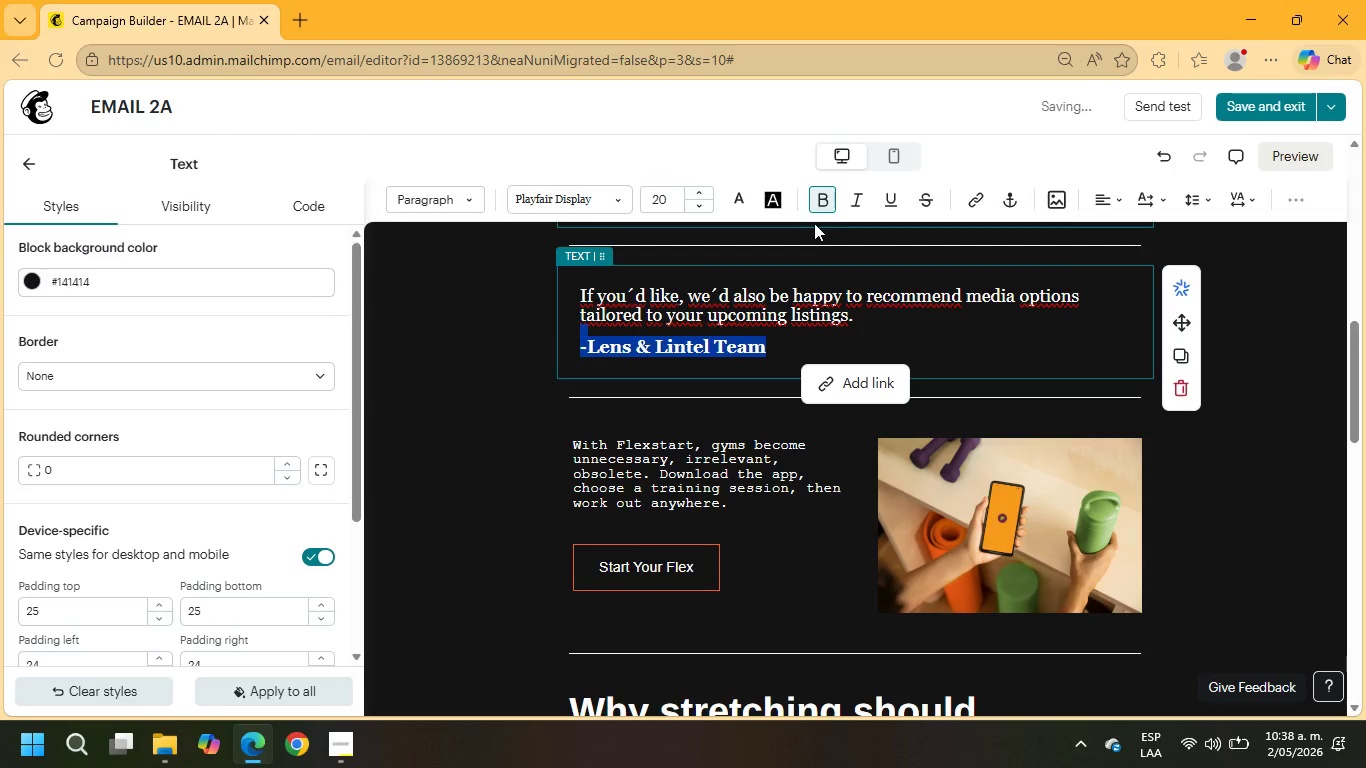 
wait(7.64)
 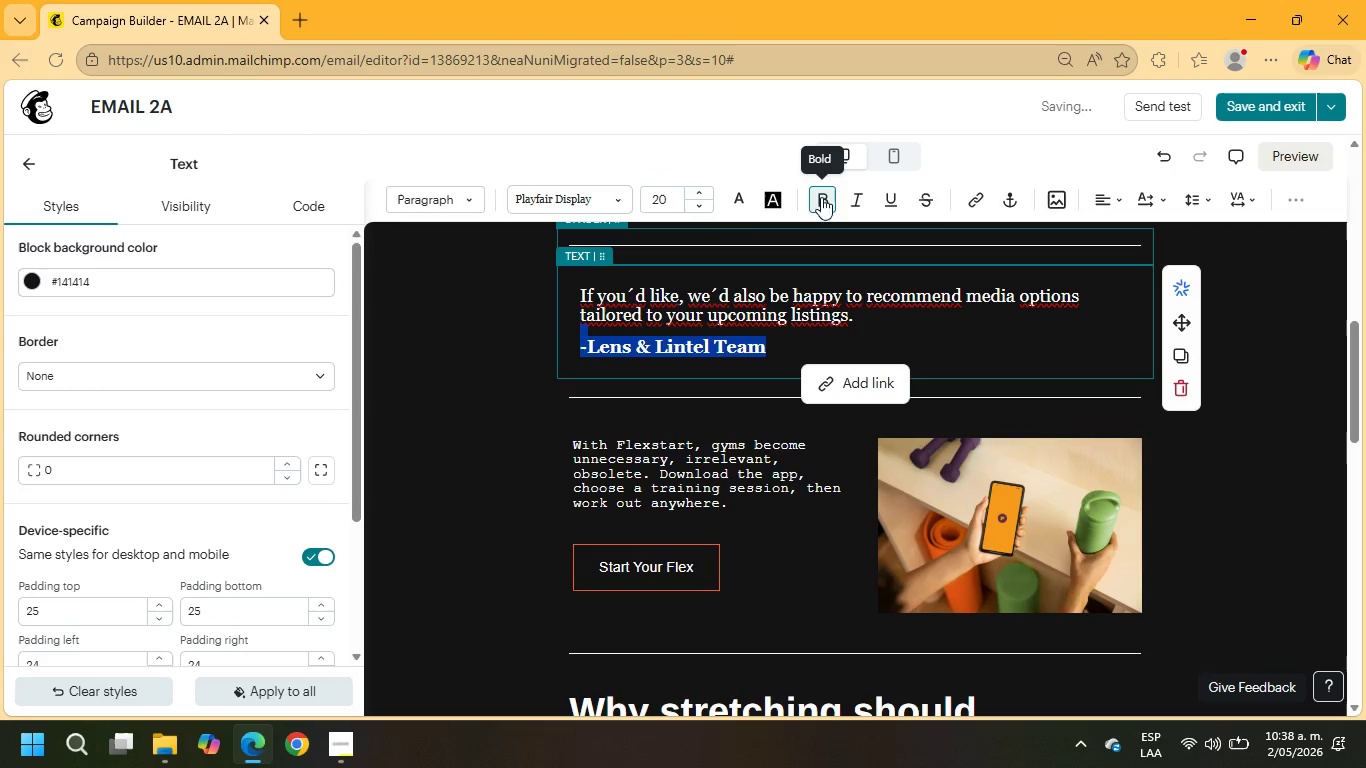 
left_click([778, 482])
 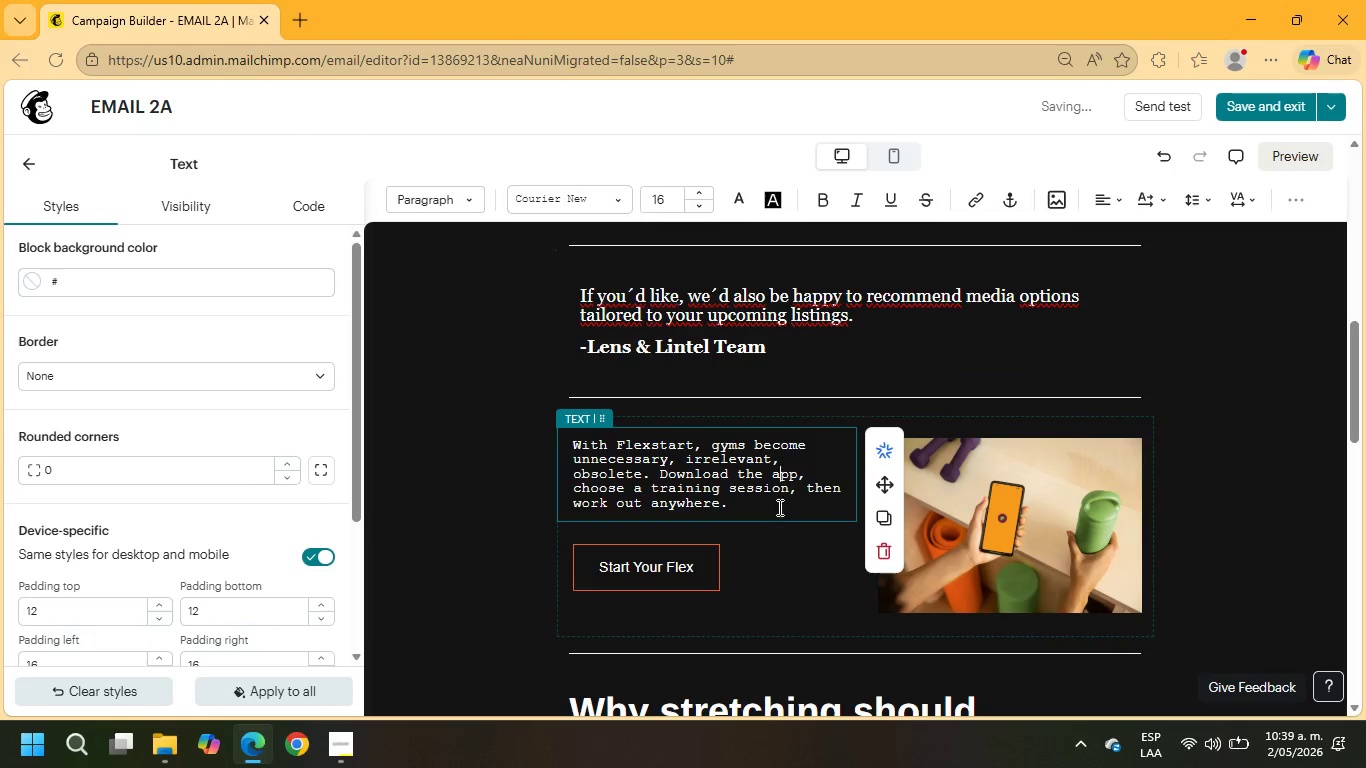 
left_click([732, 546])
 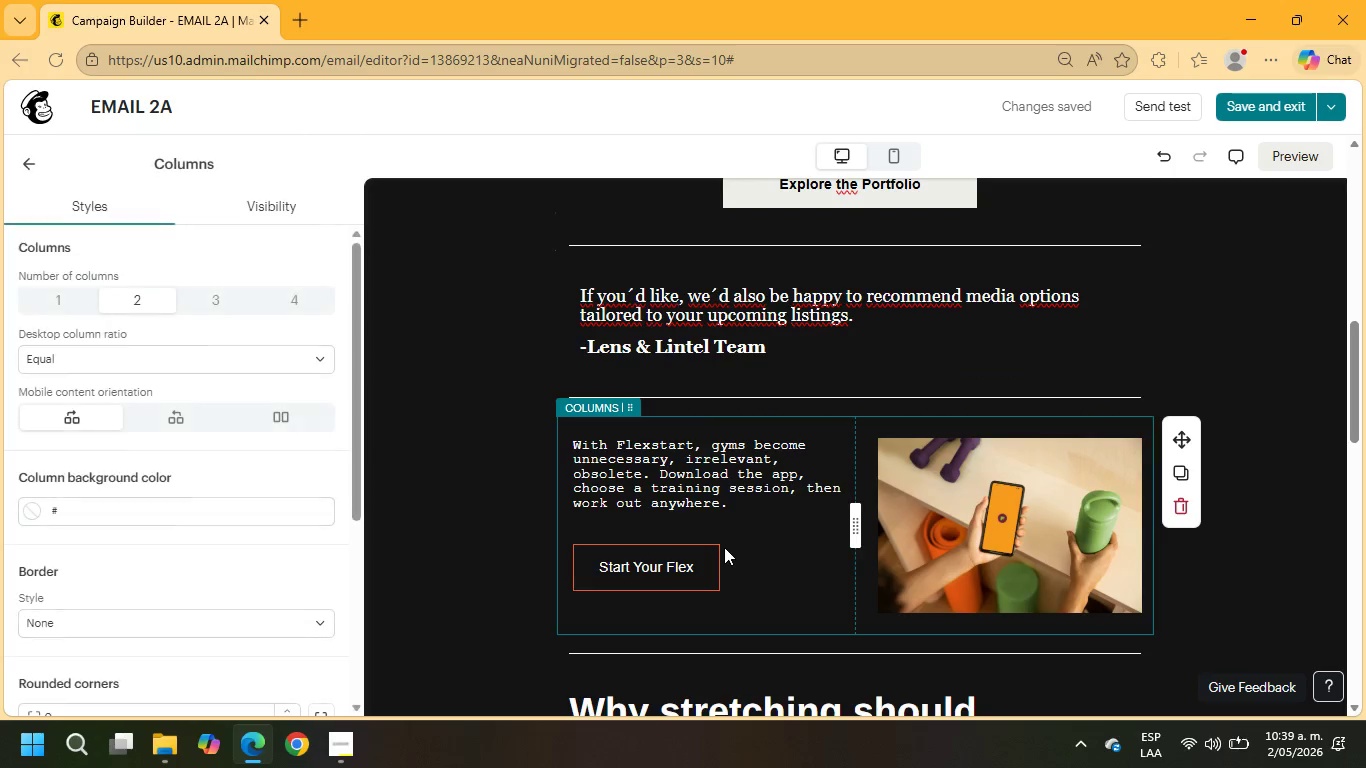 
left_click([709, 547])
 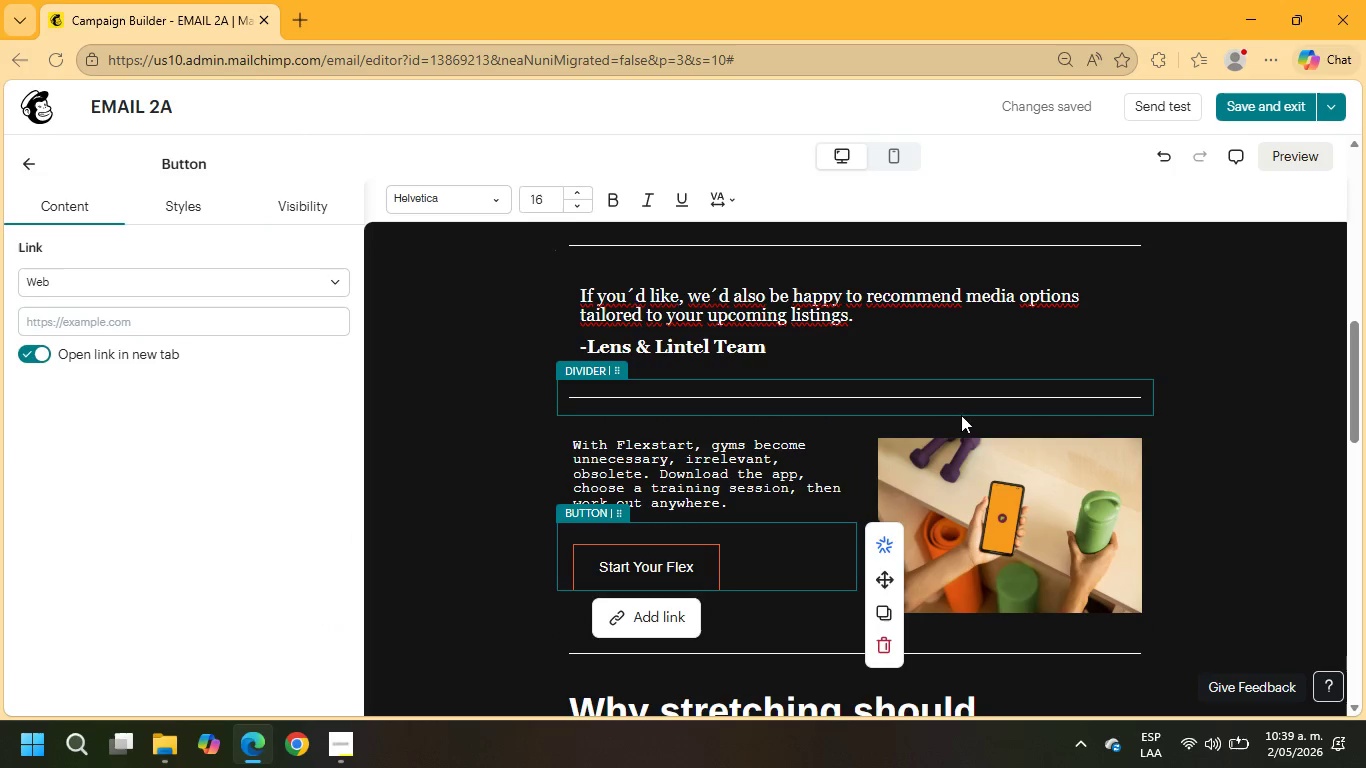 
mouse_move([1018, 553])
 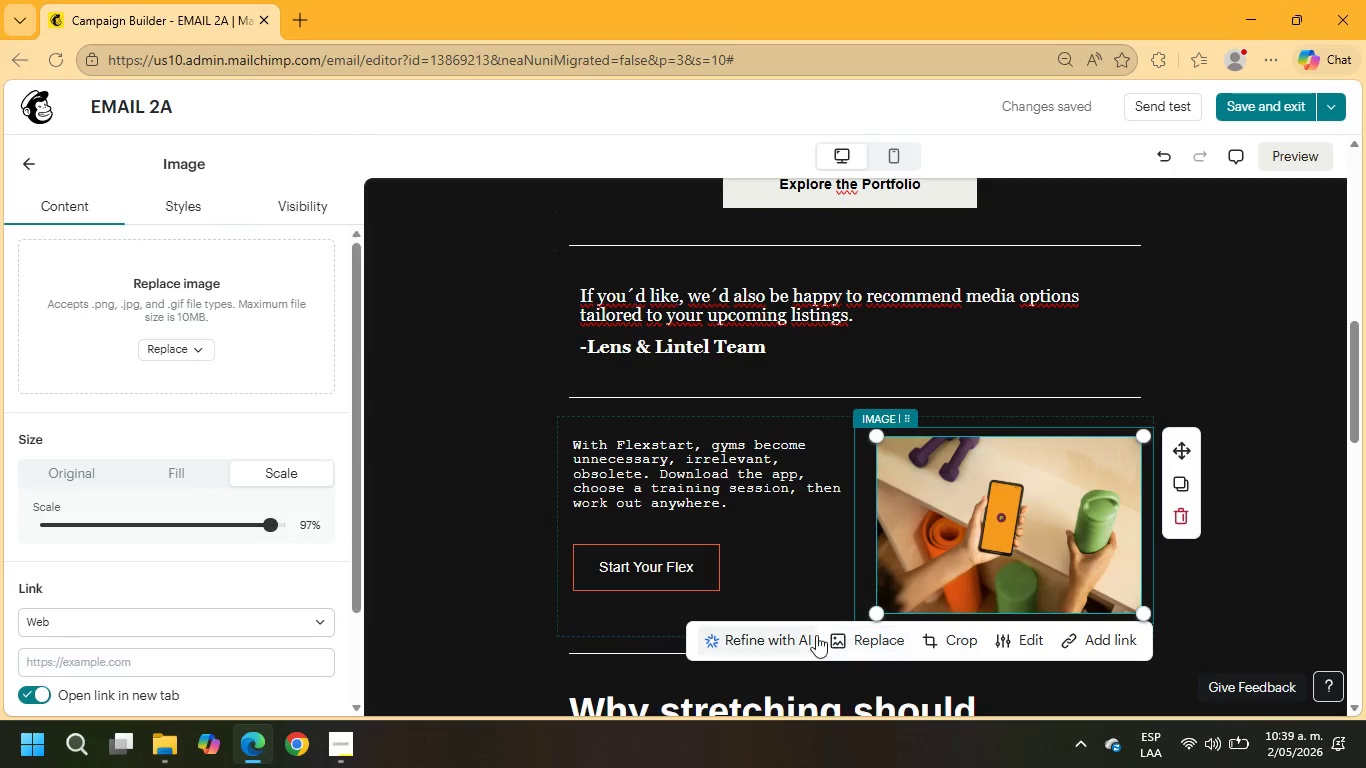 
left_click([858, 636])
 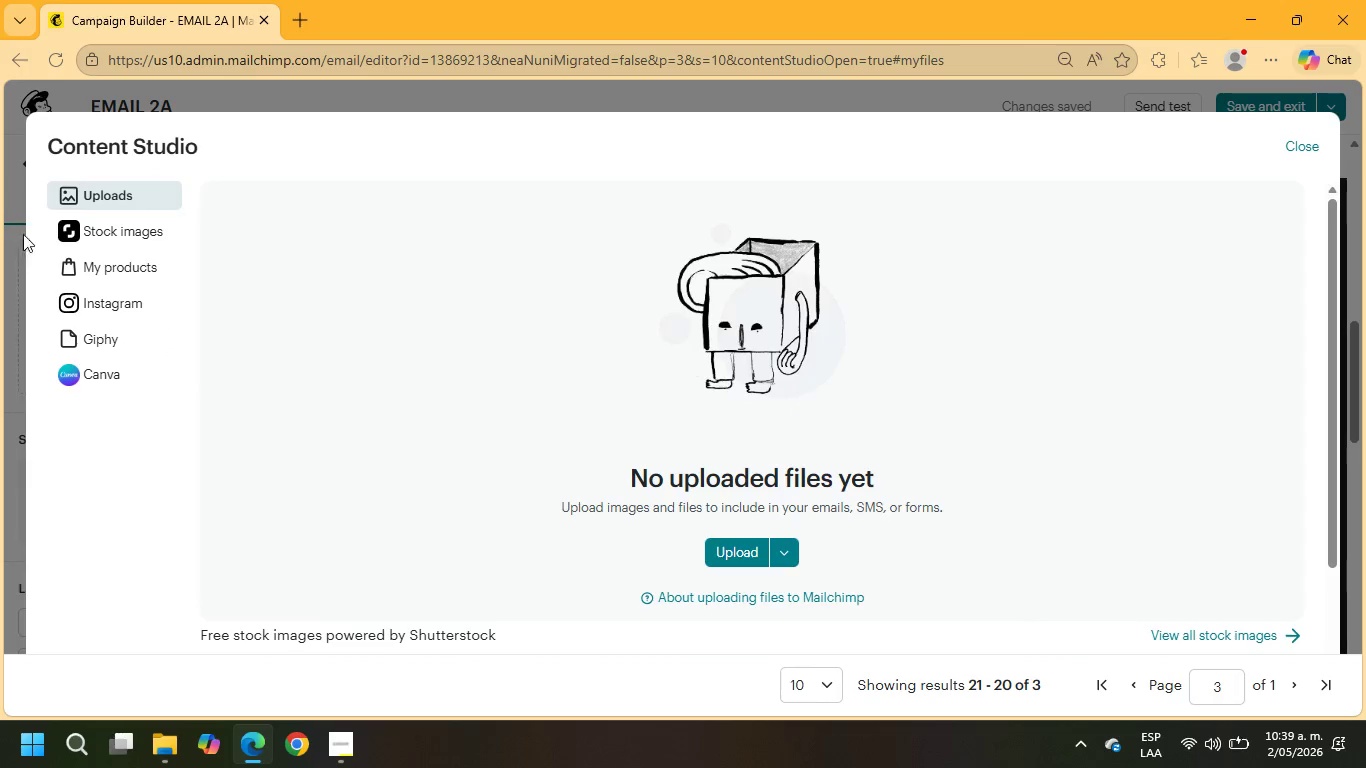 
left_click([144, 236])
 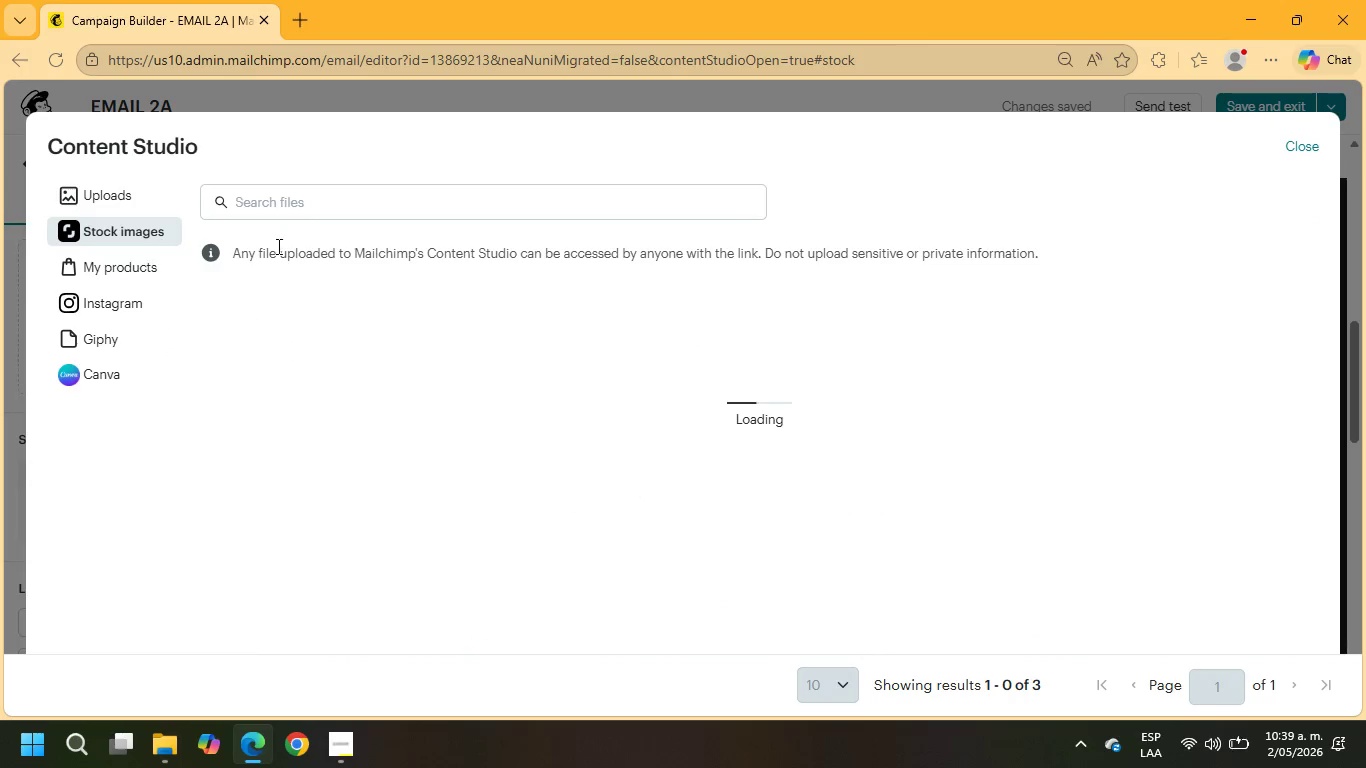 
left_click([413, 206])
 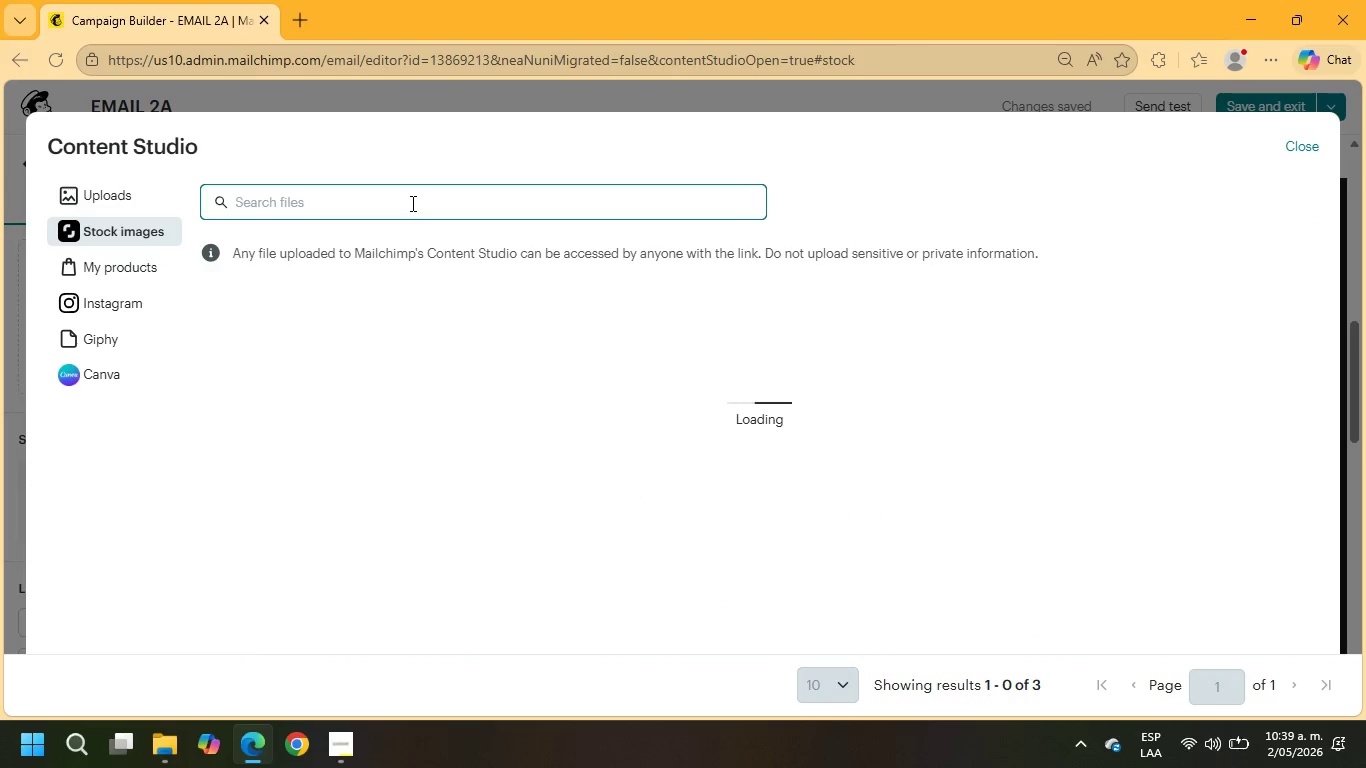 
left_click([411, 199])
 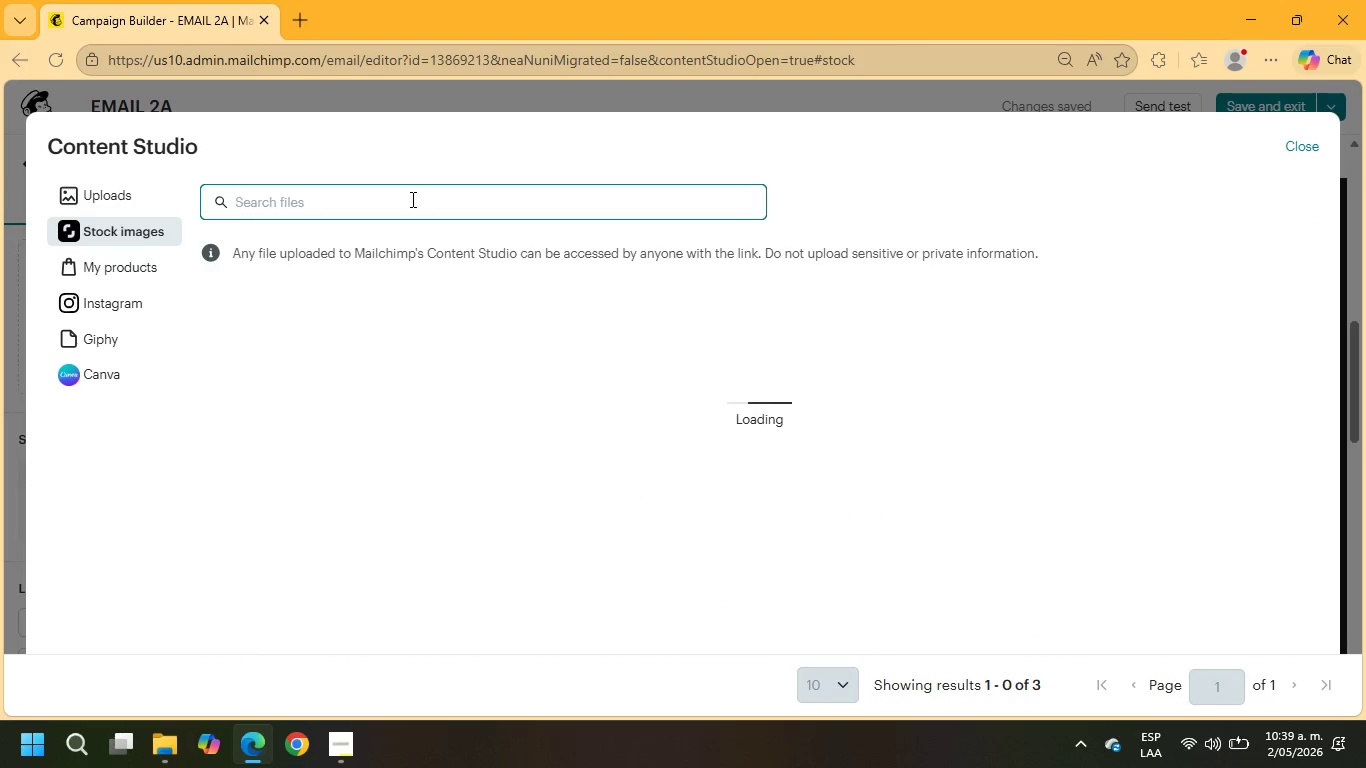 
type(luxury home)
 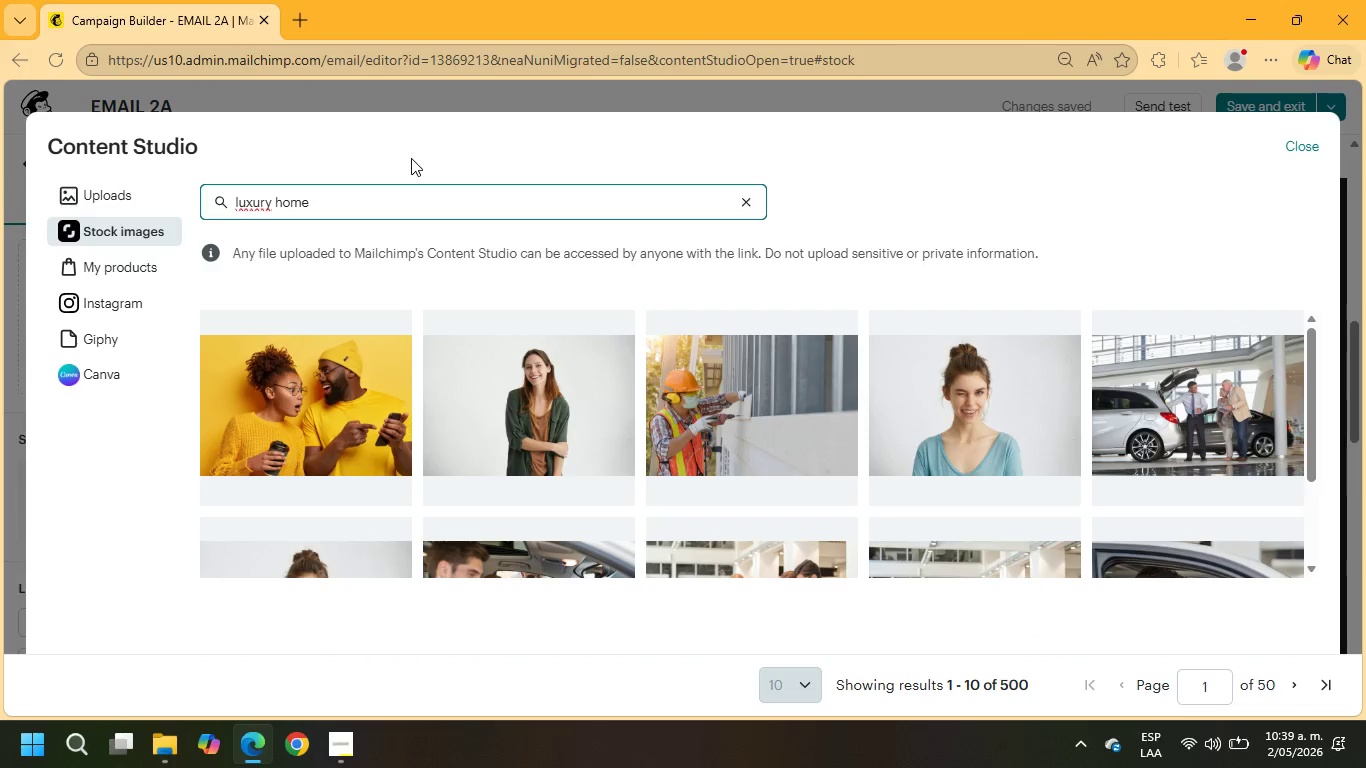 
key(Enter)
 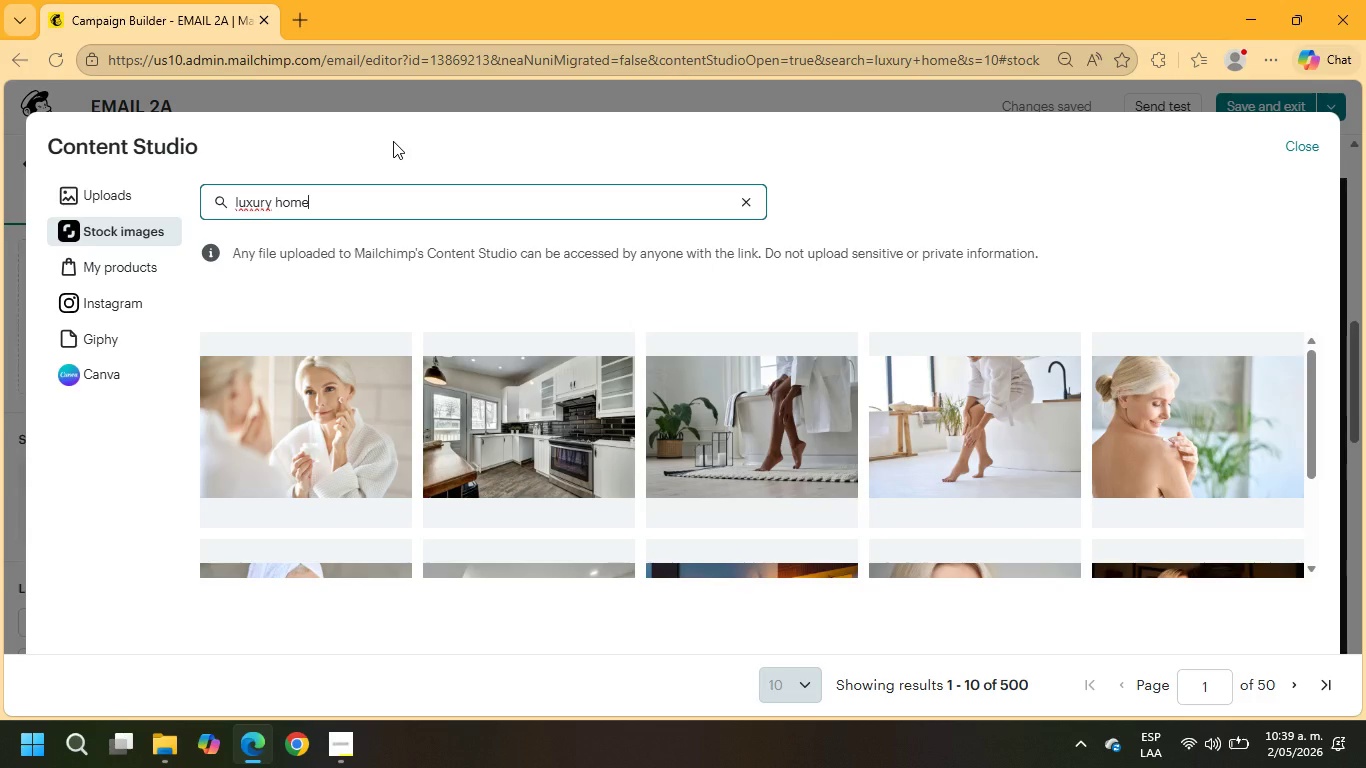 
wait(12.22)
 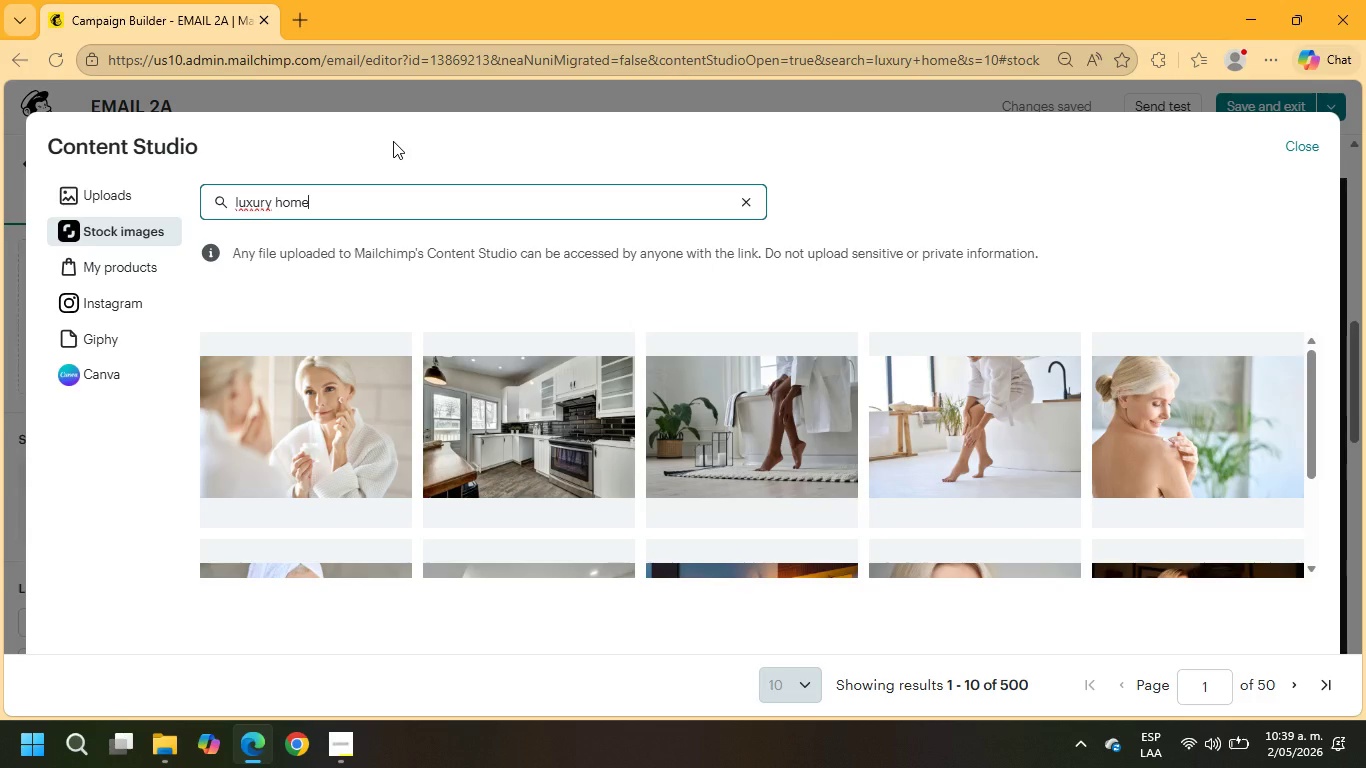 
scroll: coordinate [822, 461], scroll_direction: down, amount: 5.0
 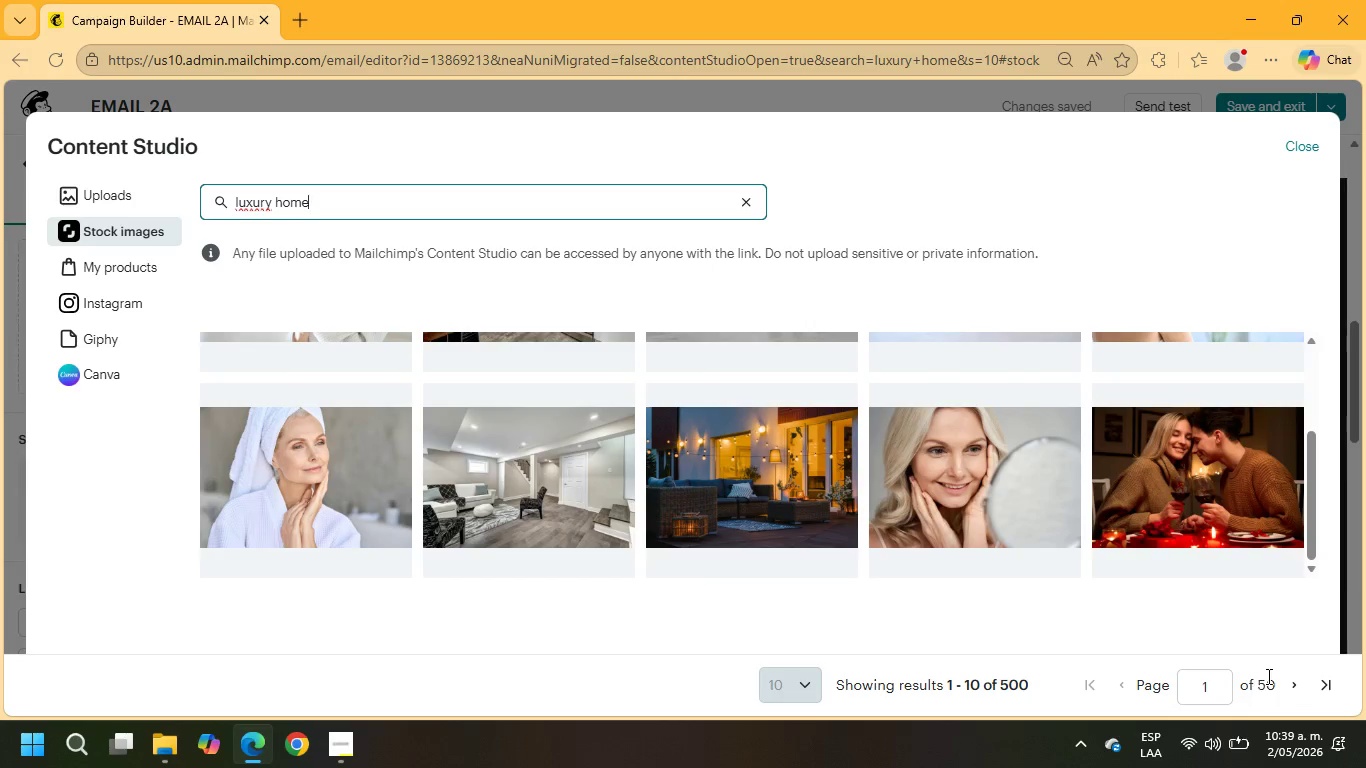 
left_click([1297, 696])
 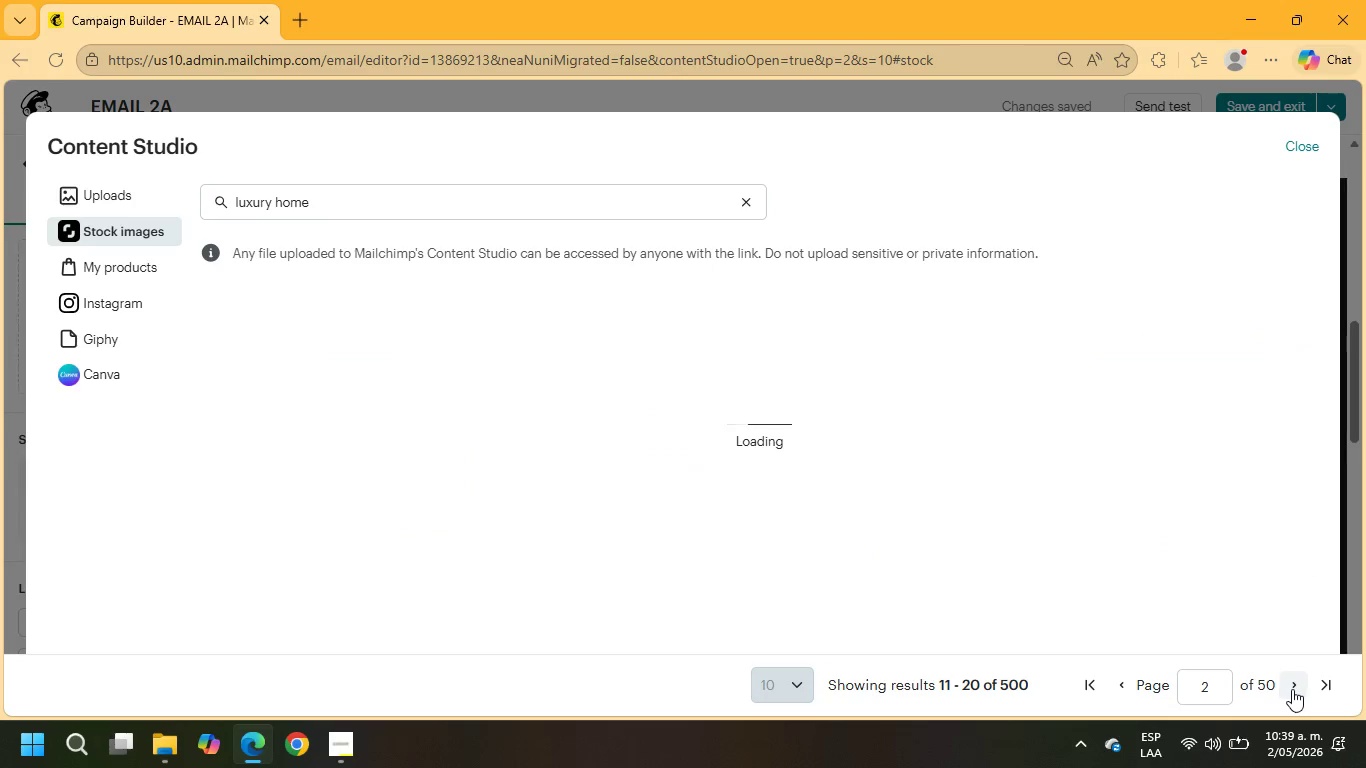 
left_click([1292, 689])
 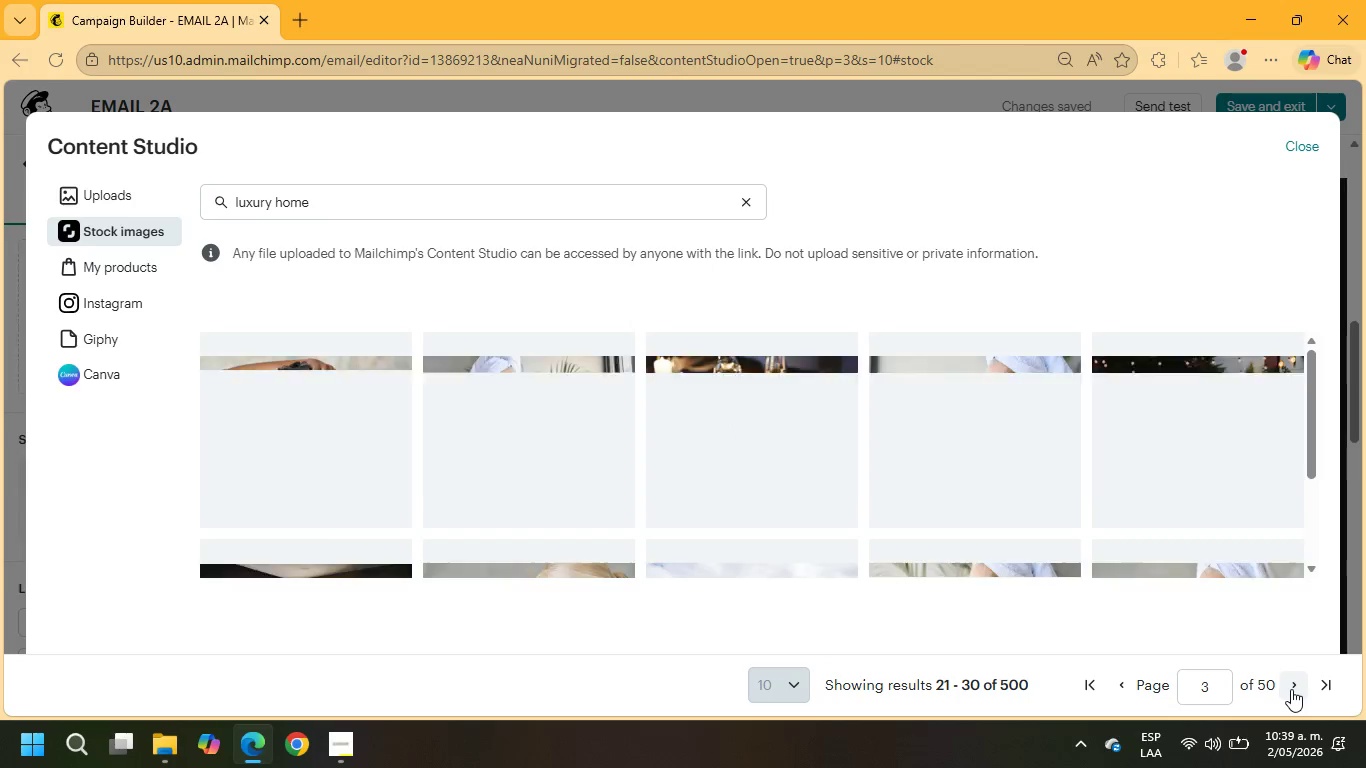 
scroll: coordinate [1131, 460], scroll_direction: down, amount: 2.0
 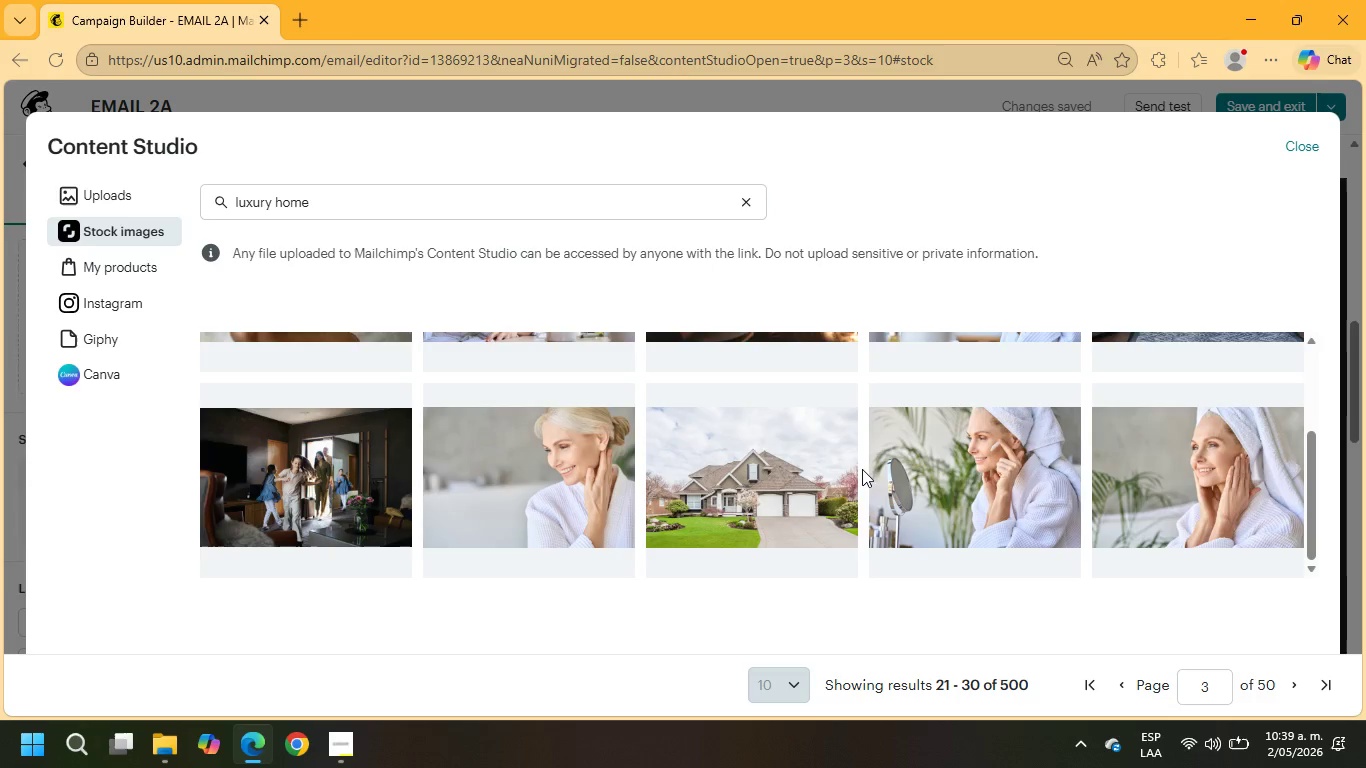 
scroll: coordinate [730, 459], scroll_direction: up, amount: 3.0
 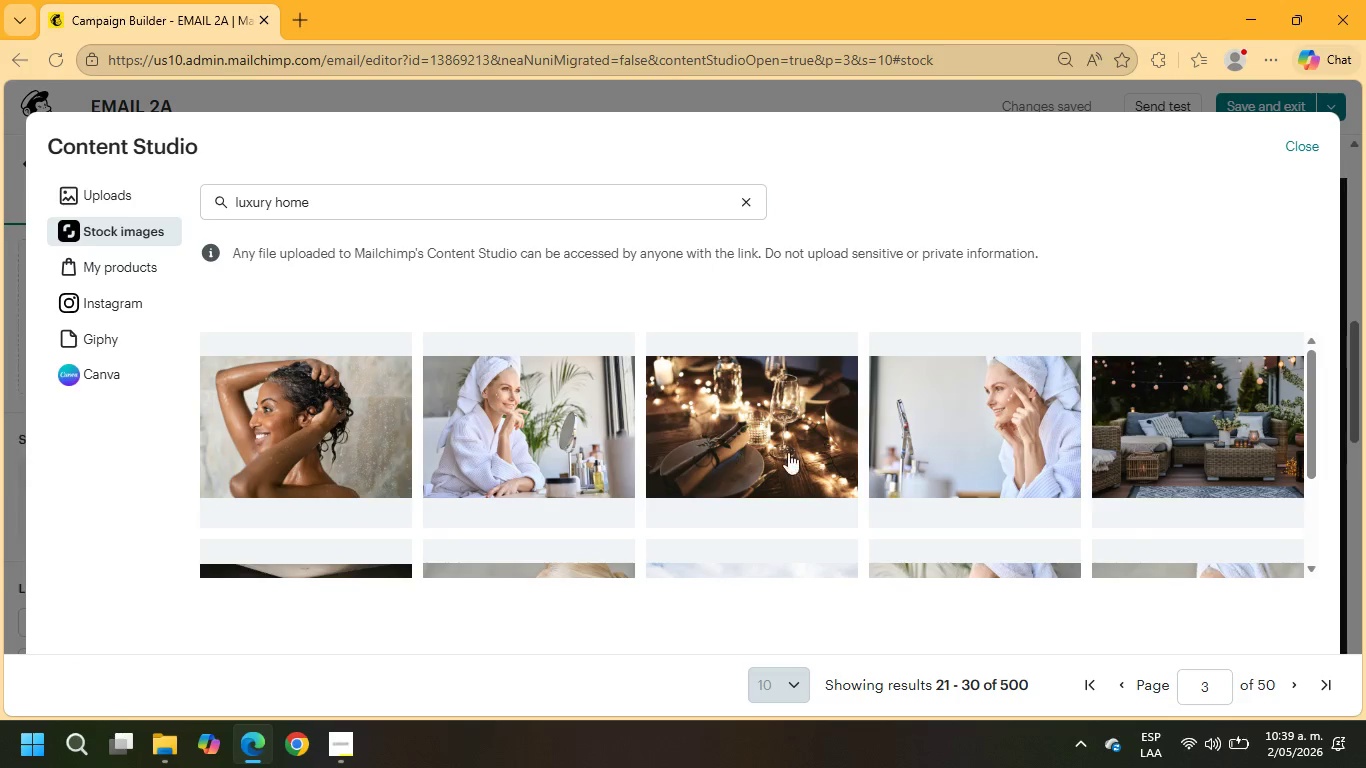 
scroll: coordinate [1121, 536], scroll_direction: down, amount: 8.0
 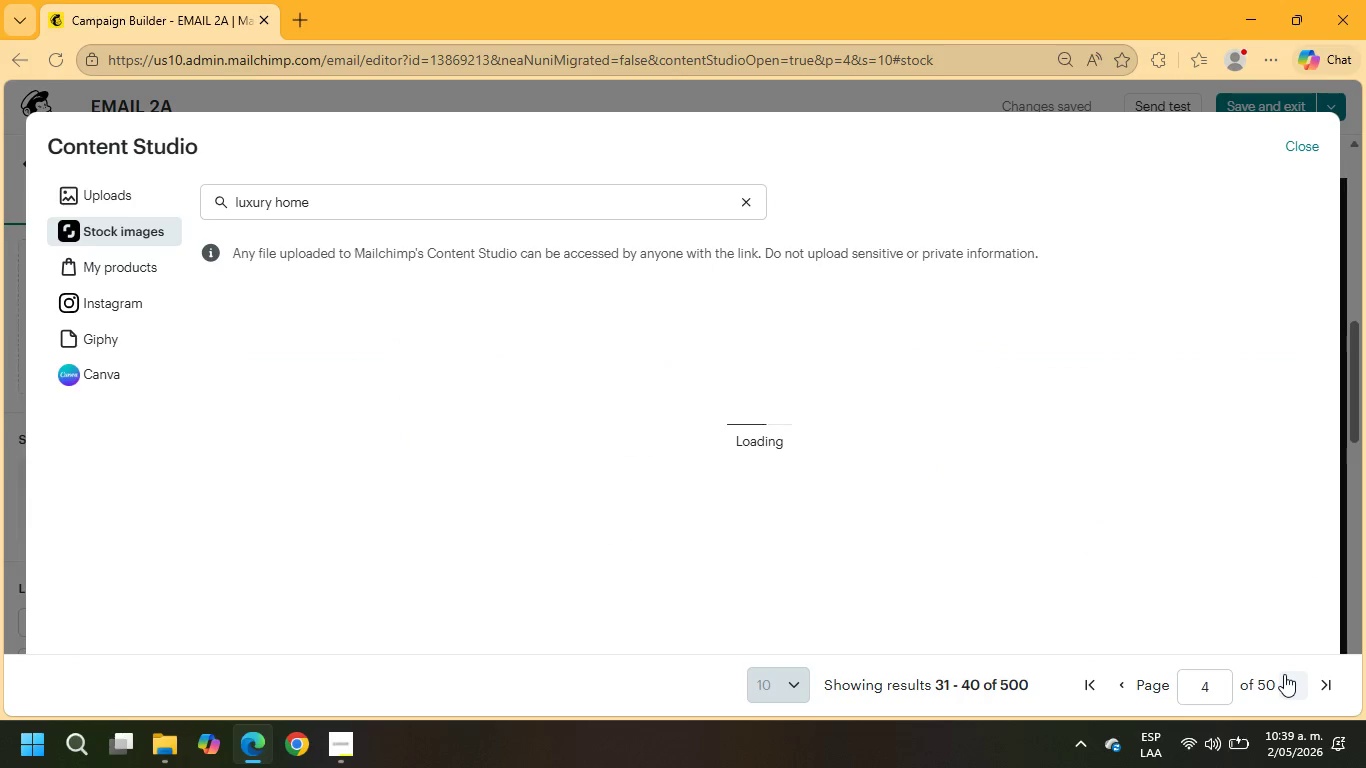 
wait(5.04)
 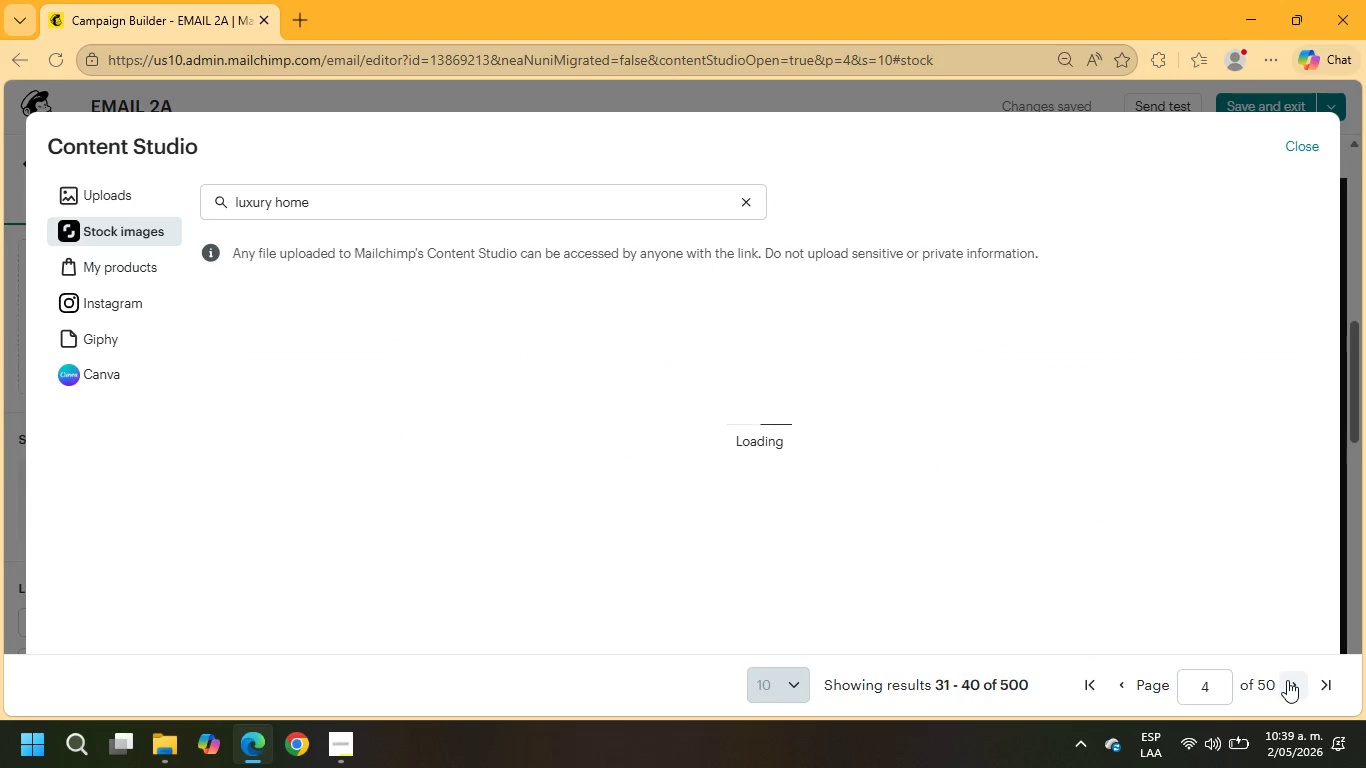 
scroll: coordinate [1042, 460], scroll_direction: down, amount: 7.0
 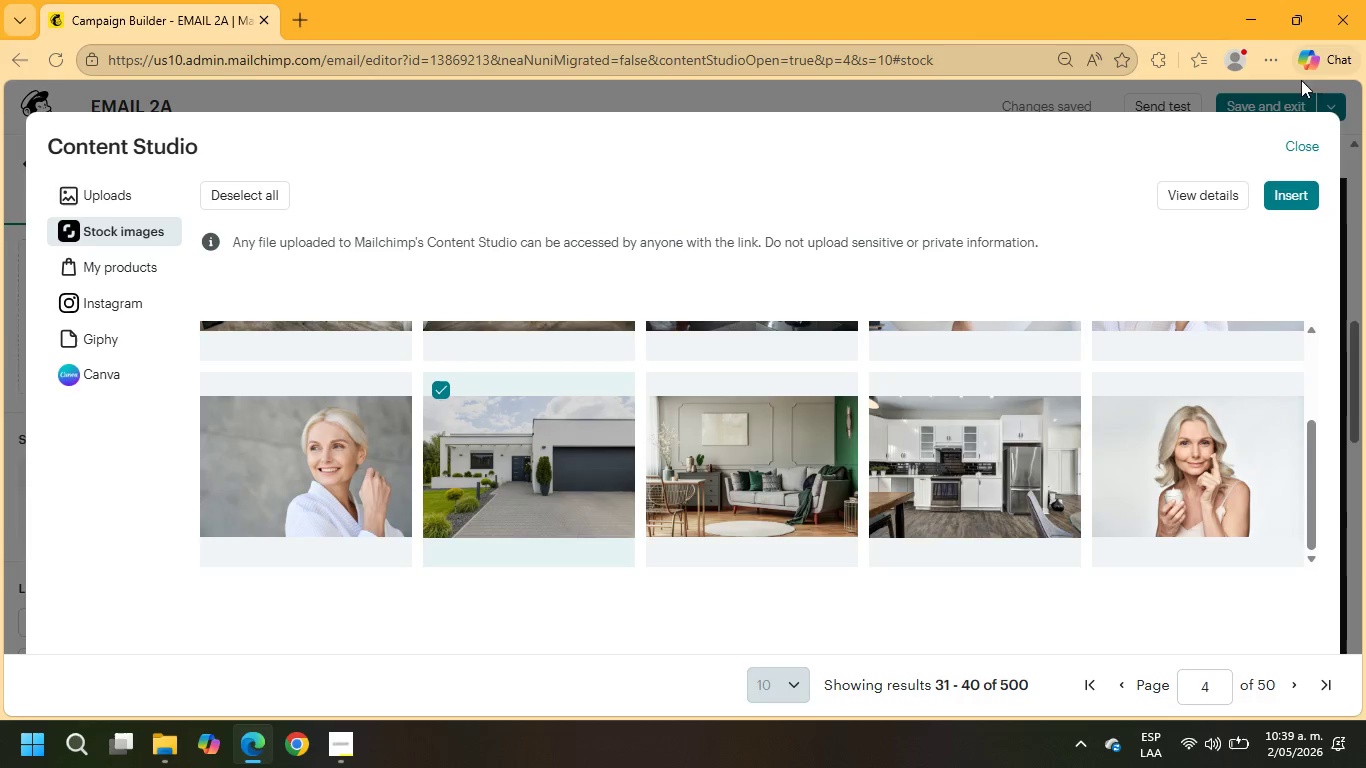 
left_click([1295, 193])
 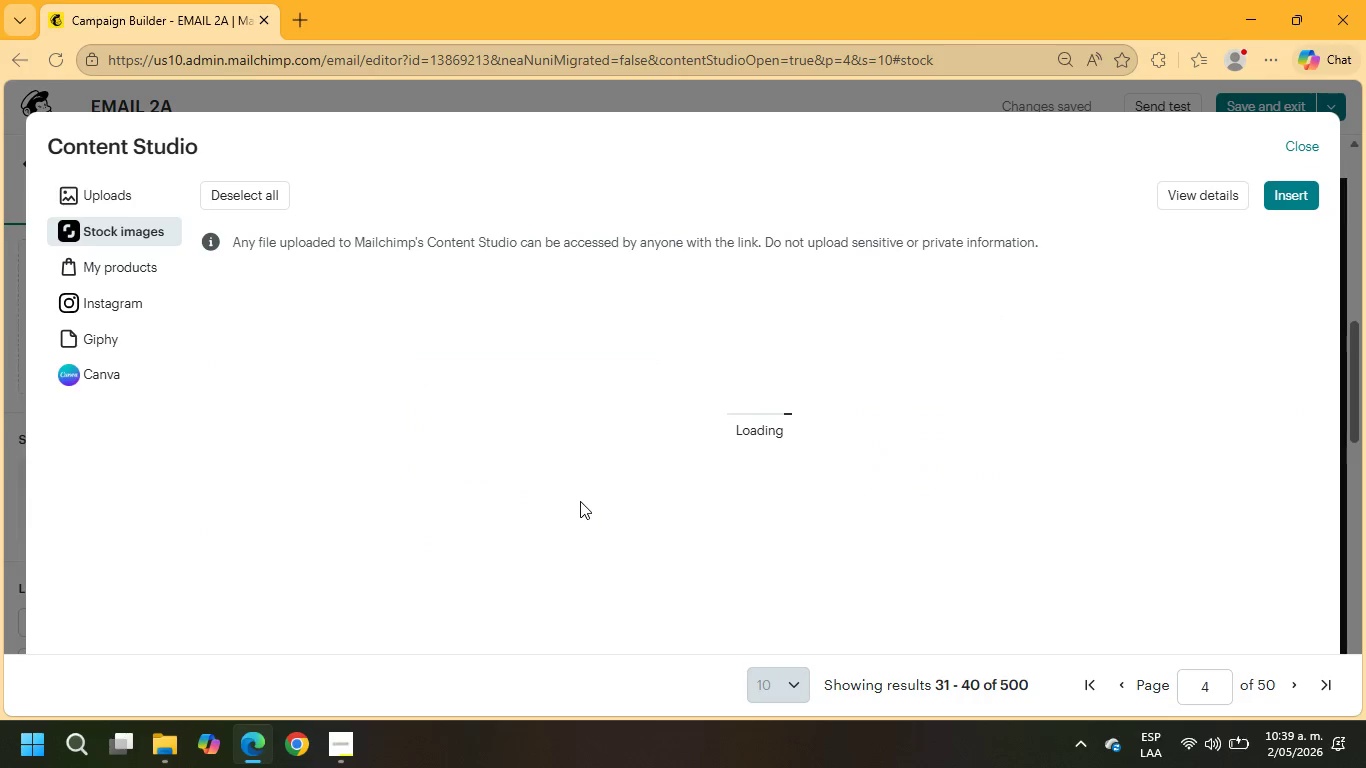 
wait(9.69)
 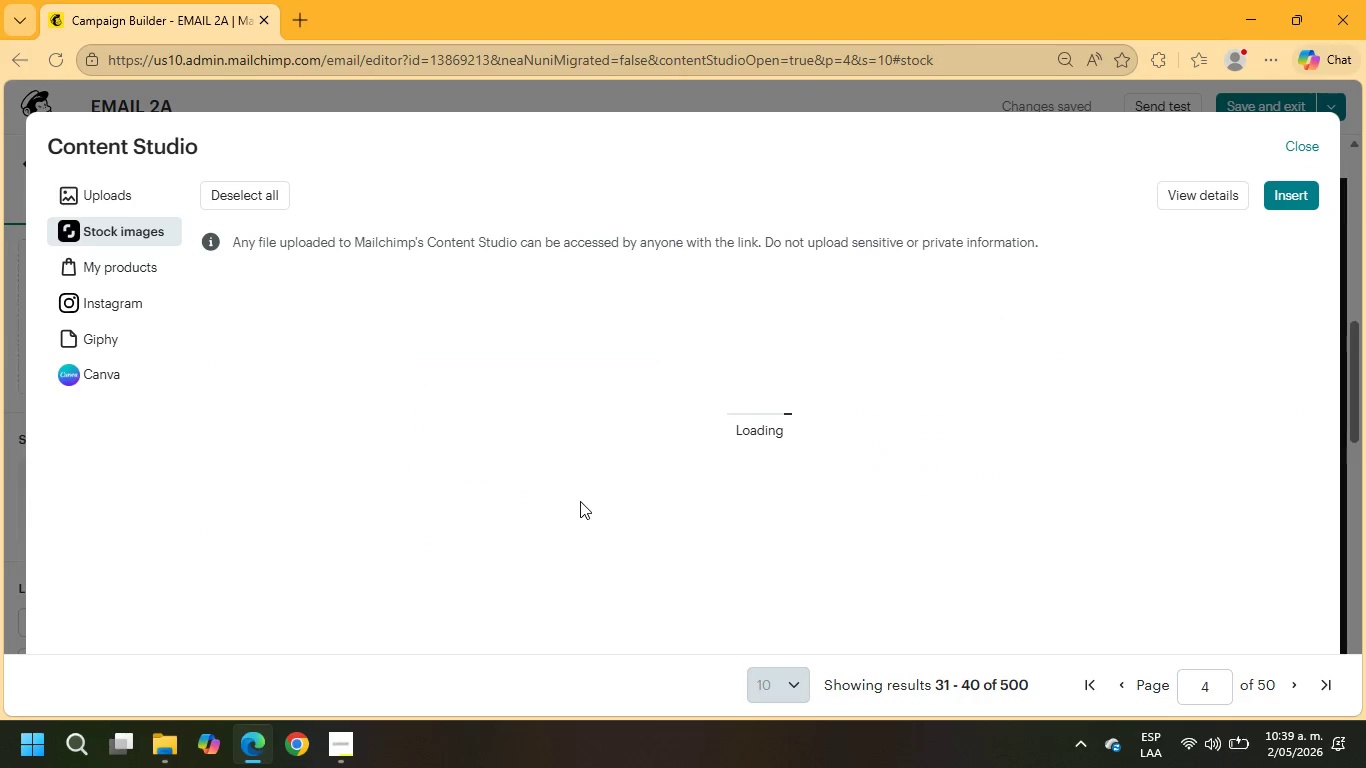 
left_click_drag(start_coordinate=[725, 506], to_coordinate=[565, 447])
 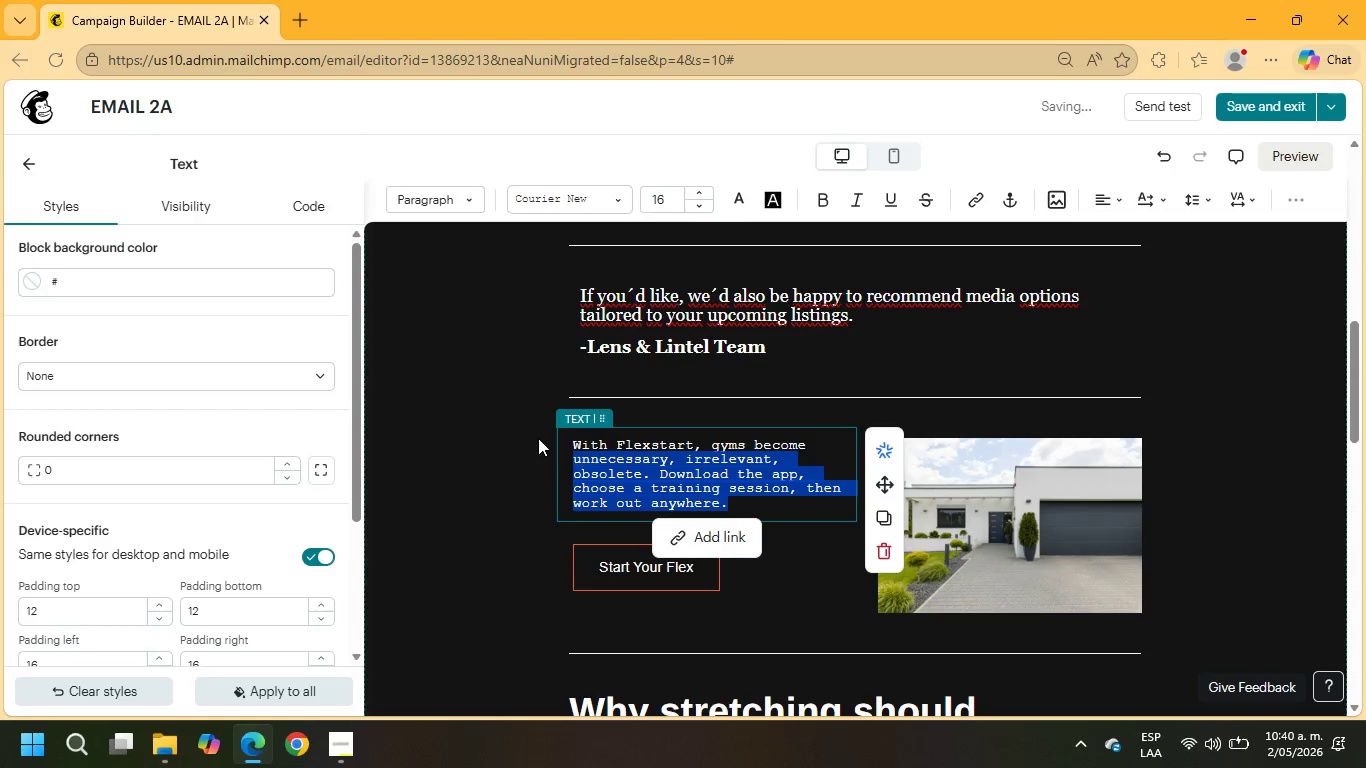 
type(Our listings consistenly receive stronger online engagement after working with Lens ^ Lintel. Their vs)
key(Backspace)
type(isual strategy truly elevates the presentation.)
 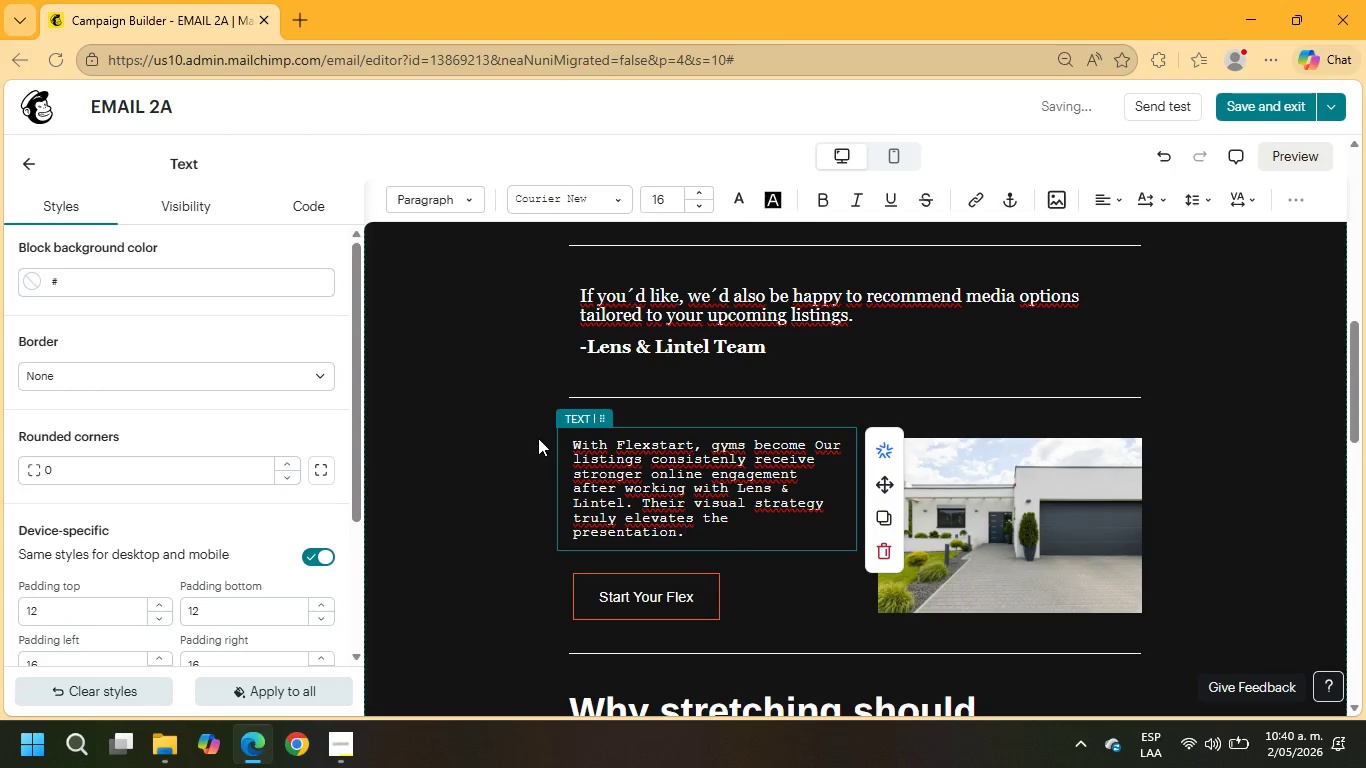 
key(Enter)
 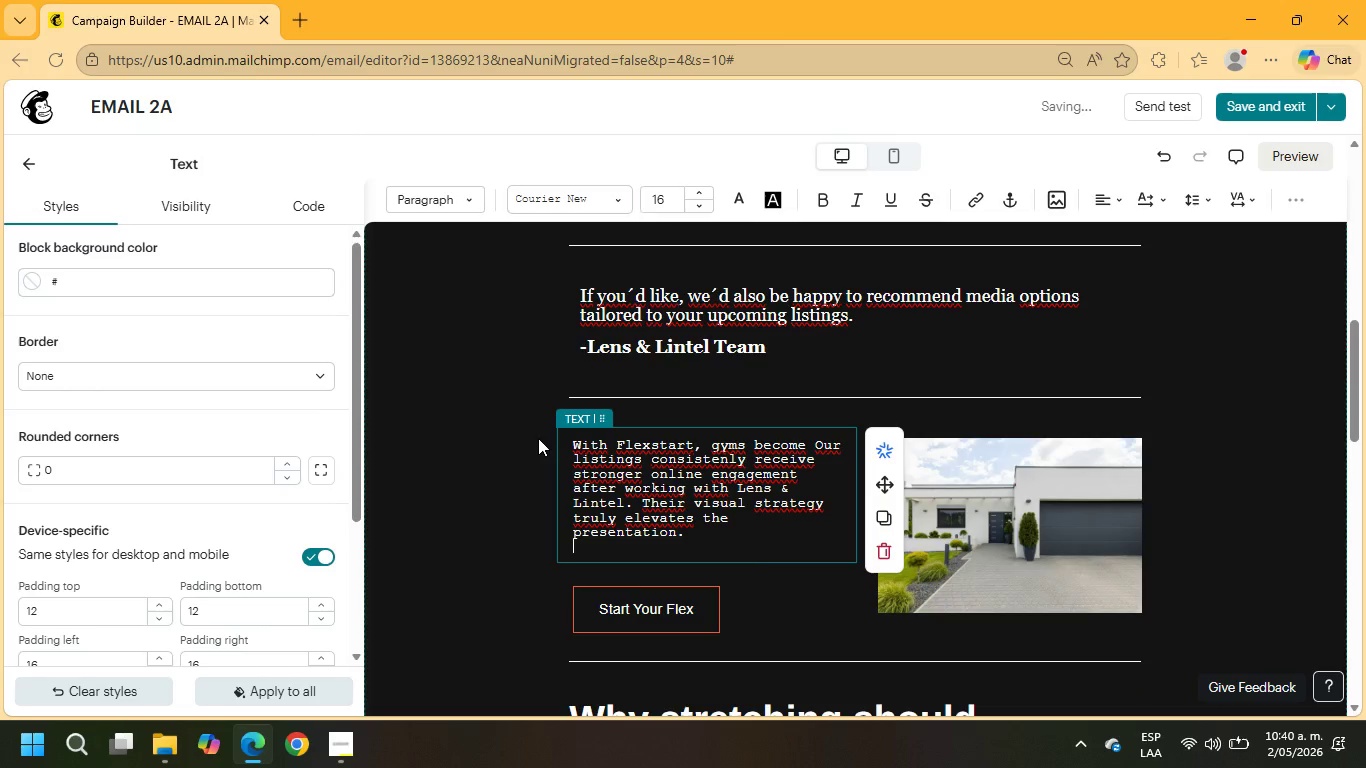 
key(Enter)
 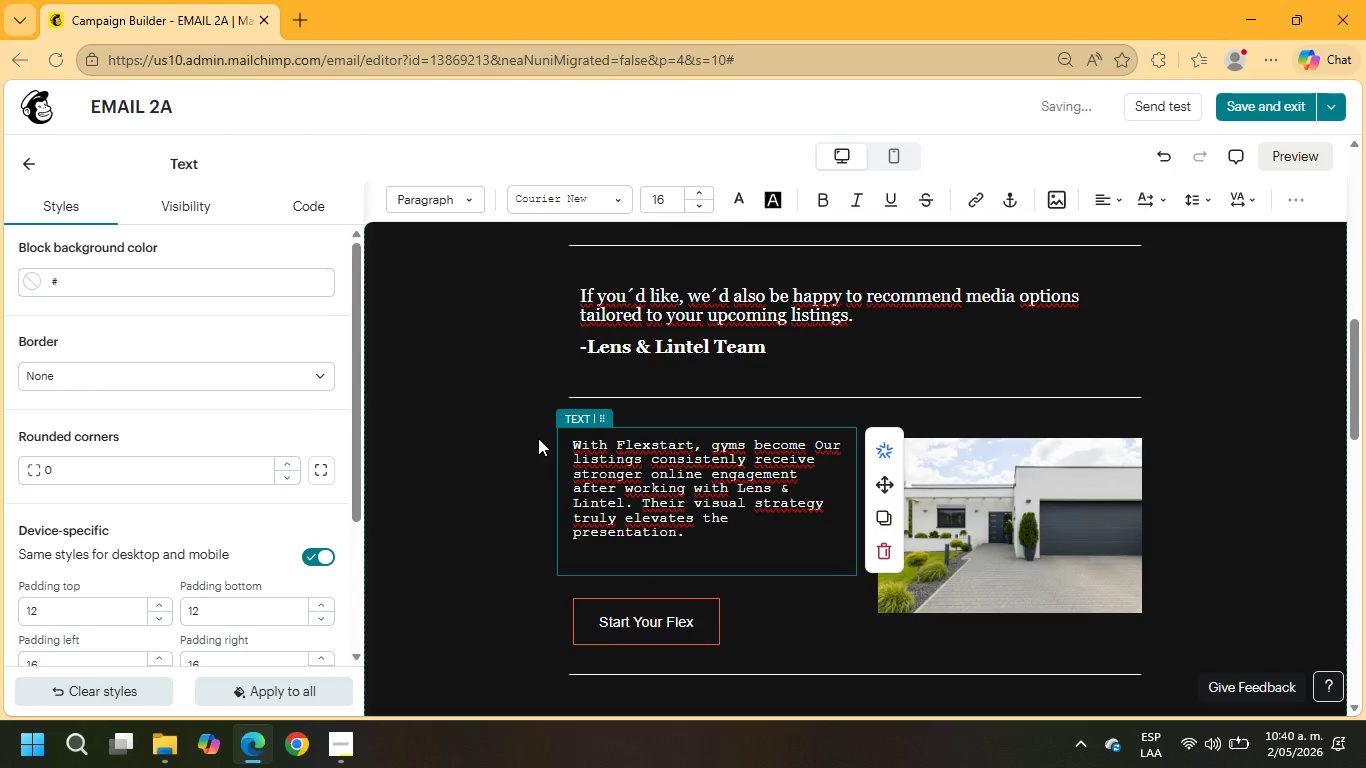 
type(-Daniel reee)
key(Backspace)
key(Backspace)
key(Backspace)
key(Backspace)
type(Reeves, Compass Real S)
key(Backspace)
type(Esate)
key(Backspace)
key(Backspace)
key(Backspace)
type(tate)
 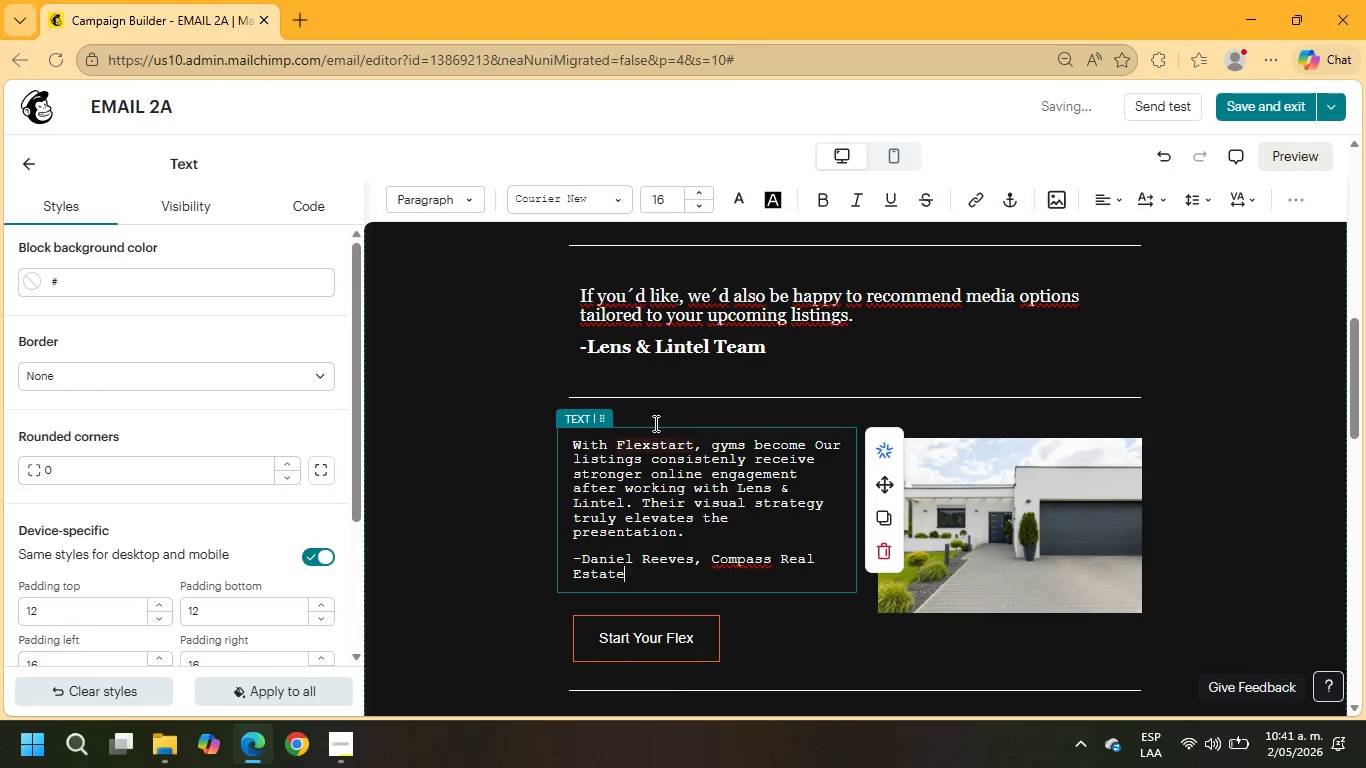 
left_click_drag(start_coordinate=[629, 579], to_coordinate=[571, 431])
 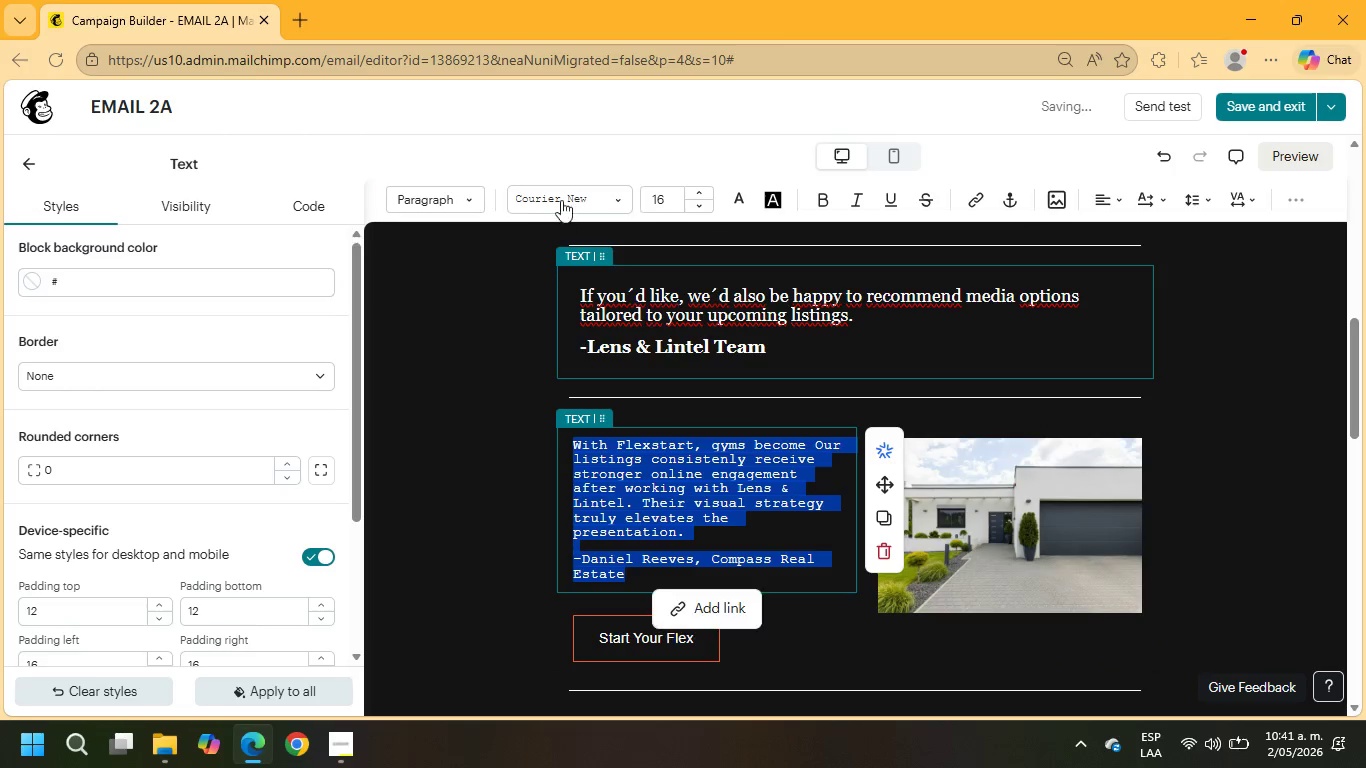 
left_click([560, 199])
 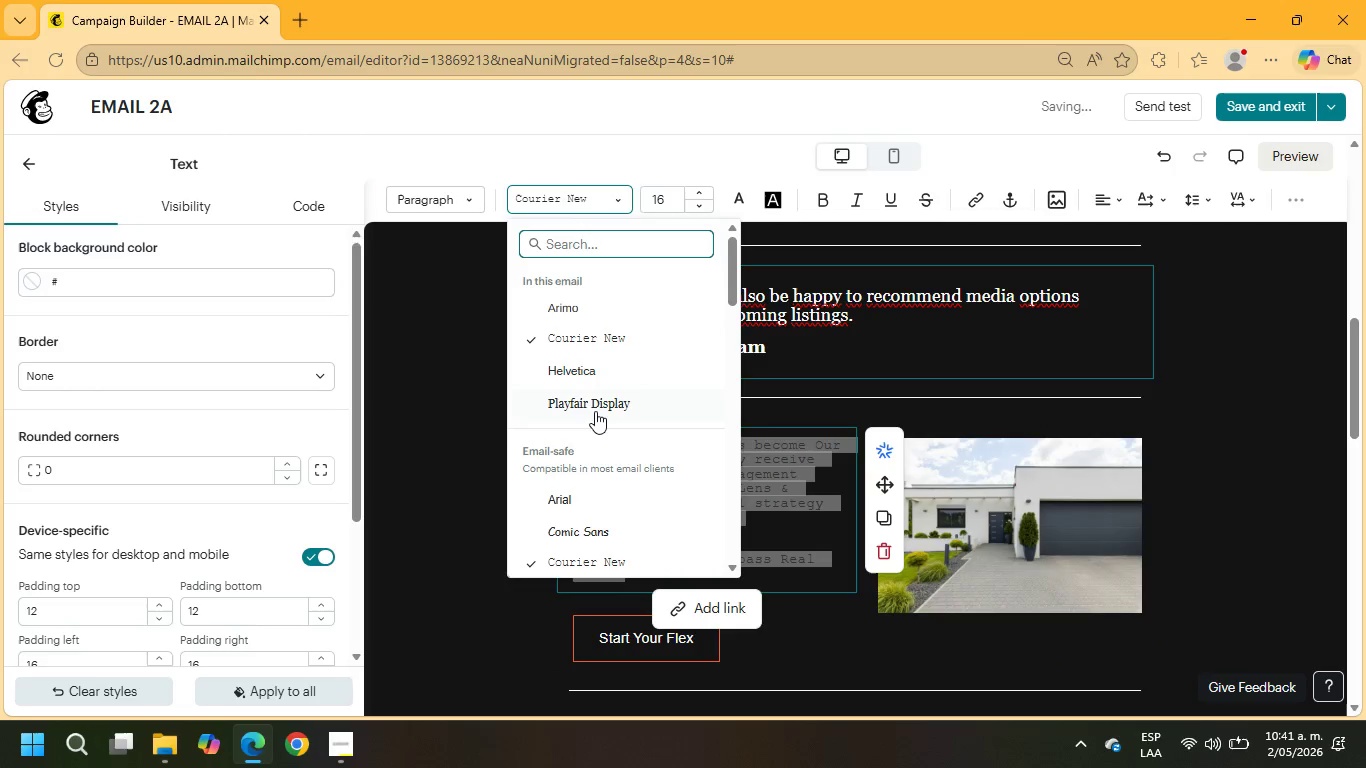 
left_click([595, 411])
 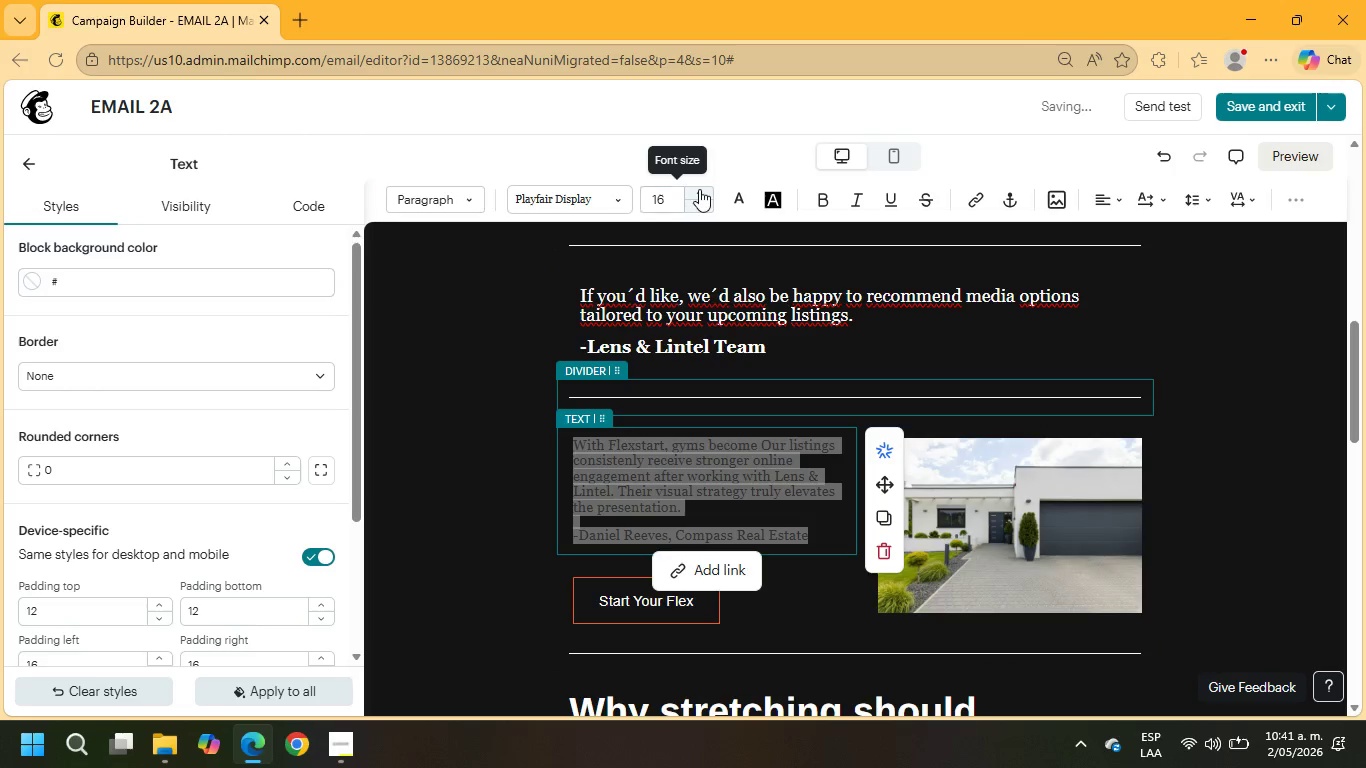 
left_click([699, 189])
 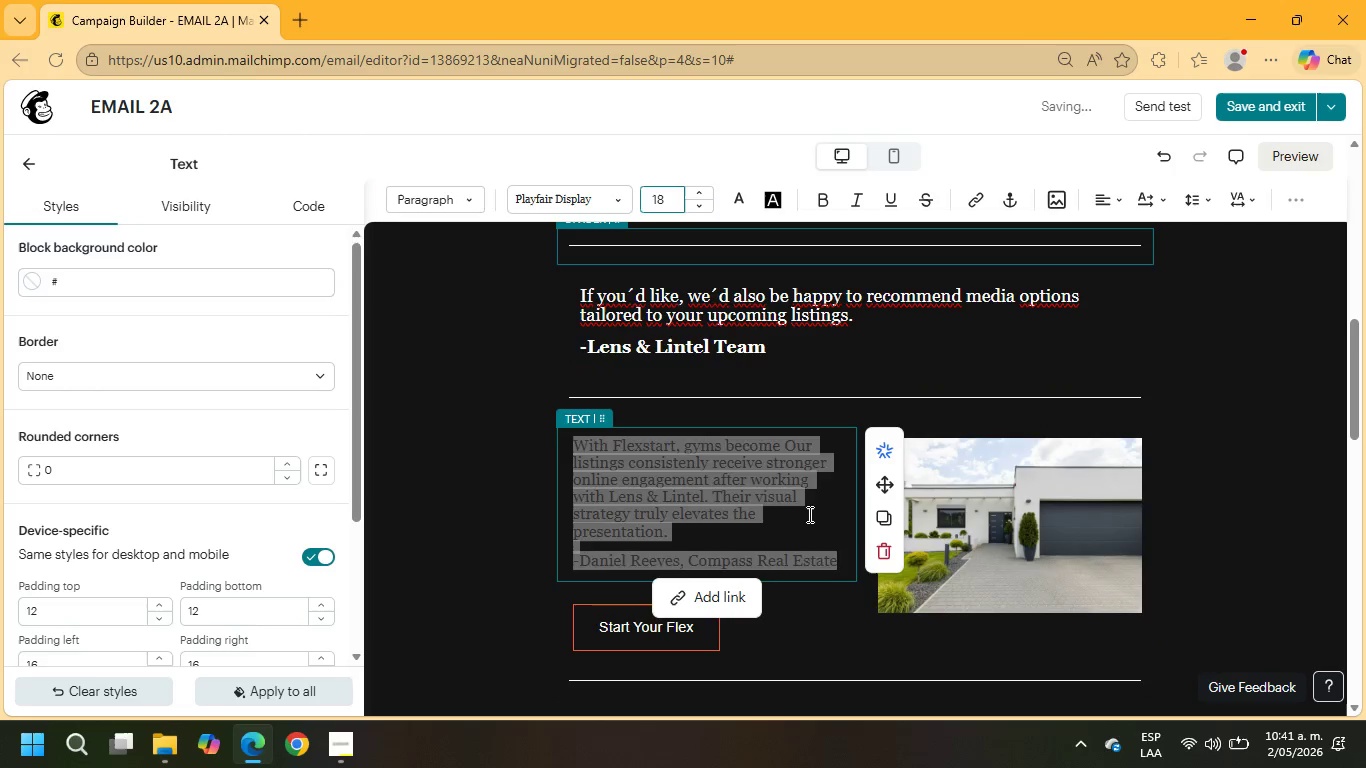 
left_click([806, 522])
 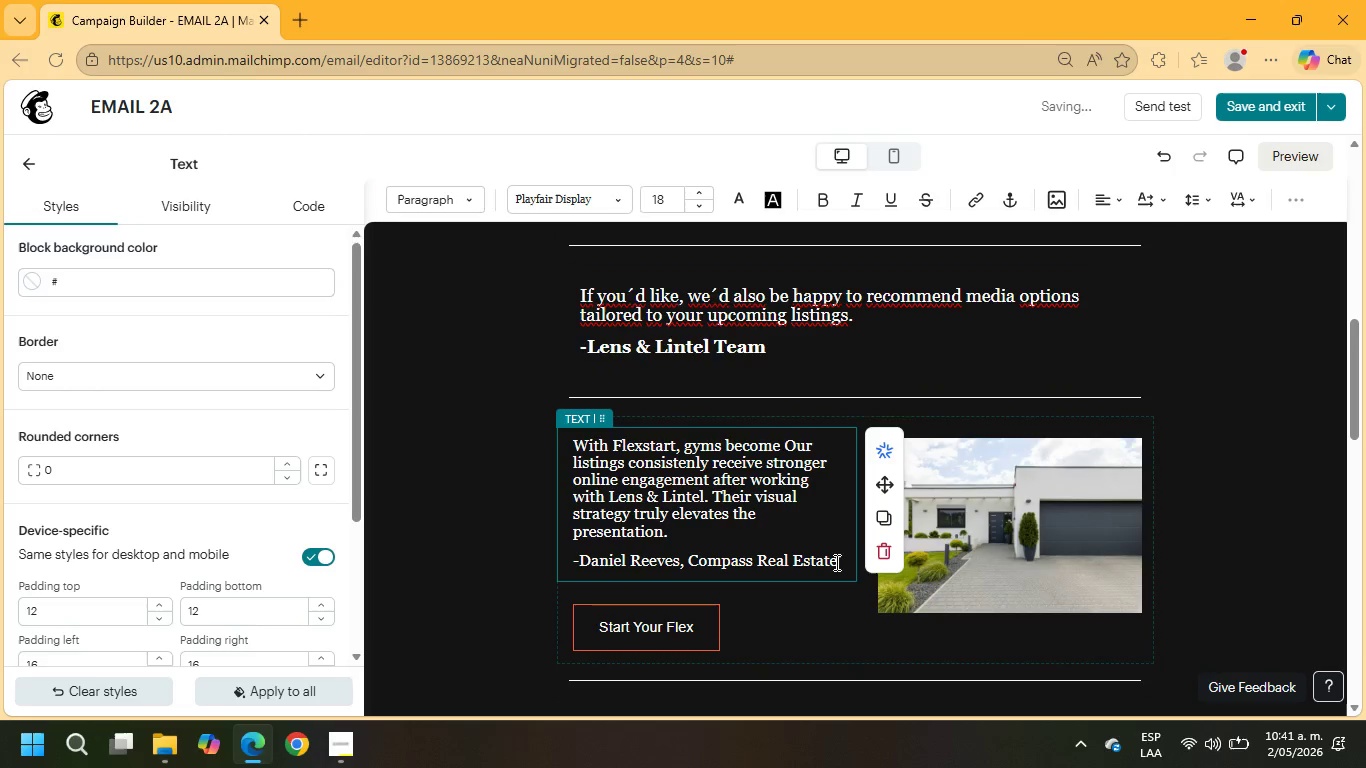 
left_click_drag(start_coordinate=[835, 562], to_coordinate=[574, 551])
 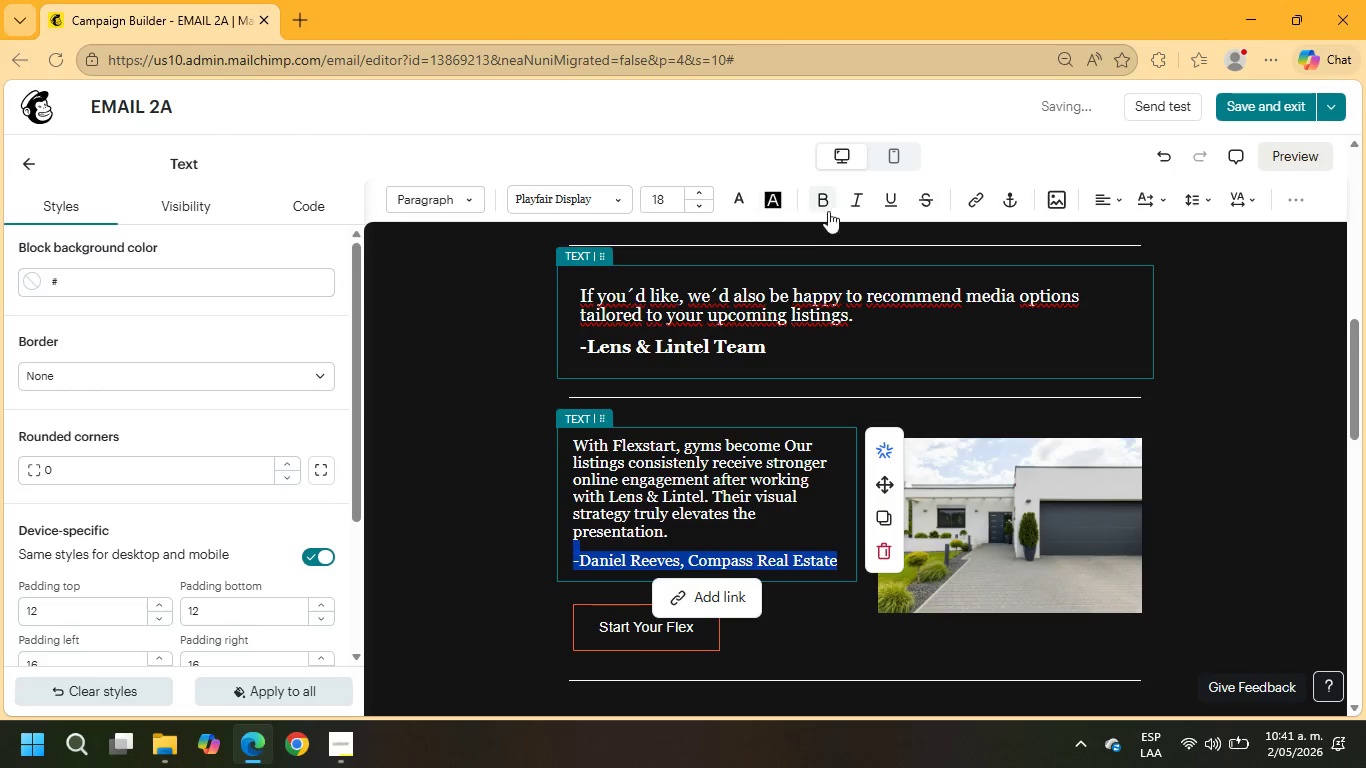 
mouse_move([830, 218])
 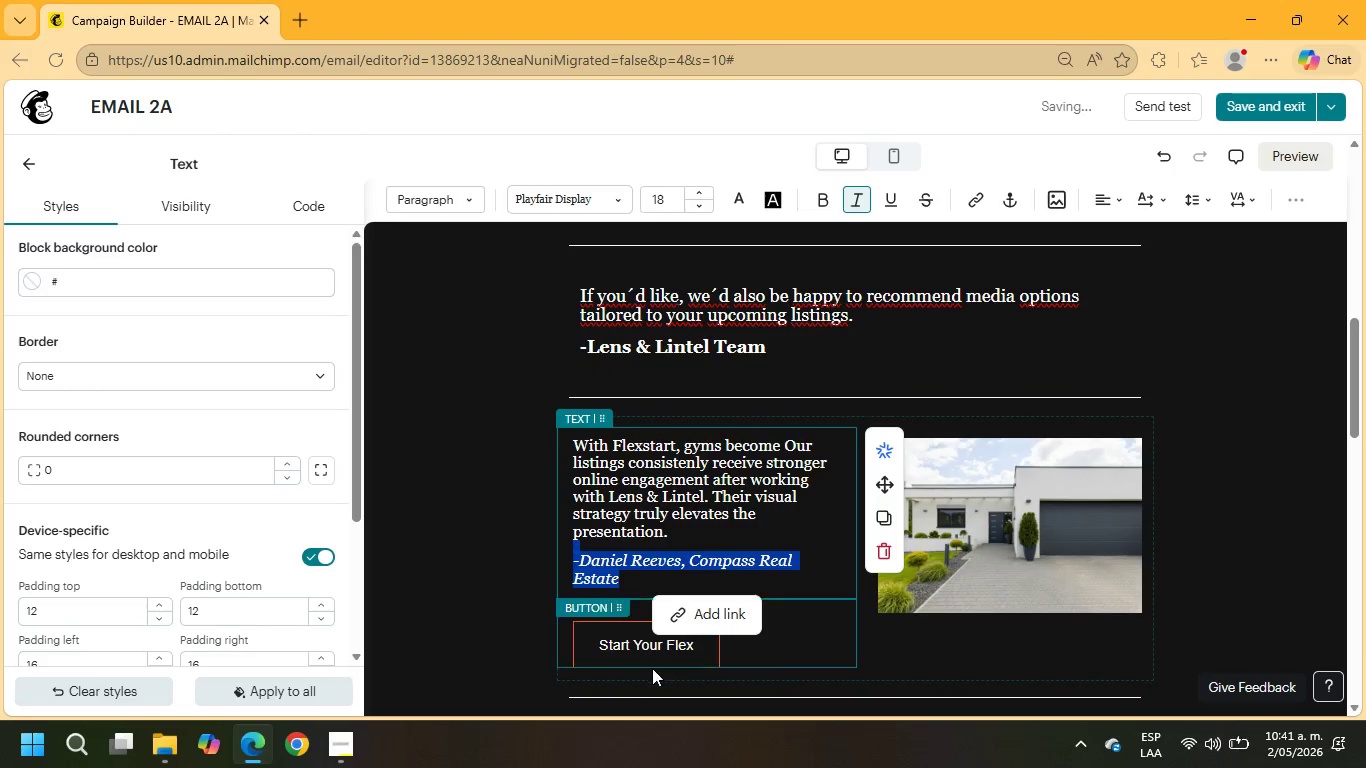 
left_click([632, 650])
 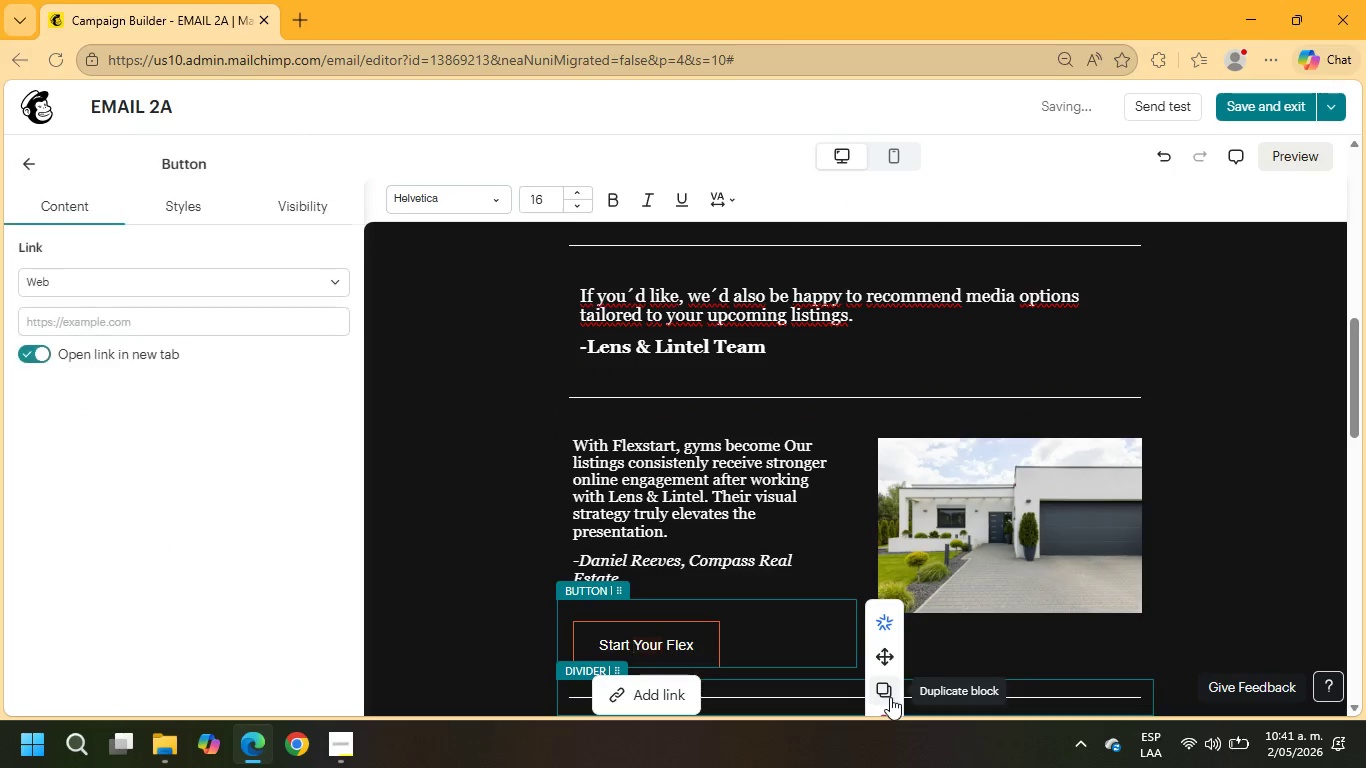 
scroll: coordinate [891, 660], scroll_direction: down, amount: 1.0
 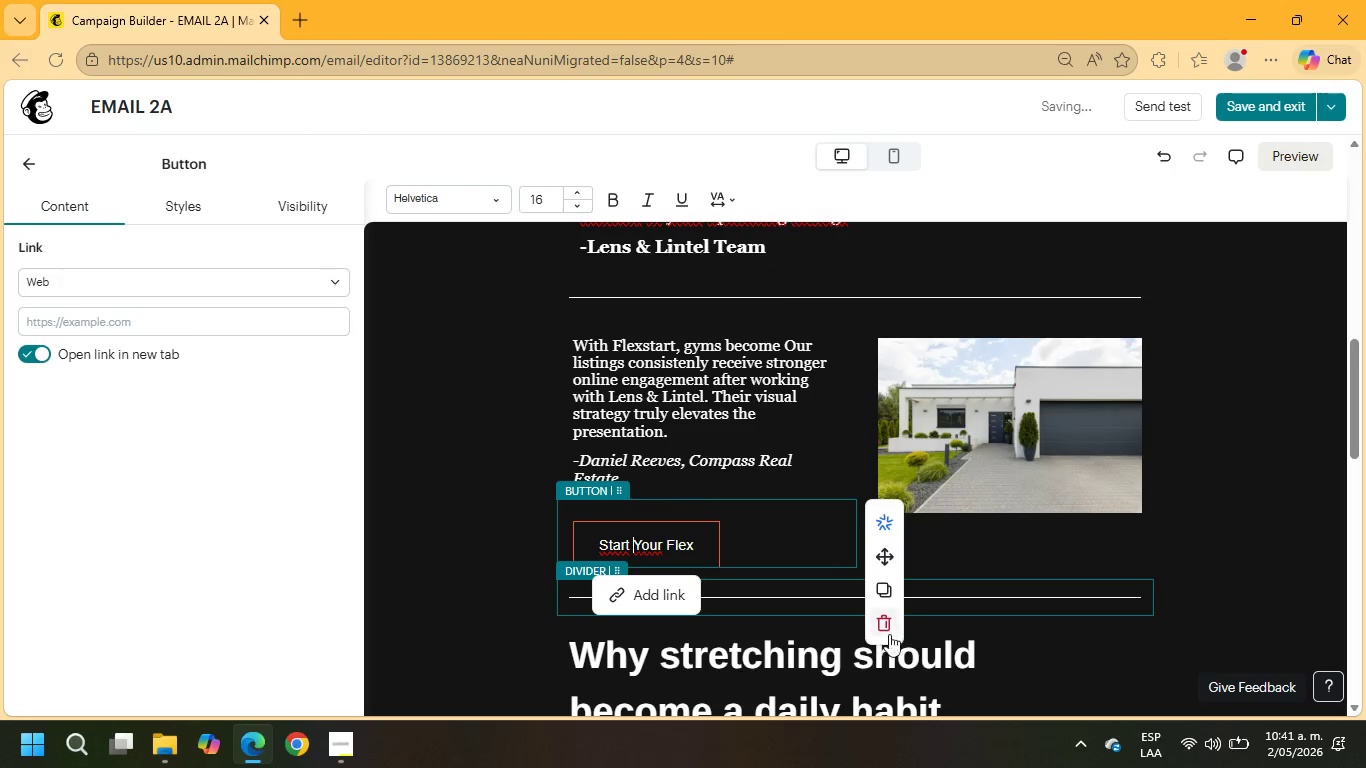 
left_click([886, 625])
 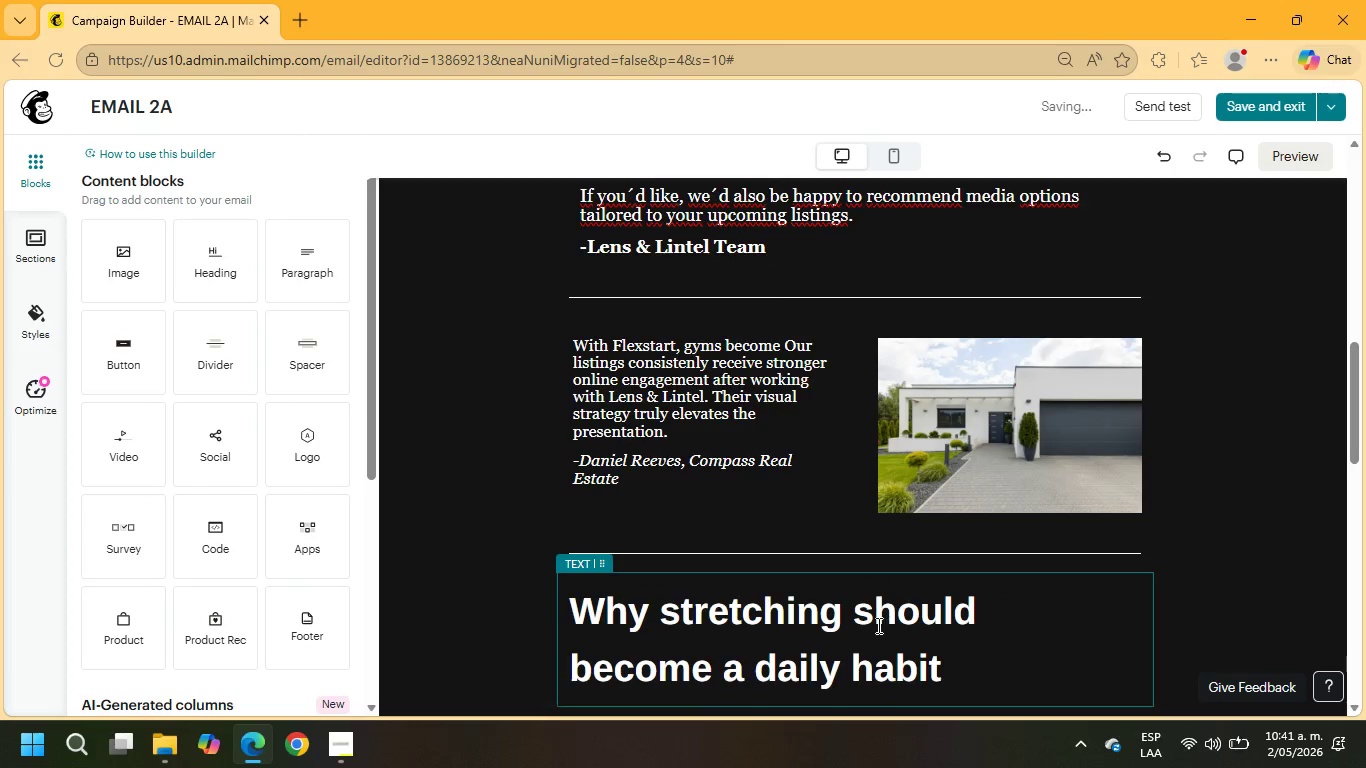 
scroll: coordinate [823, 548], scroll_direction: down, amount: 1.0
 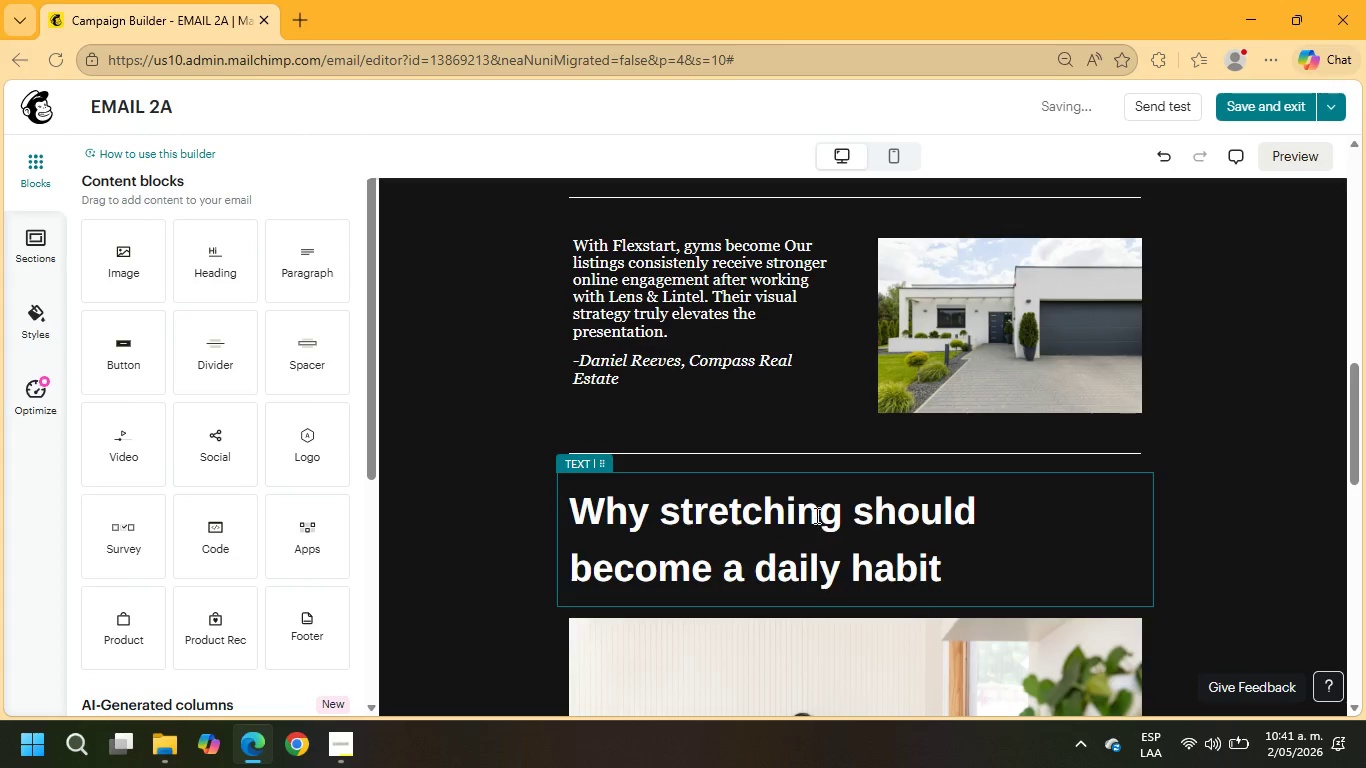 
left_click([814, 511])
 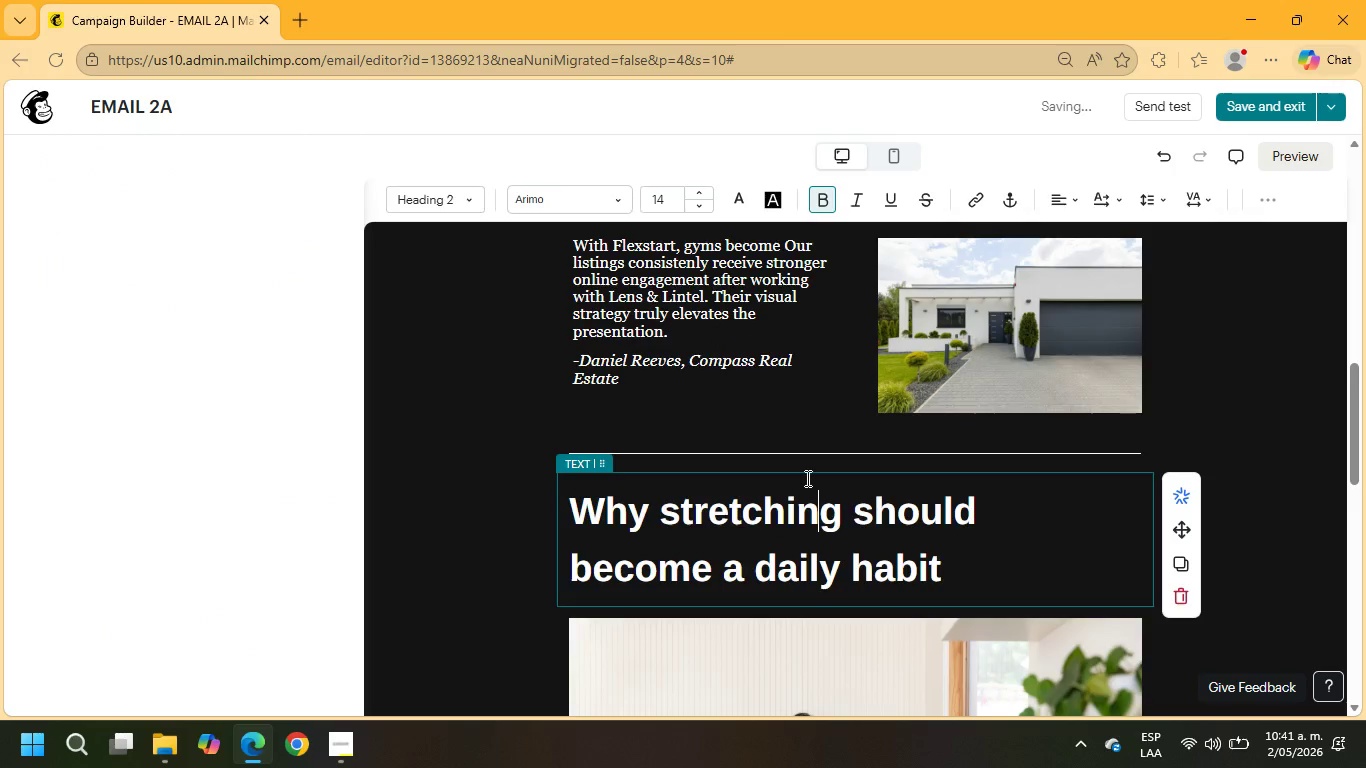 
scroll: coordinate [806, 478], scroll_direction: up, amount: 2.0
 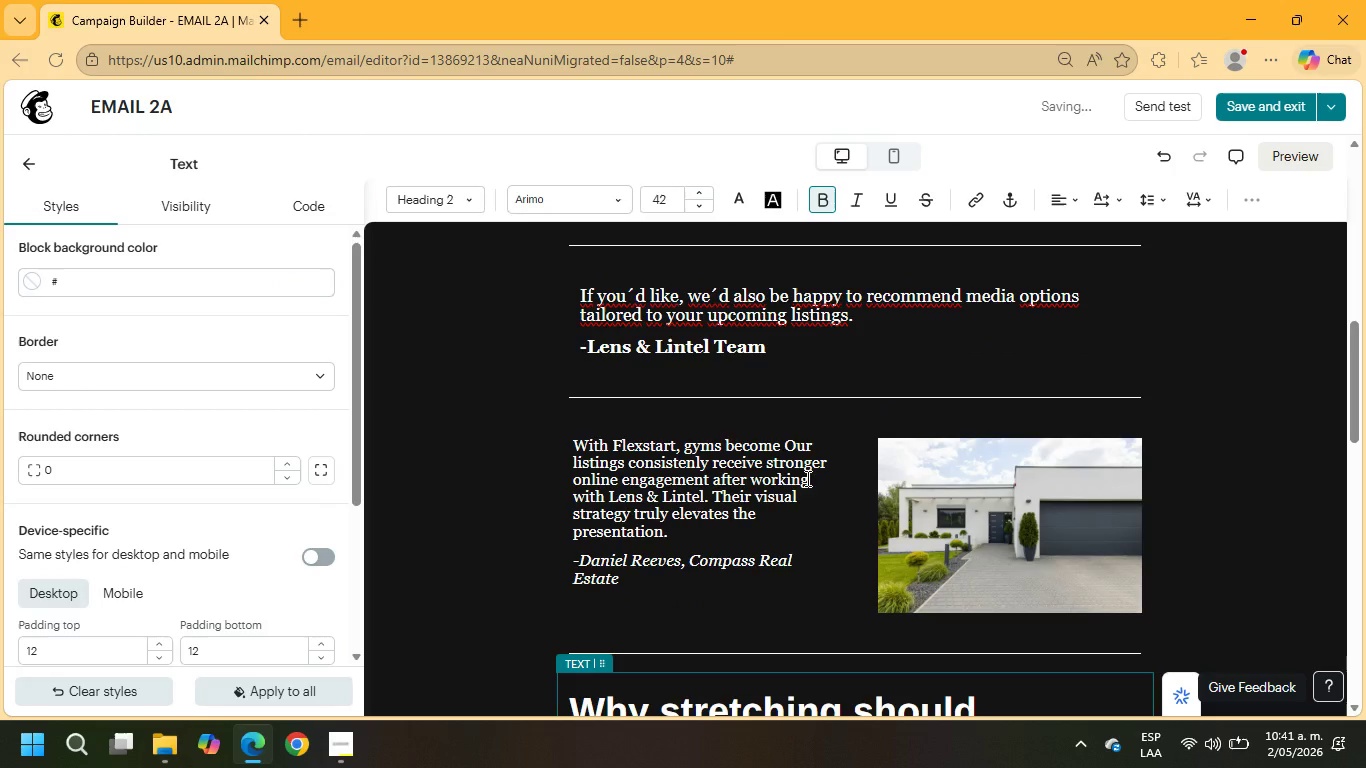 
scroll: coordinate [806, 478], scroll_direction: down, amount: 1.0
 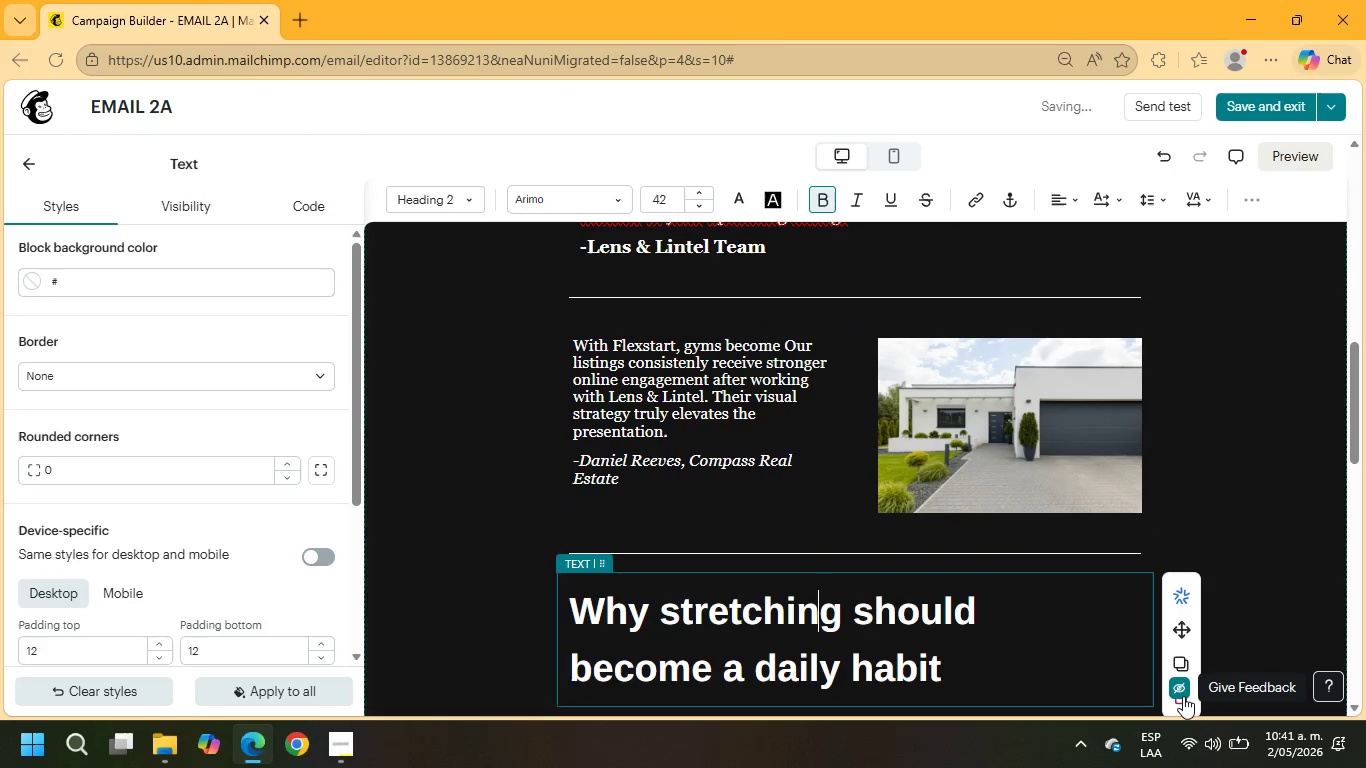 
left_click([1179, 699])
 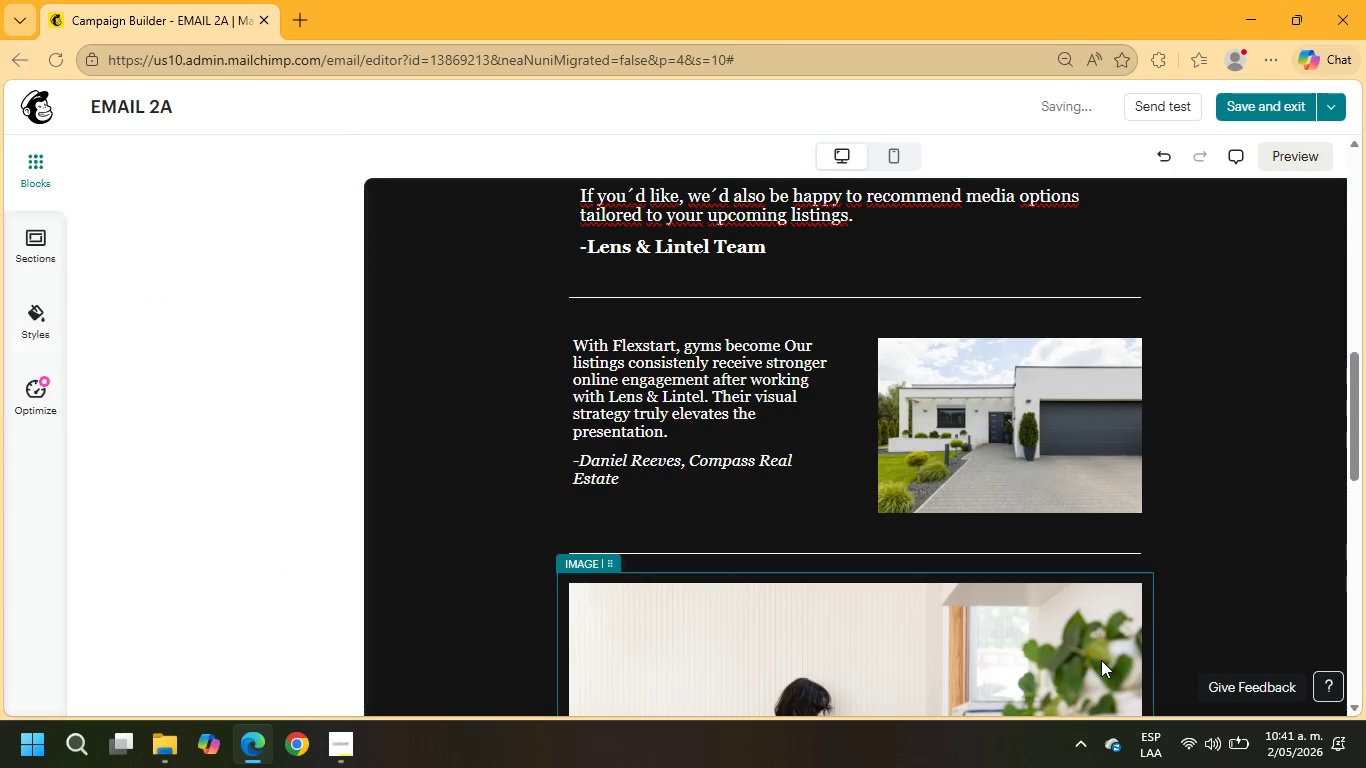 
scroll: coordinate [1088, 659], scroll_direction: down, amount: 3.0
 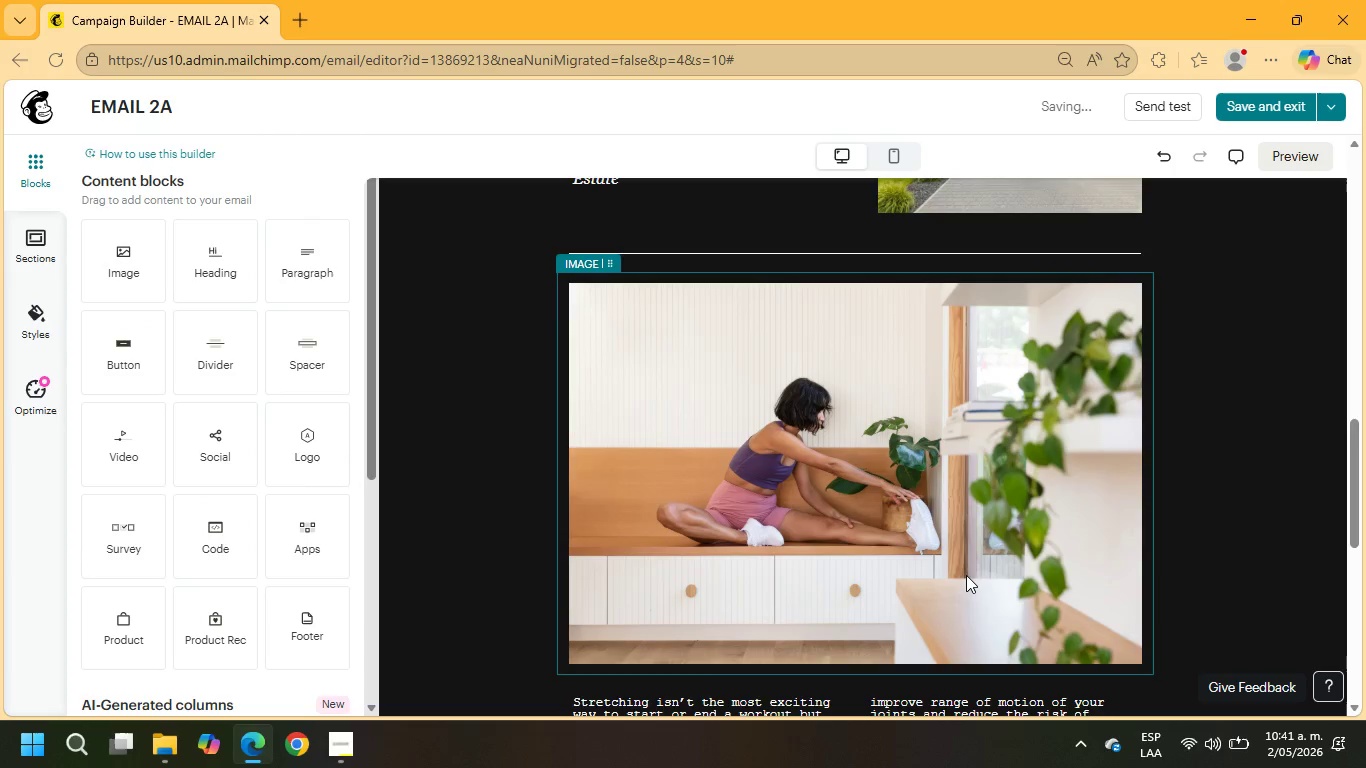 
left_click([949, 562])
 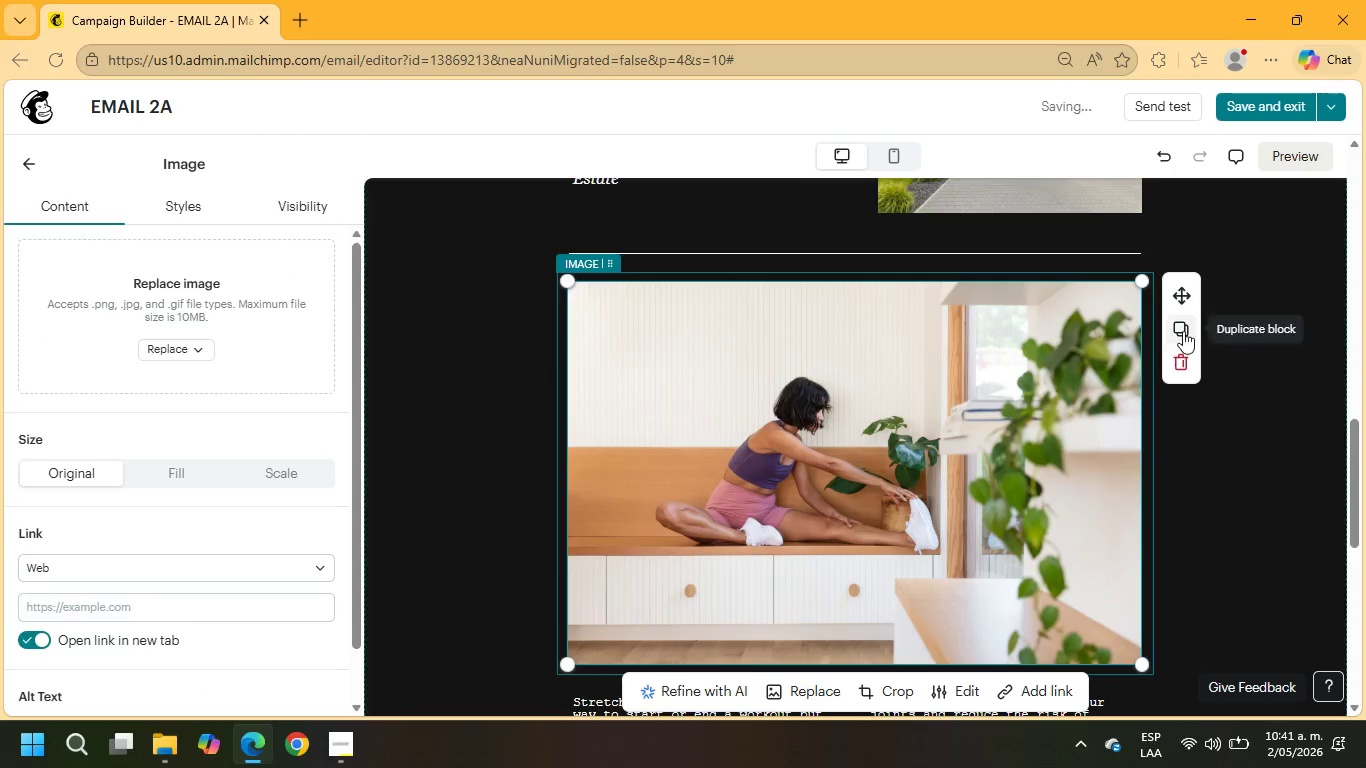 
left_click([1186, 364])
 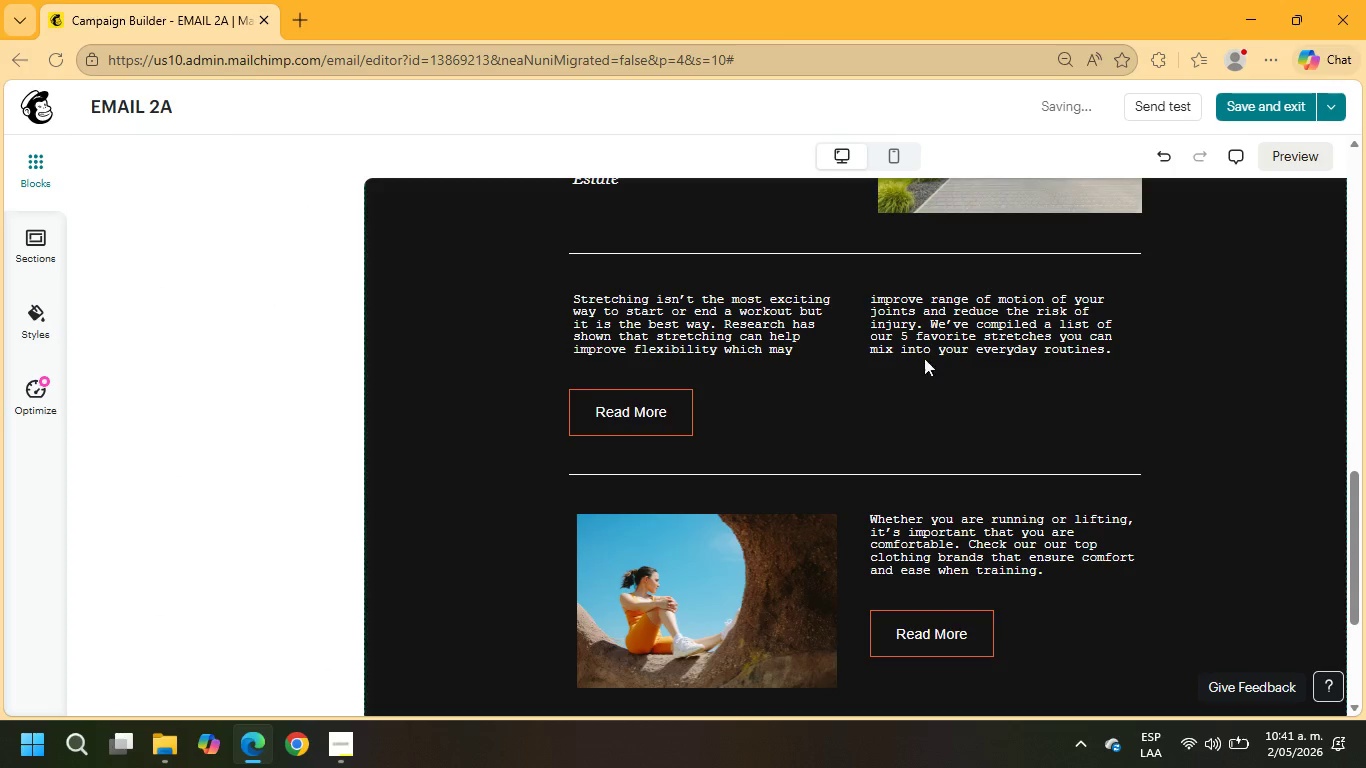 
left_click([619, 296])
 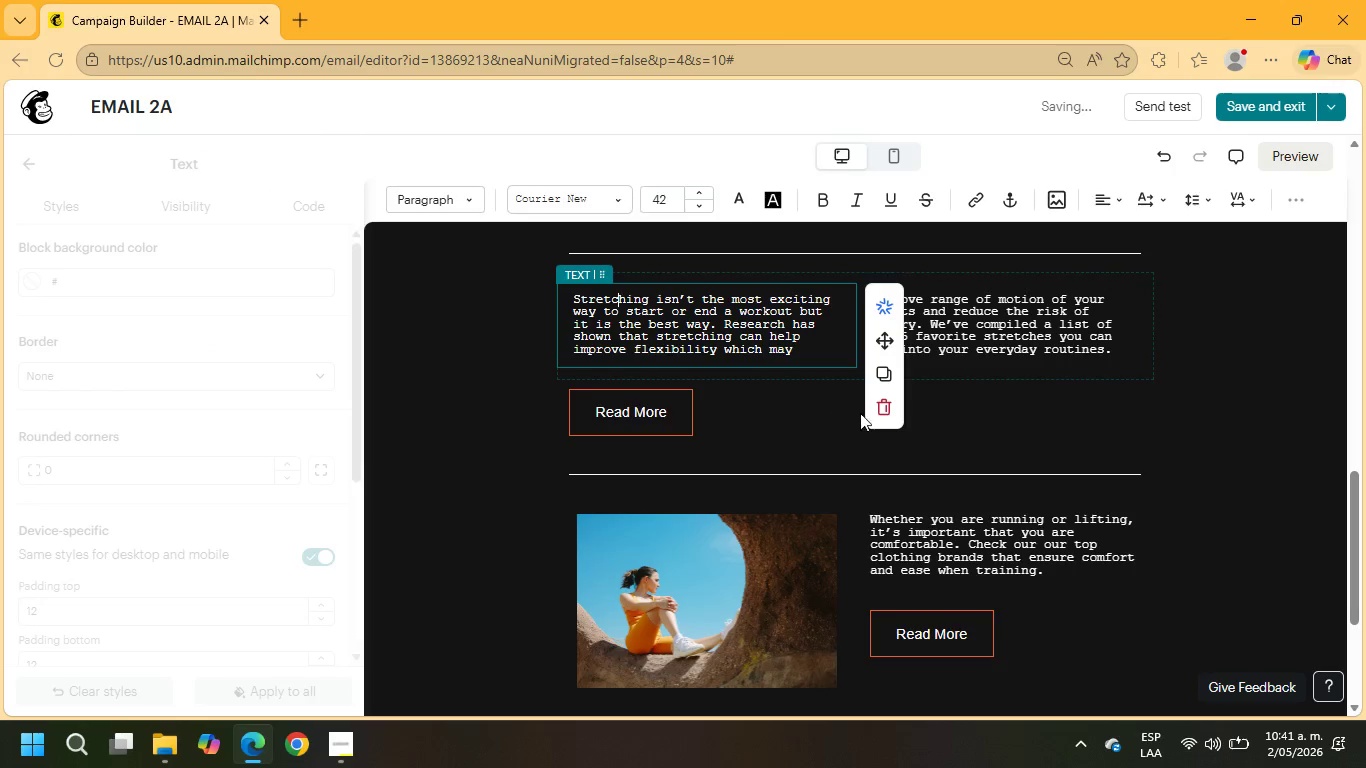 
left_click([876, 413])
 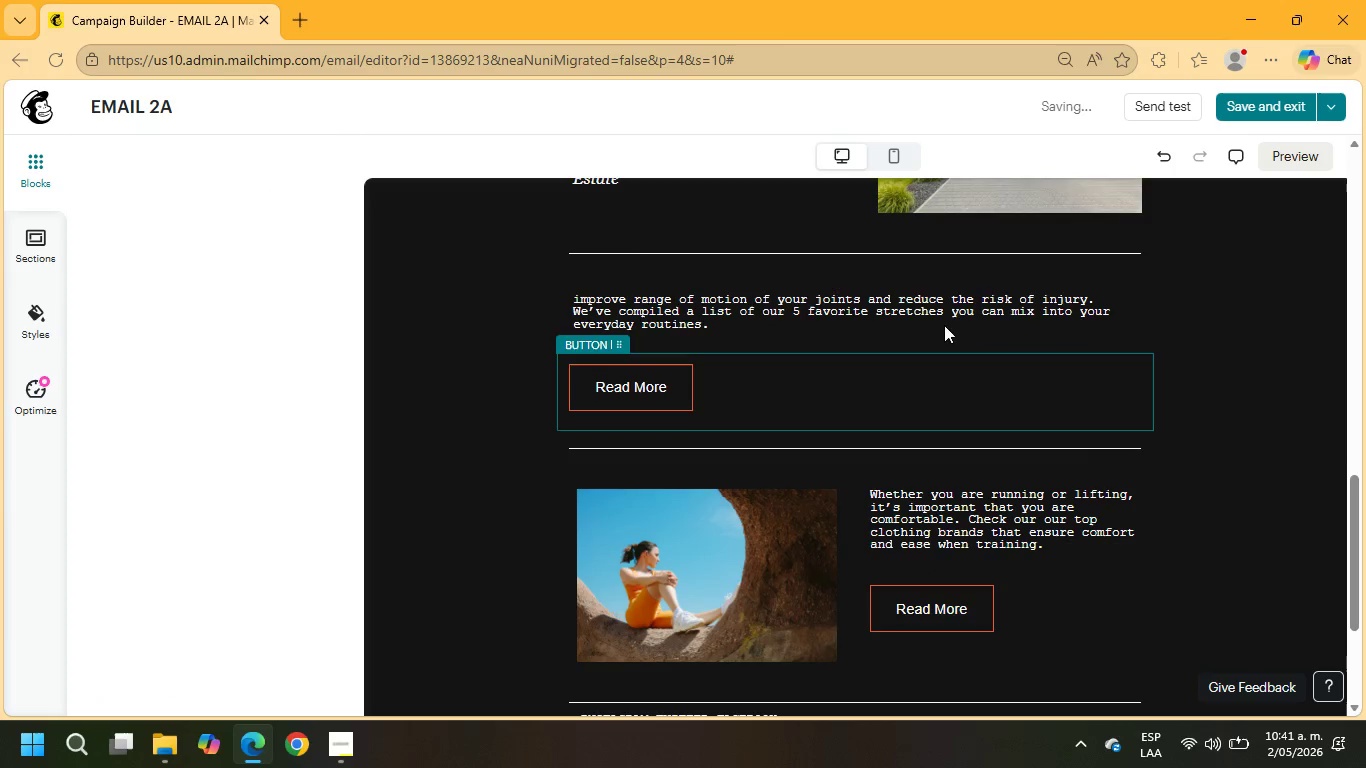 
left_click([943, 318])
 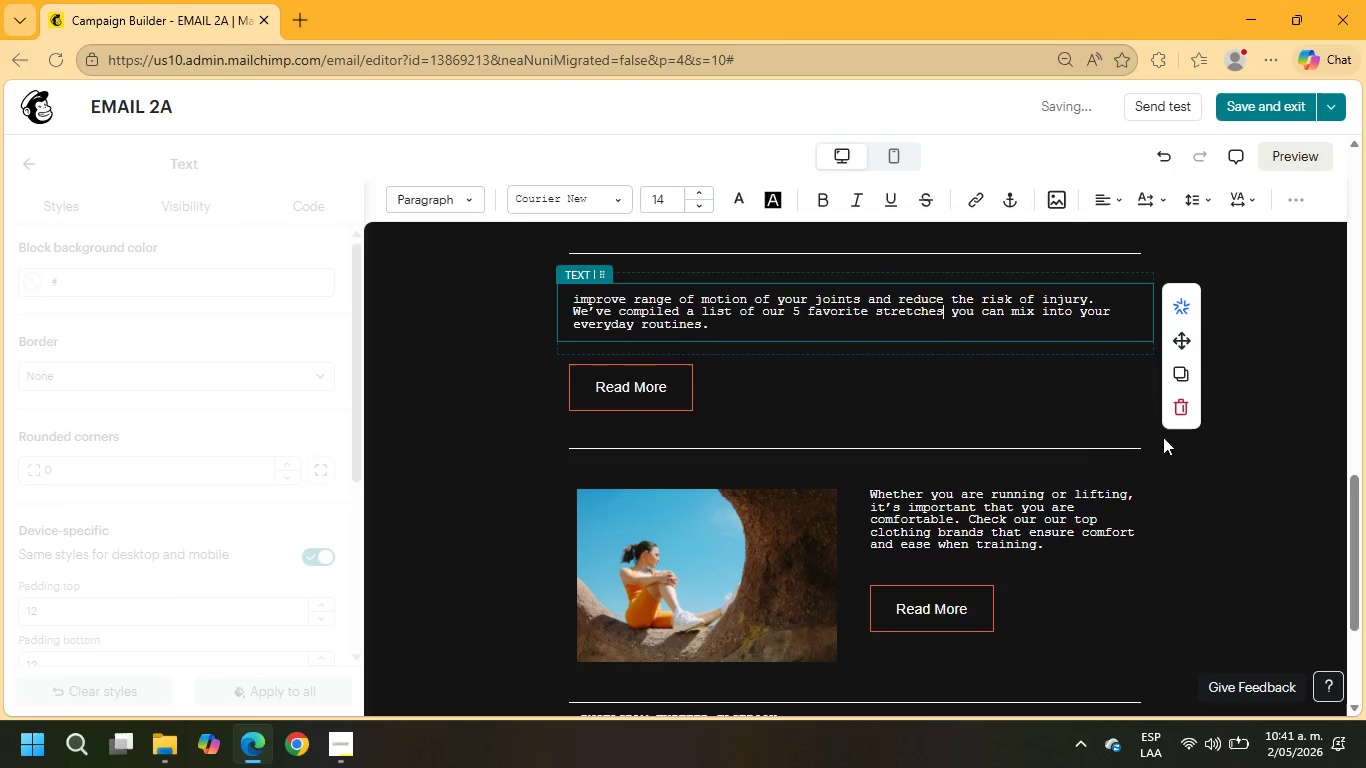 
left_click([1178, 414])
 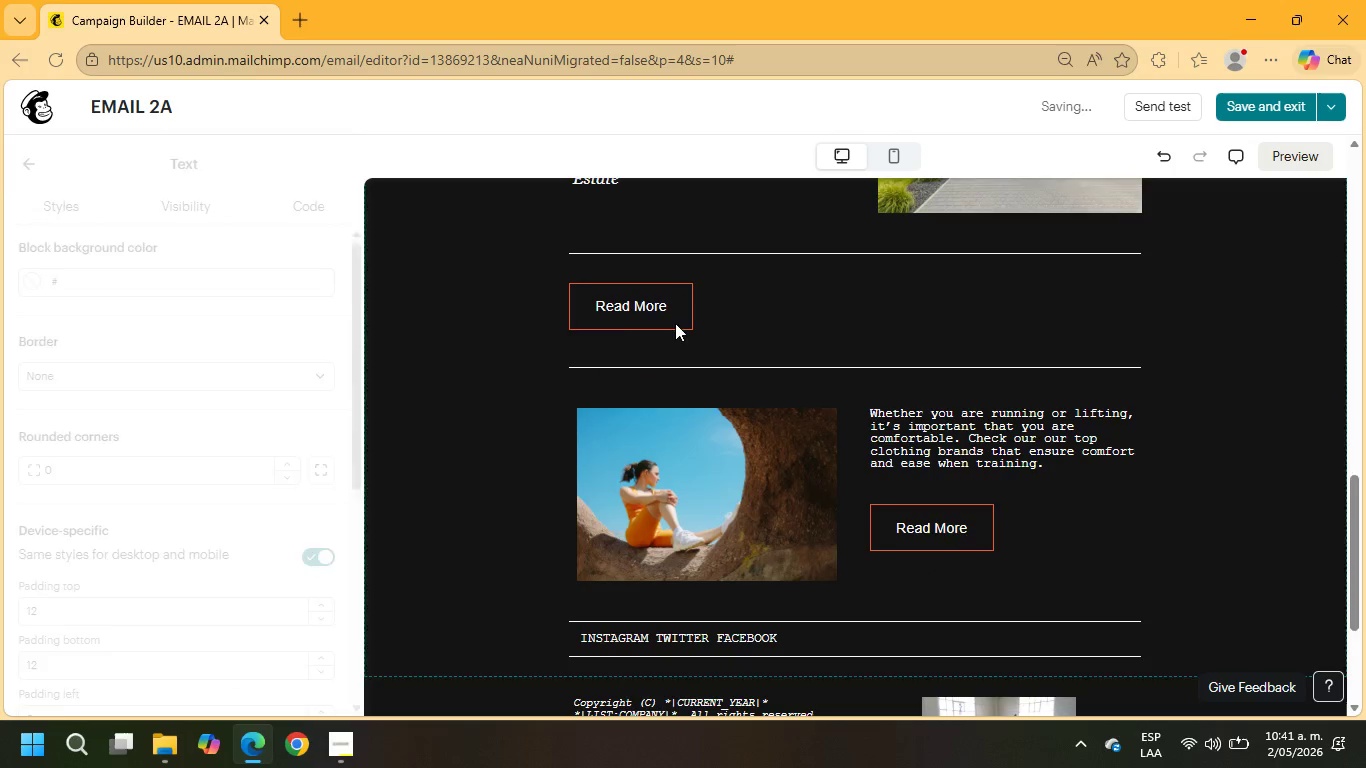 
left_click([675, 297])
 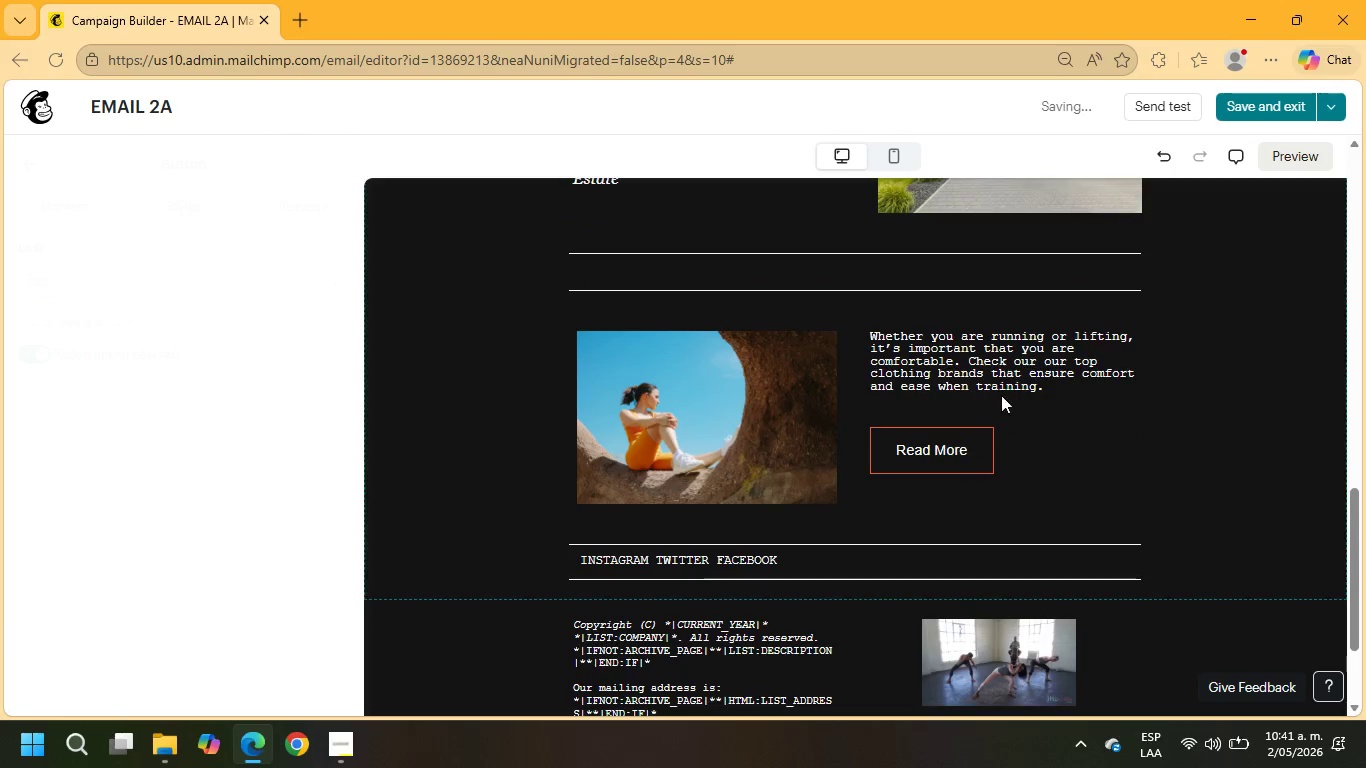 
left_click([768, 290])
 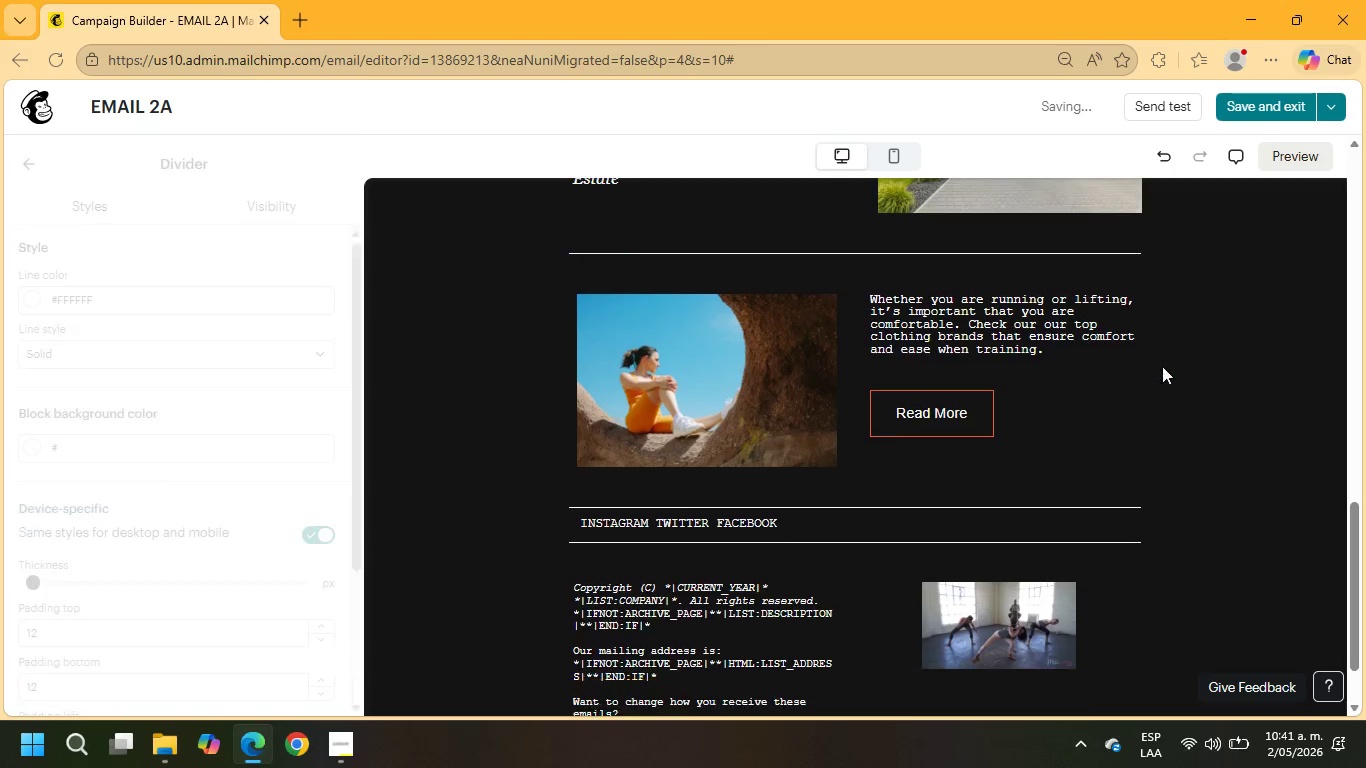 
left_click([953, 329])
 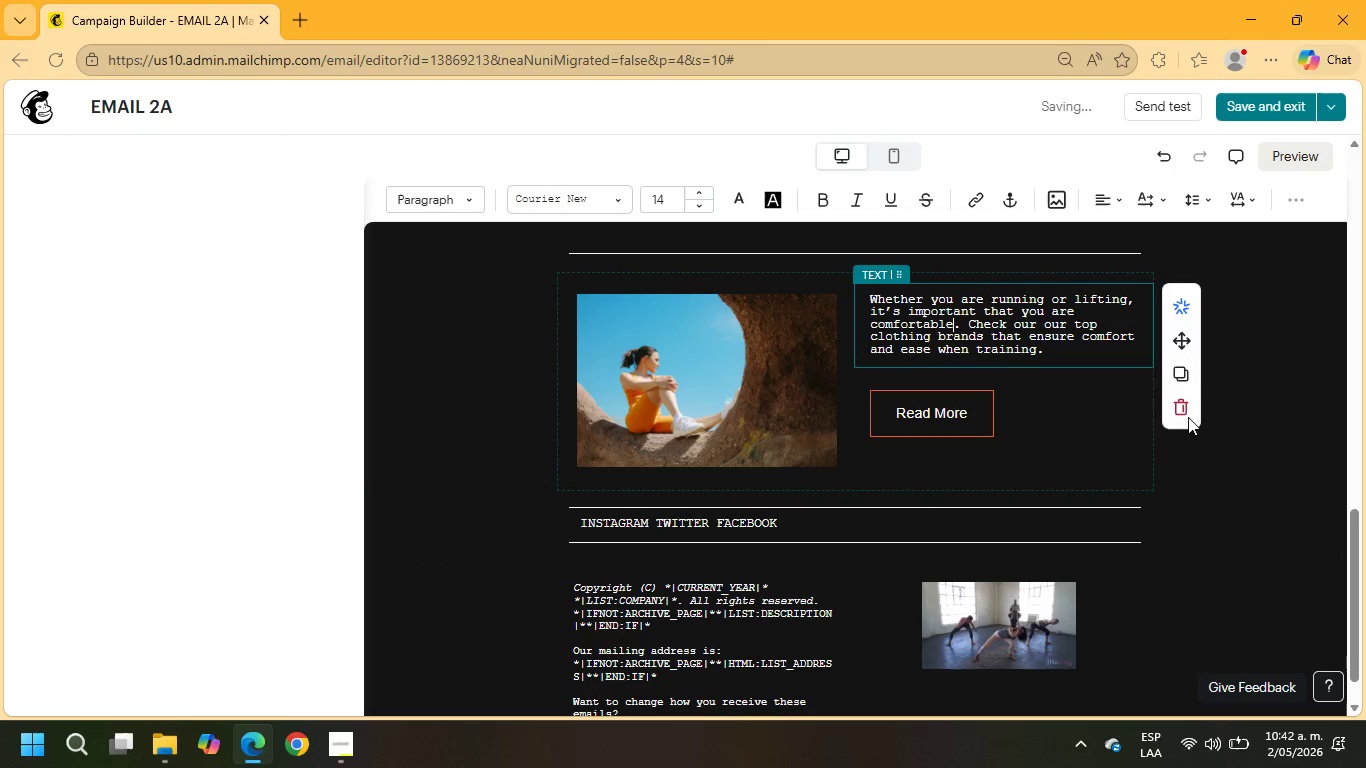 
left_click([1182, 415])
 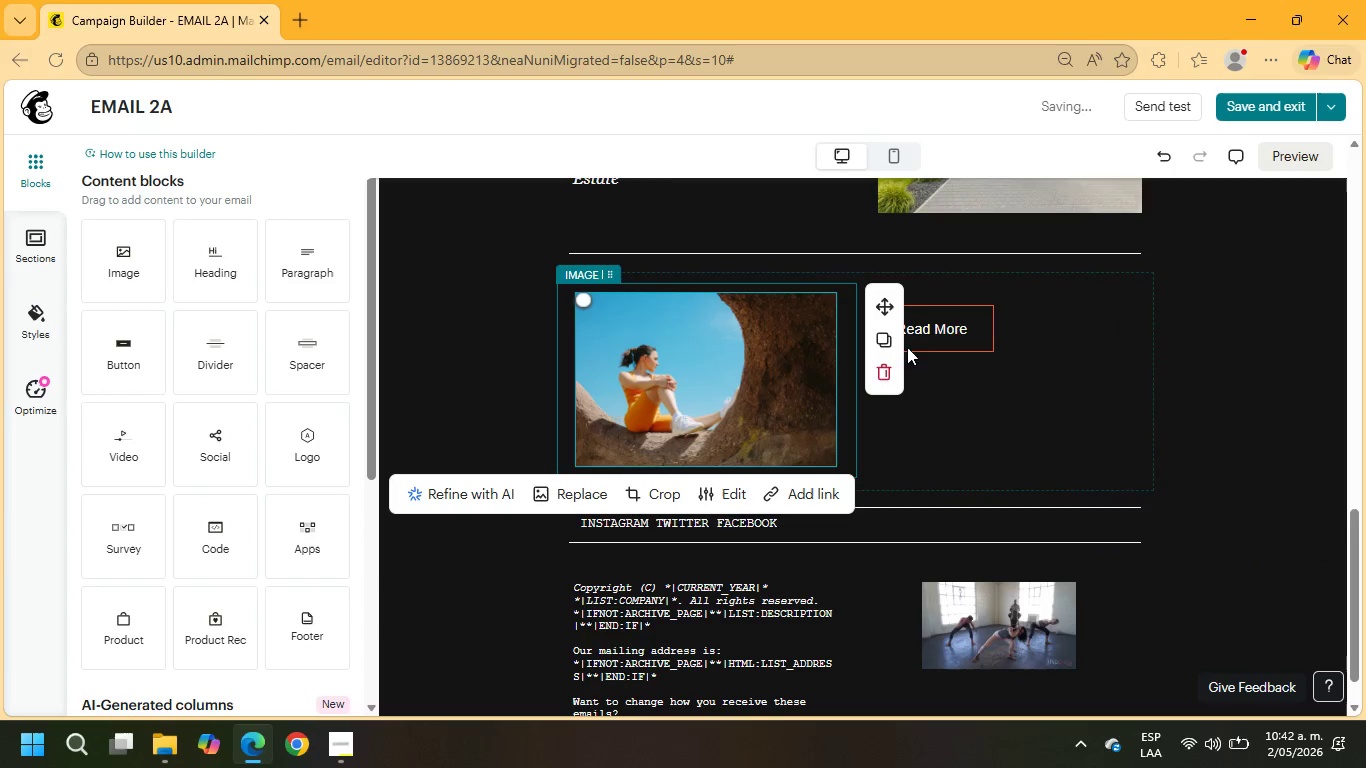 
left_click([892, 369])
 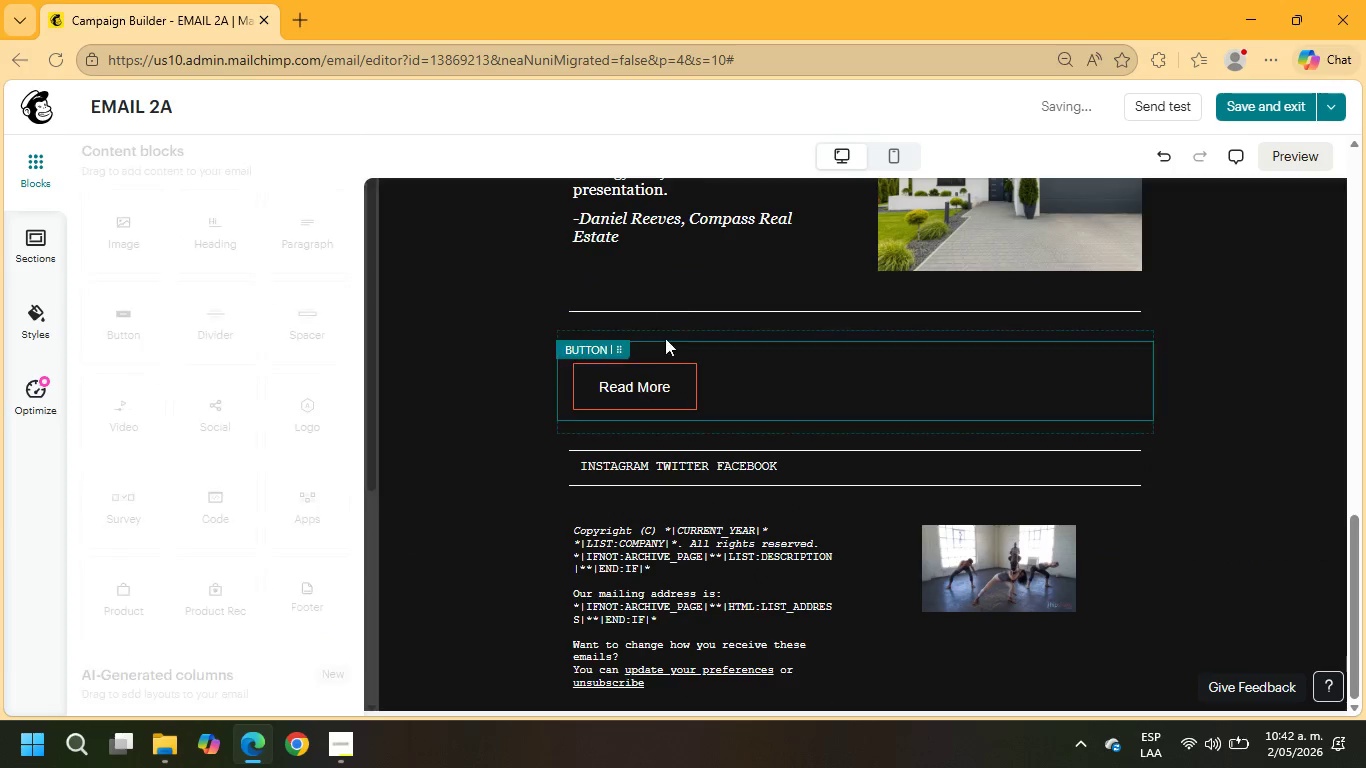 
left_click([675, 369])
 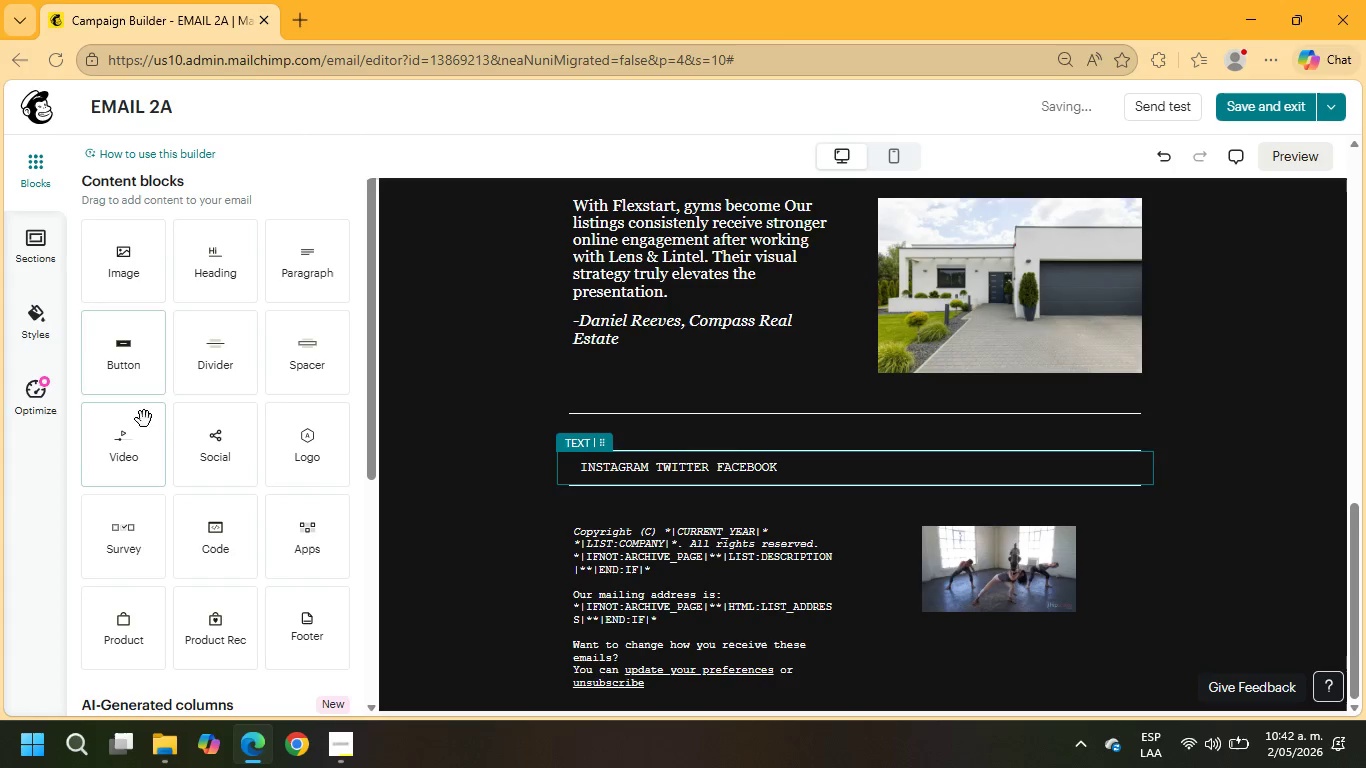 
wait(5.92)
 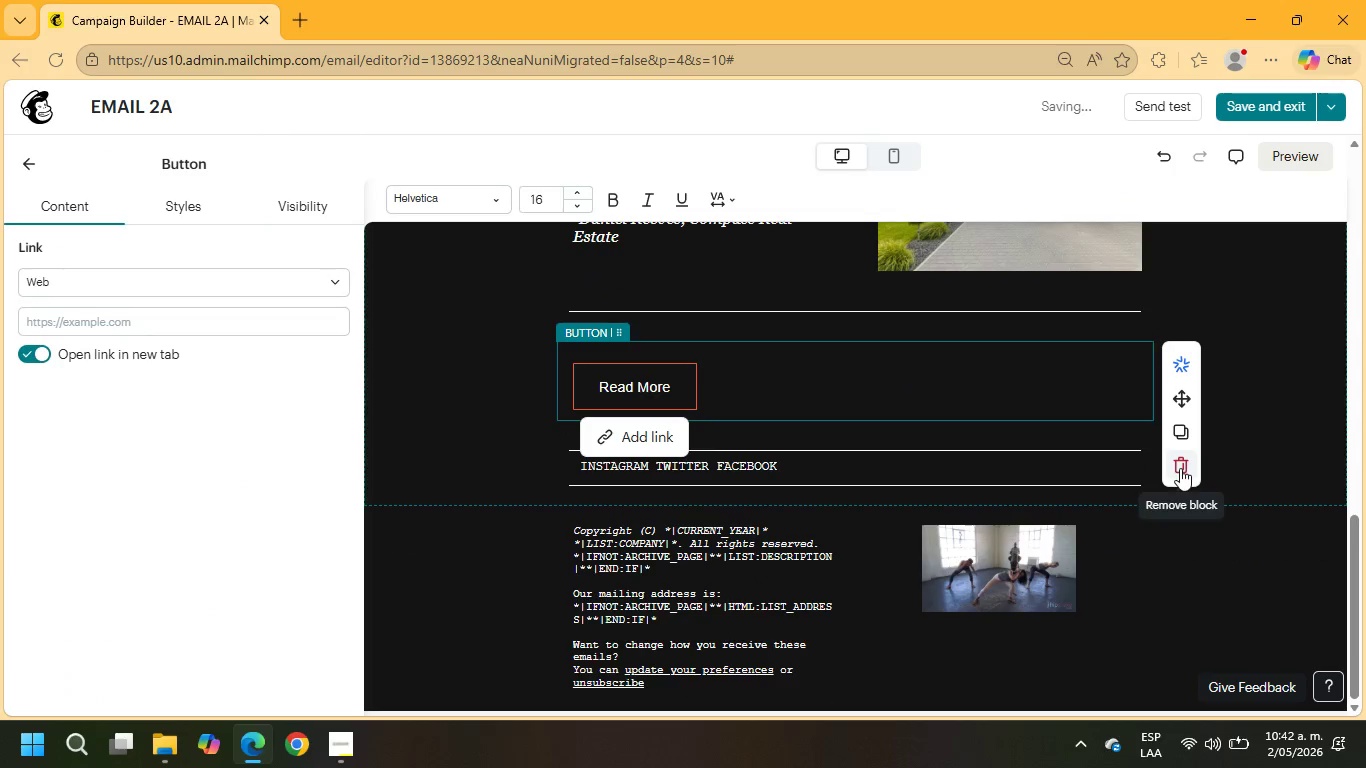 
left_click_drag(start_coordinate=[201, 455], to_coordinate=[587, 442])
 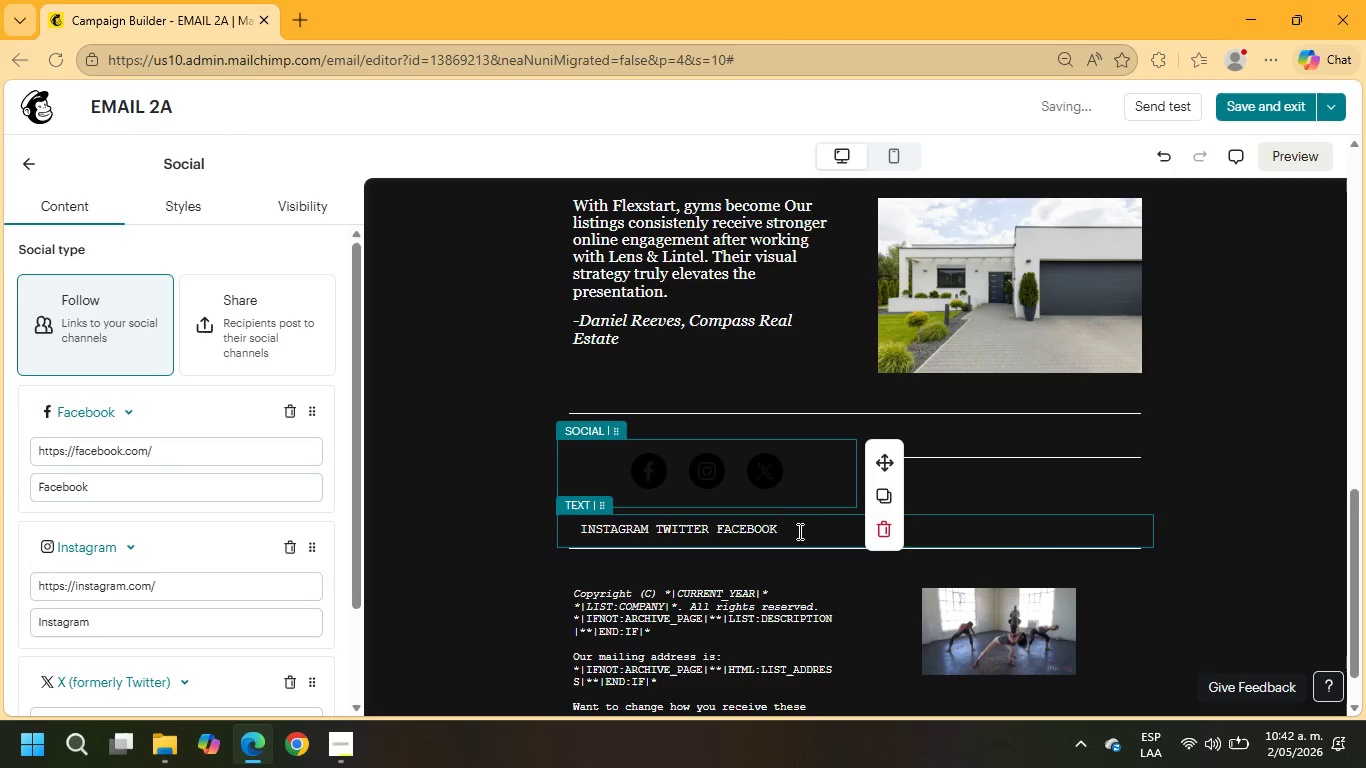 
left_click([791, 536])
 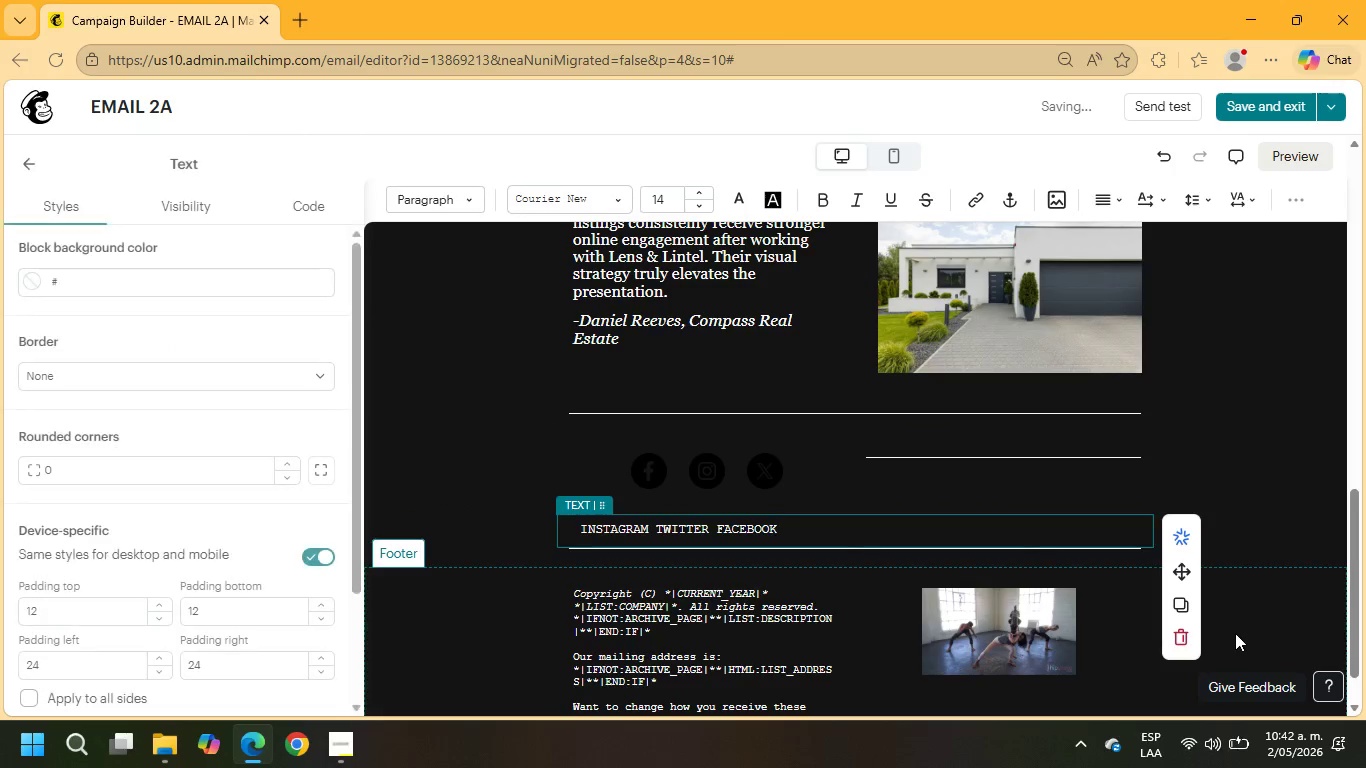 
left_click([1189, 638])
 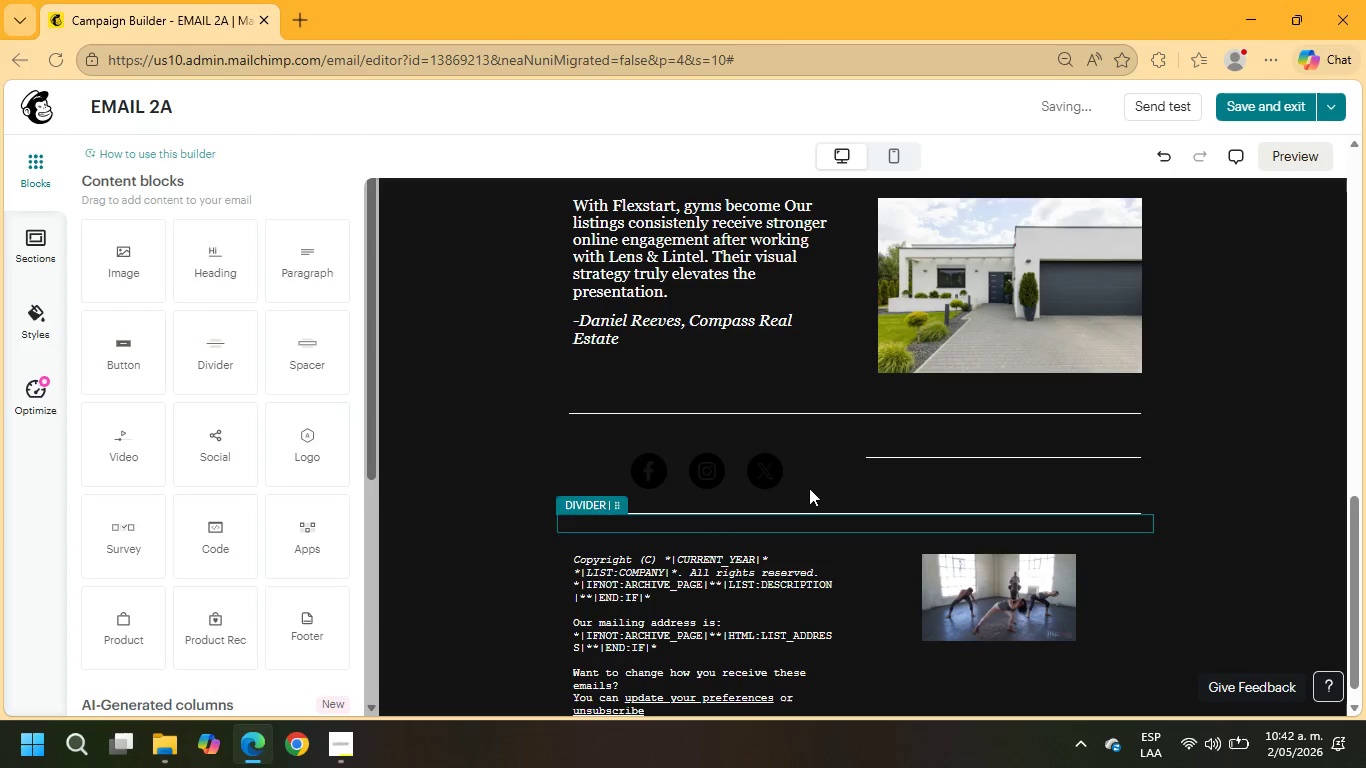 
left_click([801, 481])
 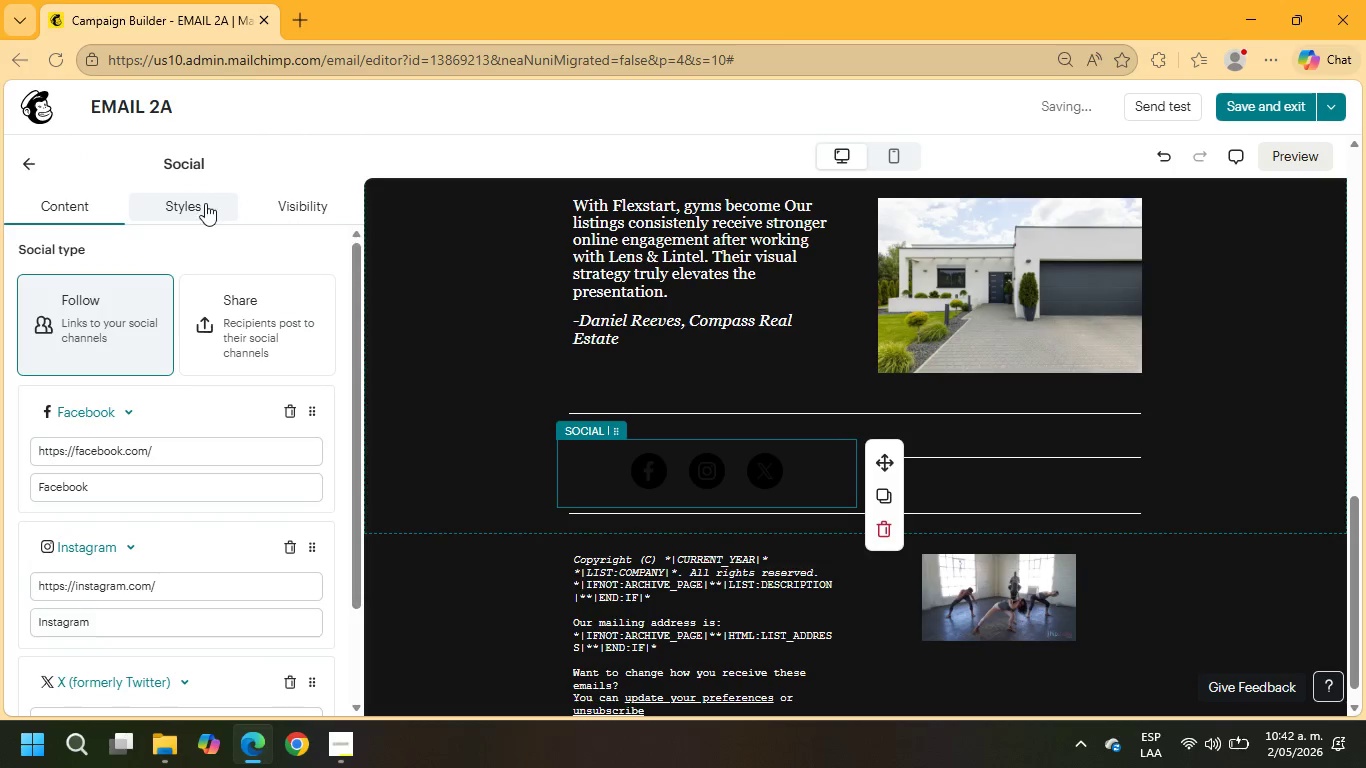 
left_click([199, 207])
 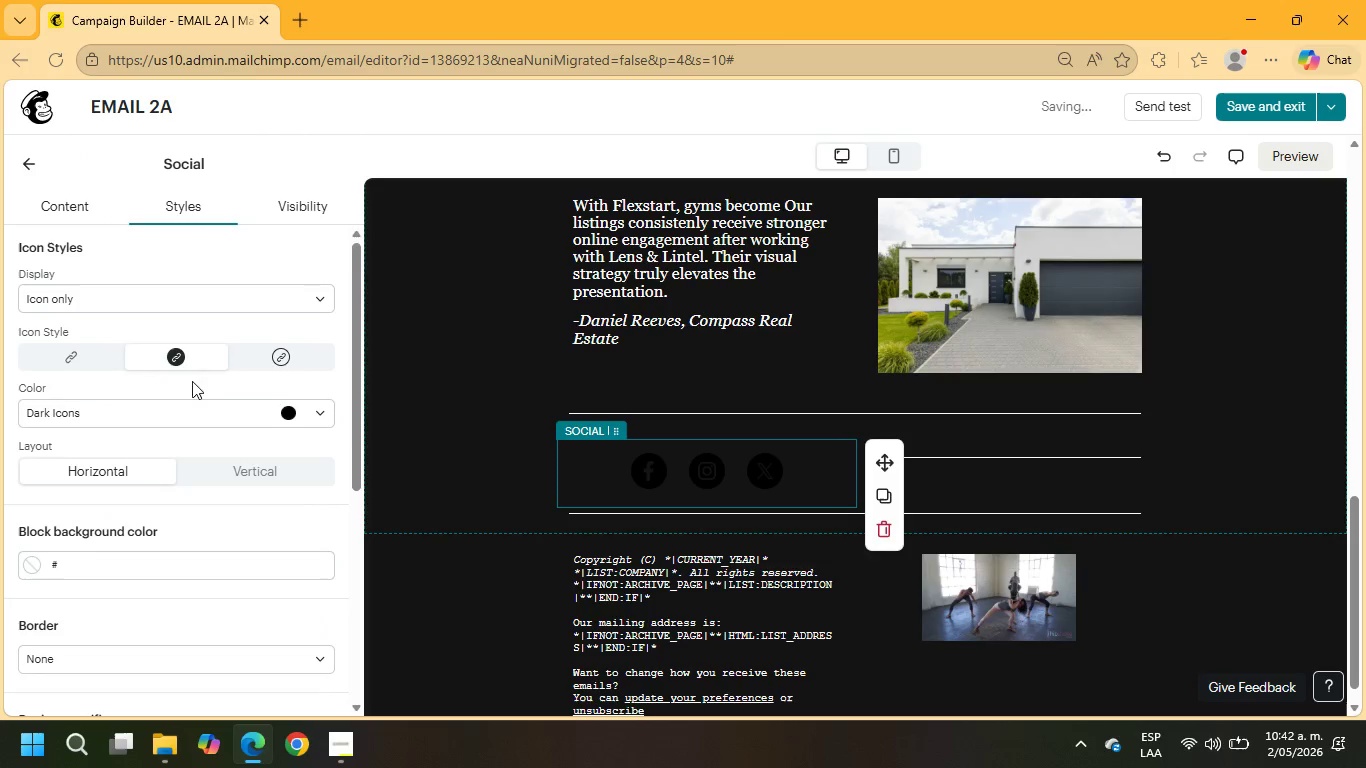 
left_click([281, 415])
 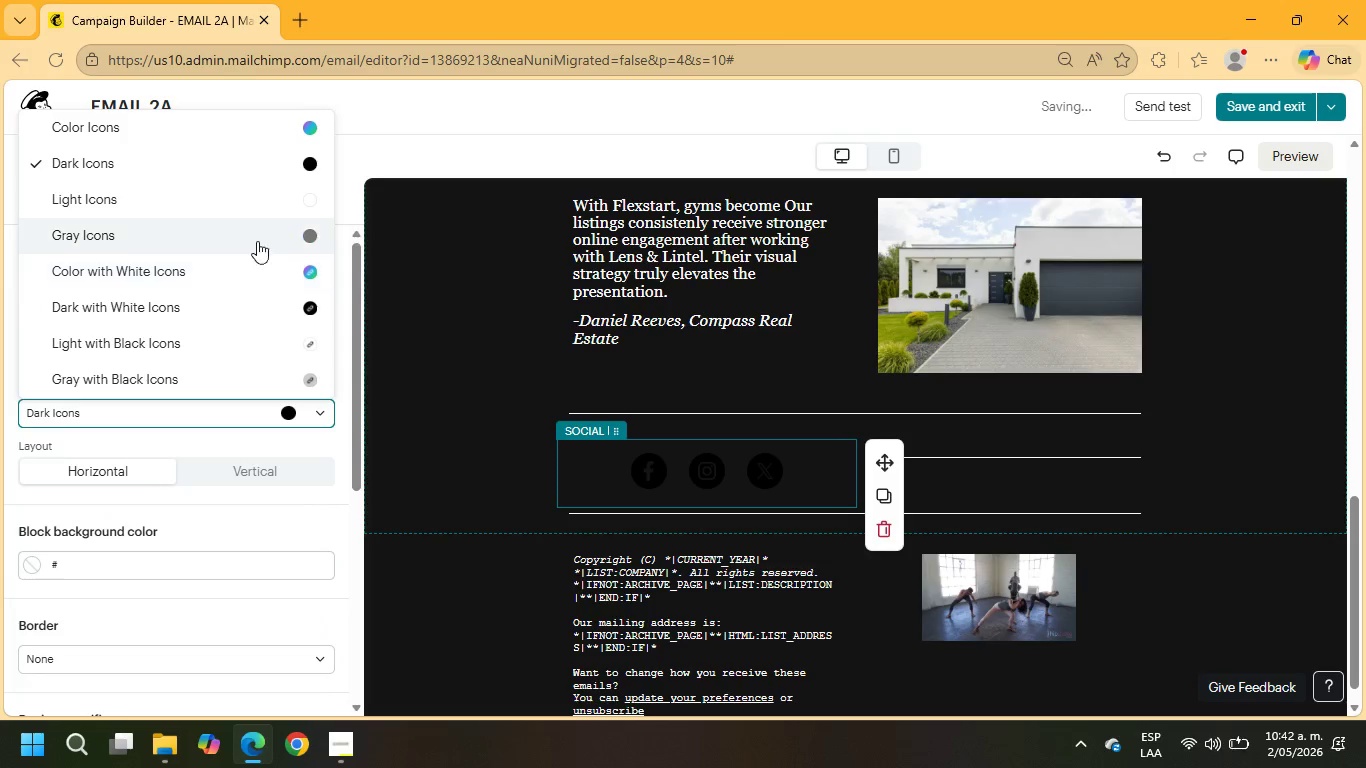 
left_click([259, 228])
 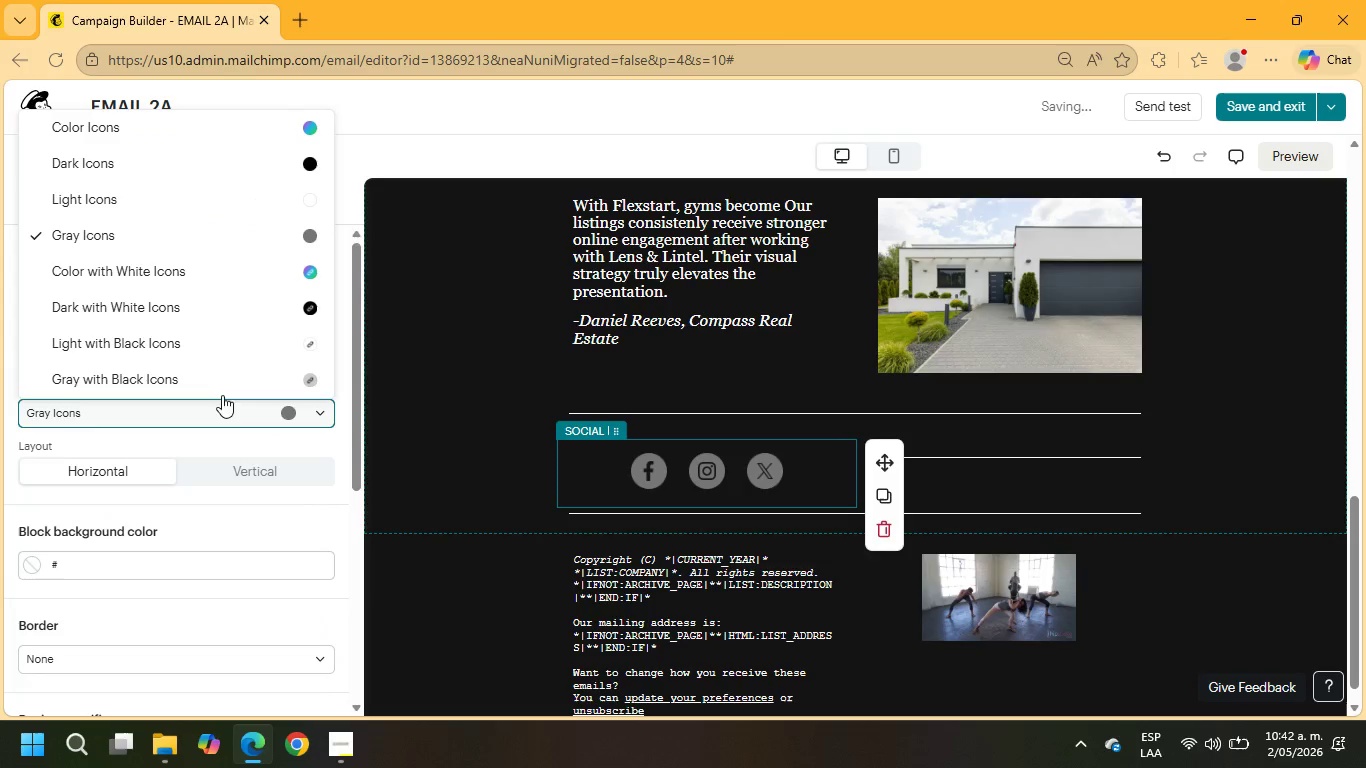 
left_click([197, 203])
 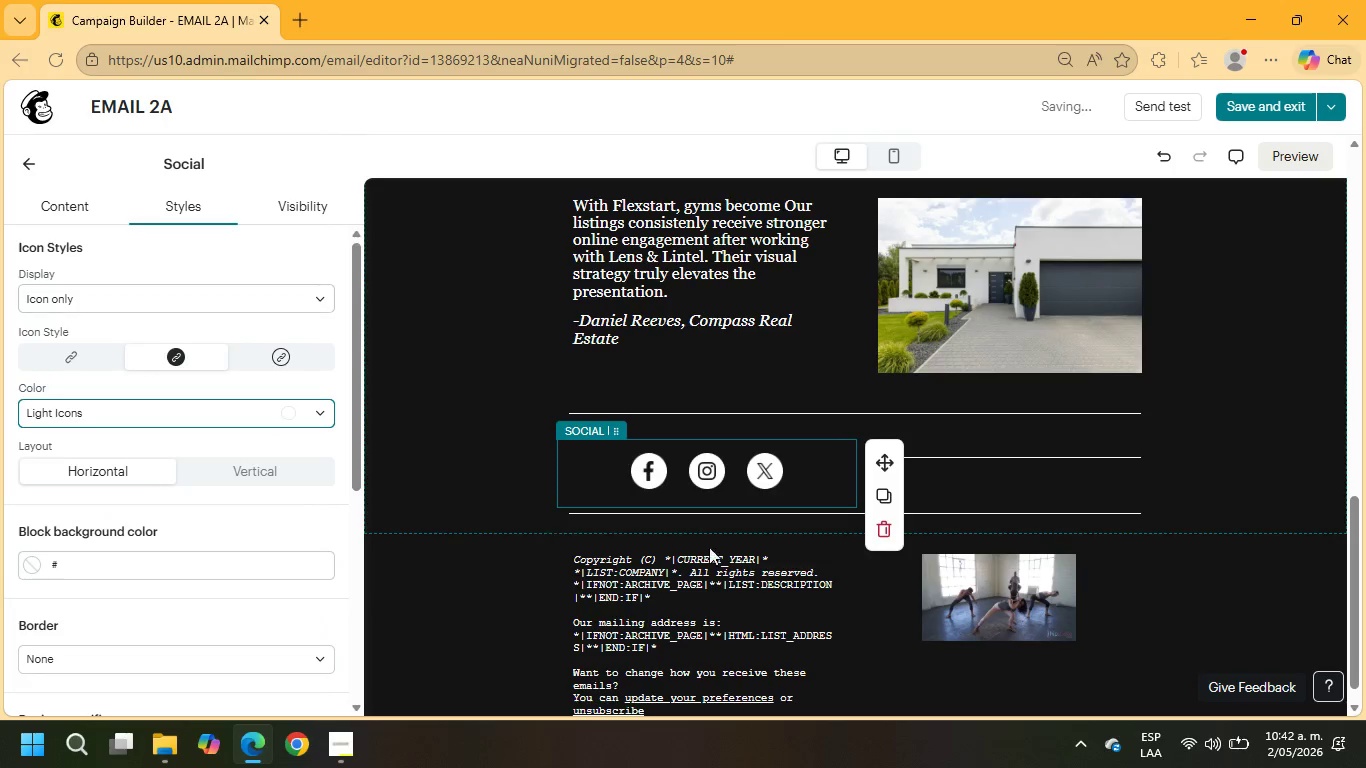 
mouse_move([1018, 605])
 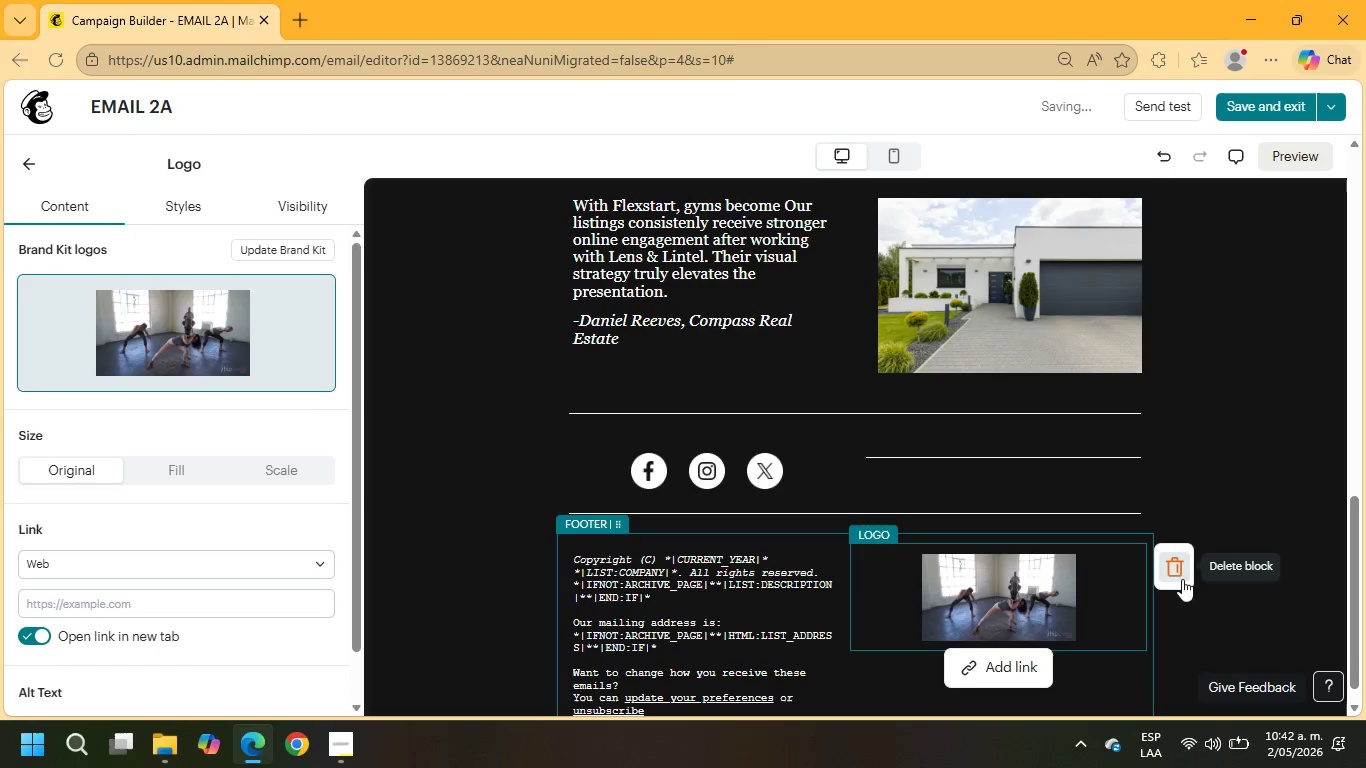 
left_click([1182, 568])
 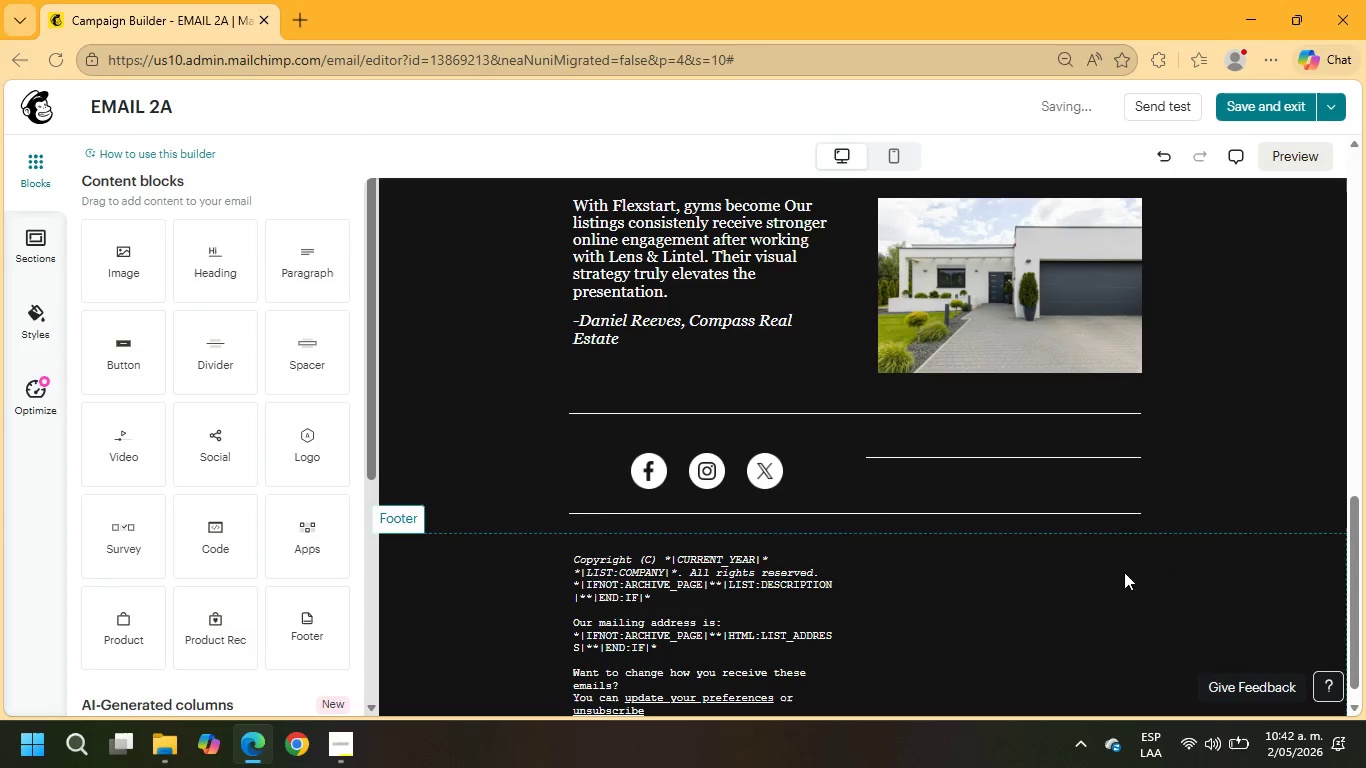 
scroll: coordinate [961, 546], scroll_direction: down, amount: 5.0
 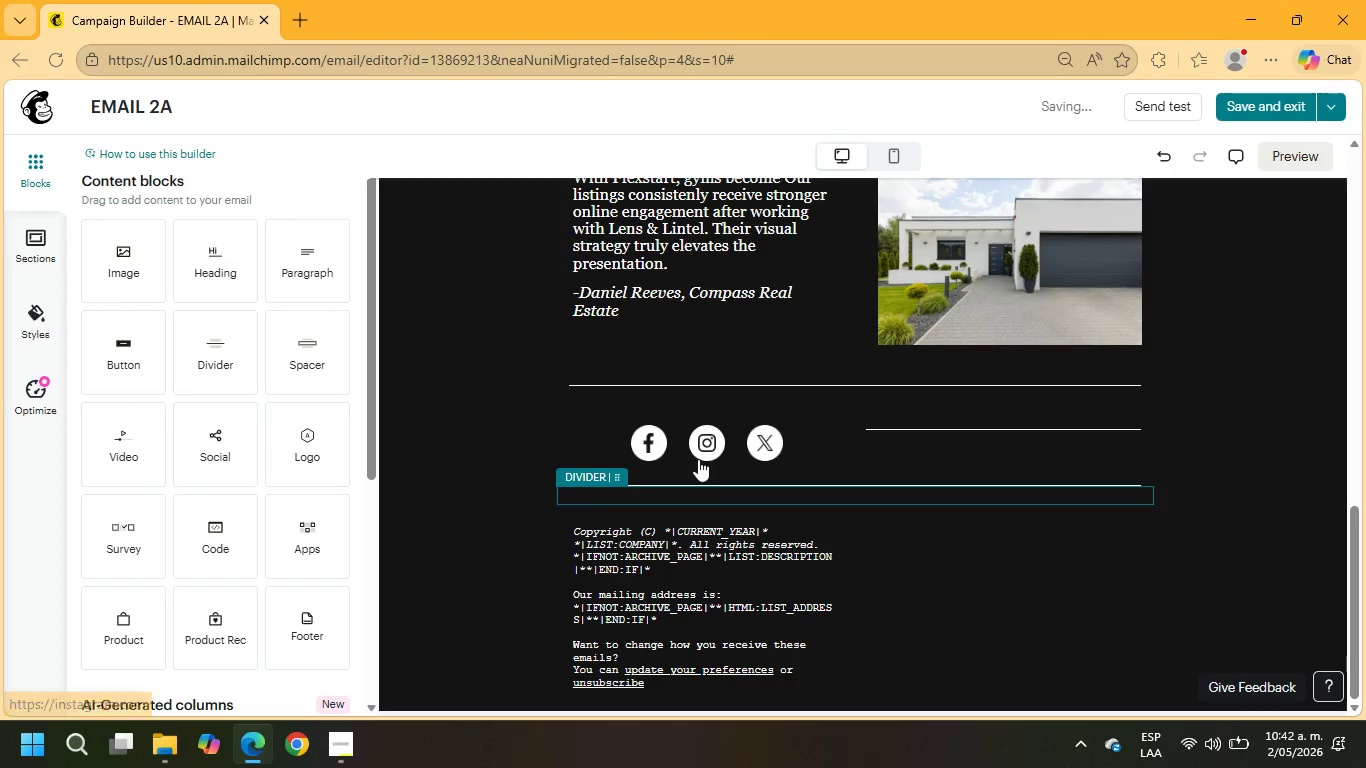 
left_click([704, 440])
 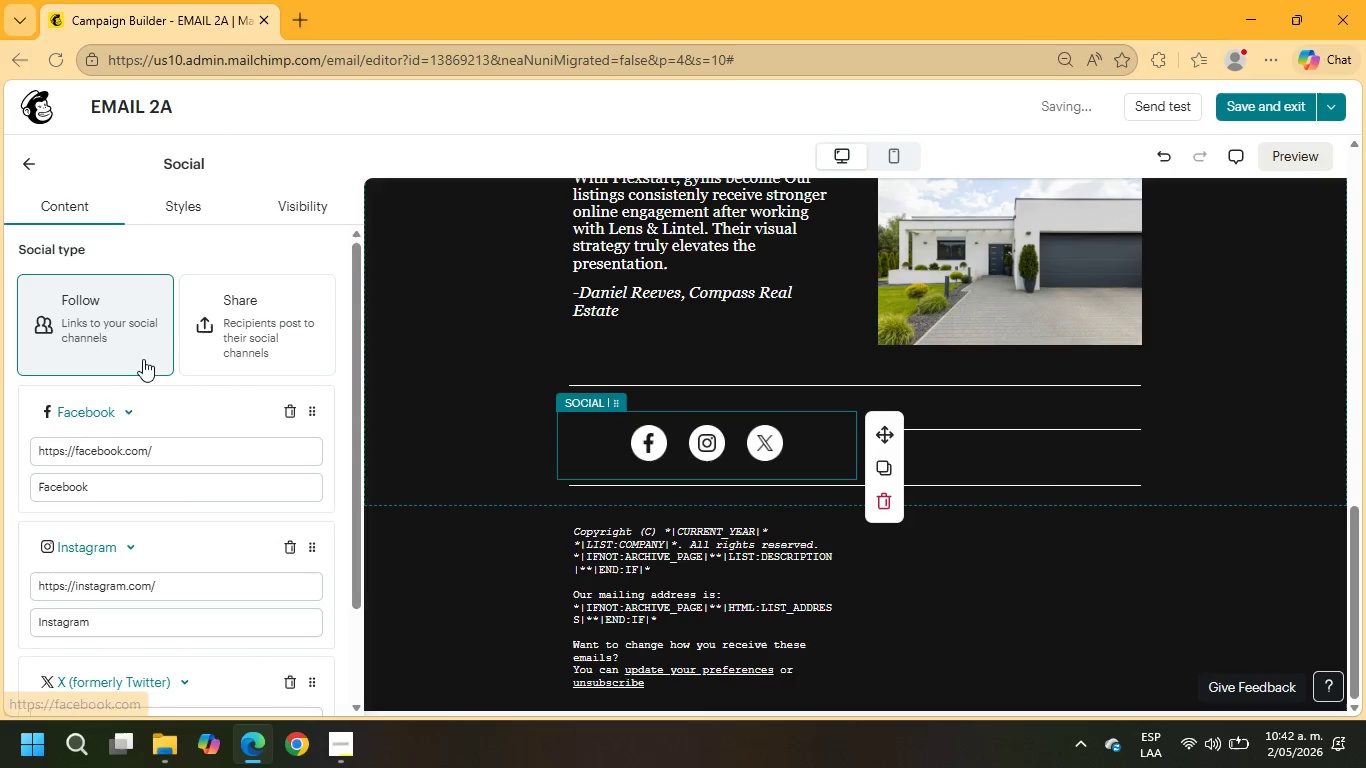 
scroll: coordinate [198, 606], scroll_direction: down, amount: 11.0
 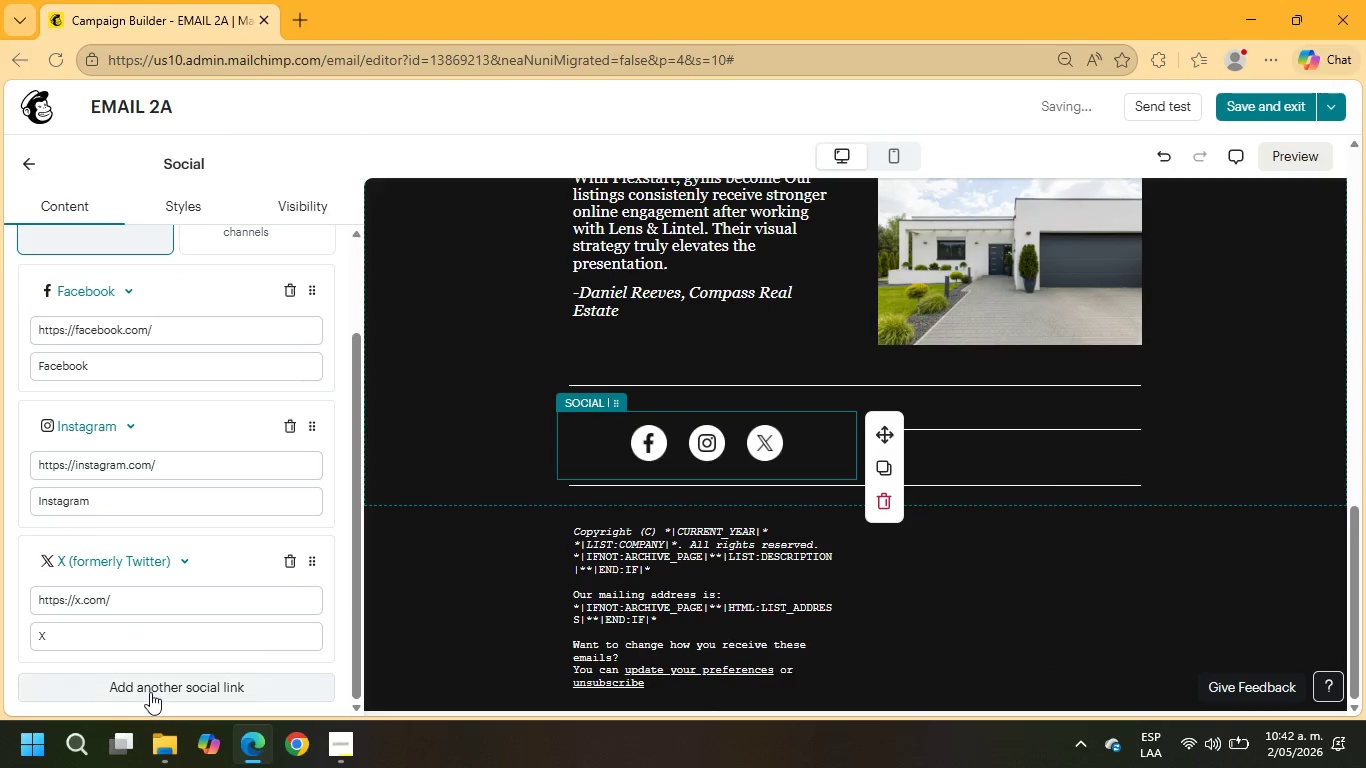 
left_click([150, 692])
 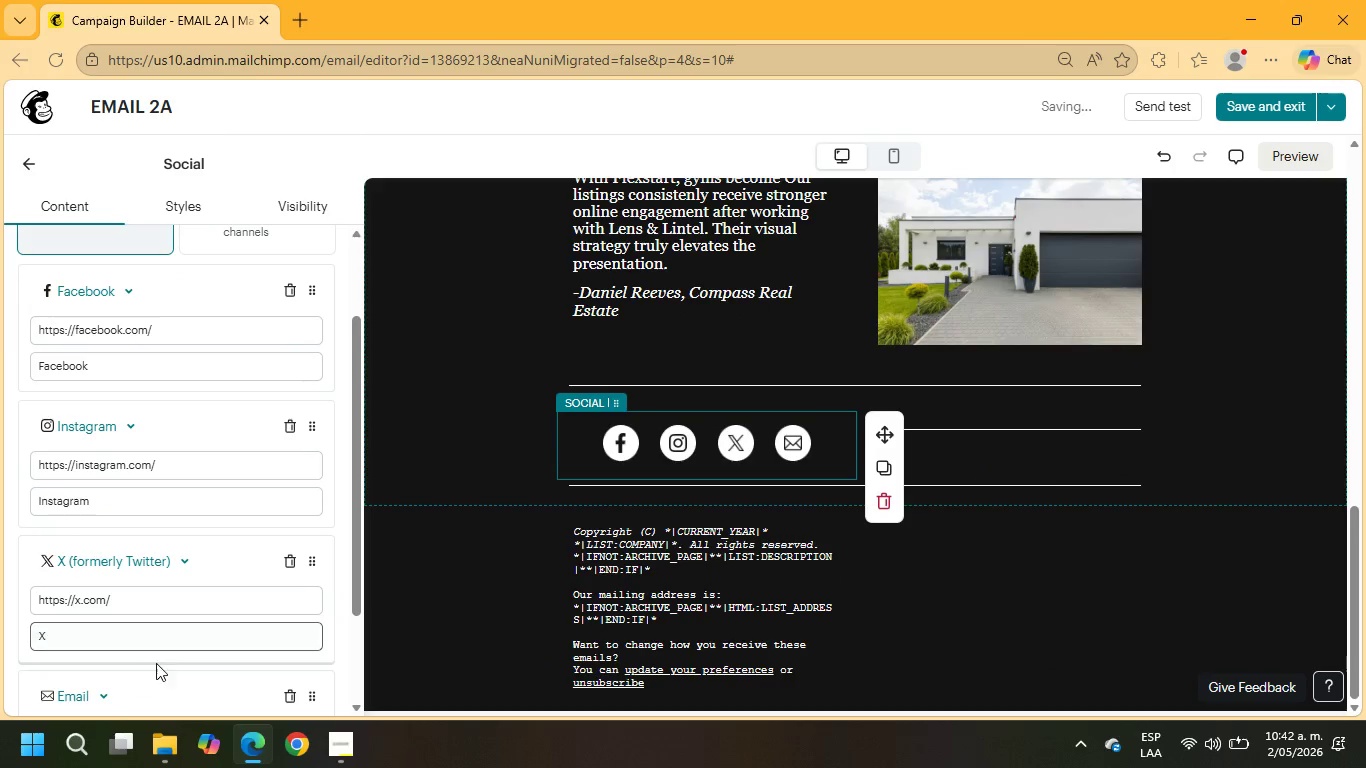 
scroll: coordinate [152, 613], scroll_direction: down, amount: 3.0
 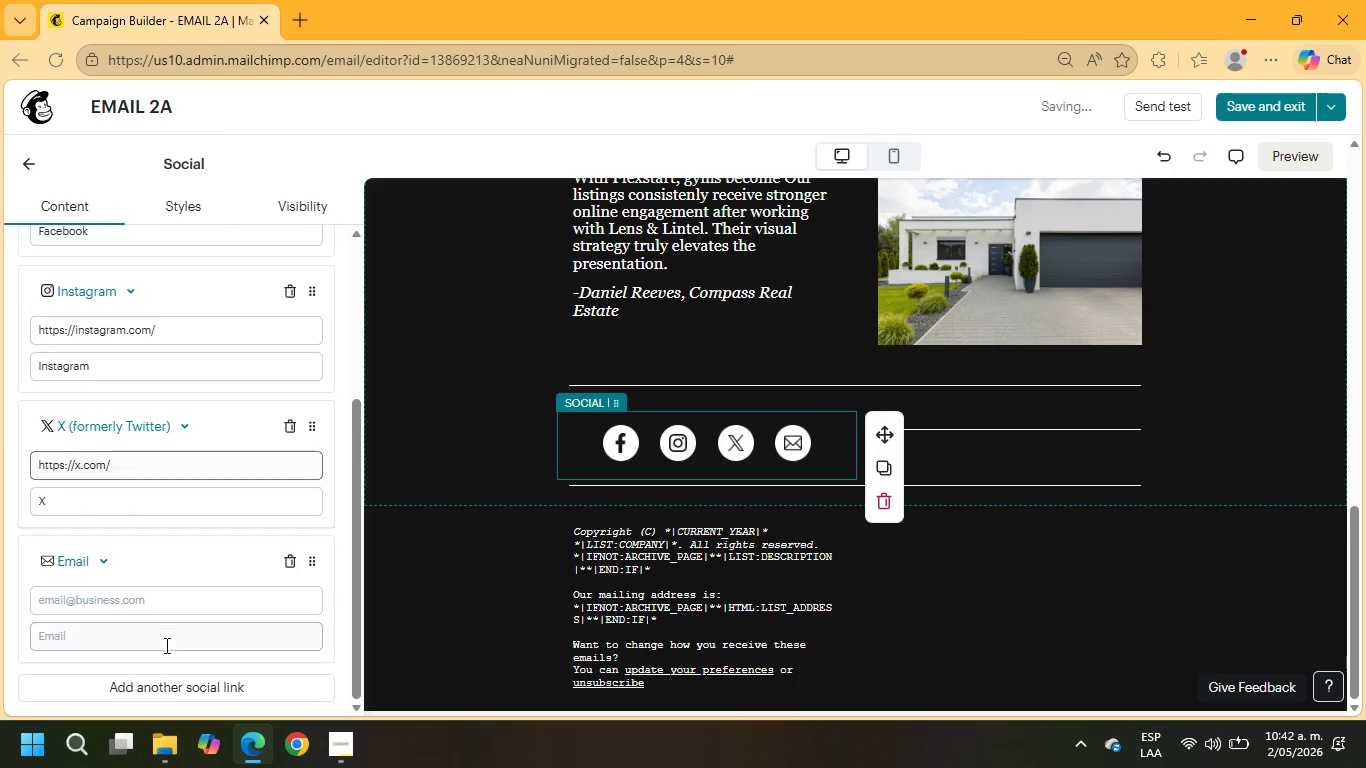 
mouse_move([193, 662])
 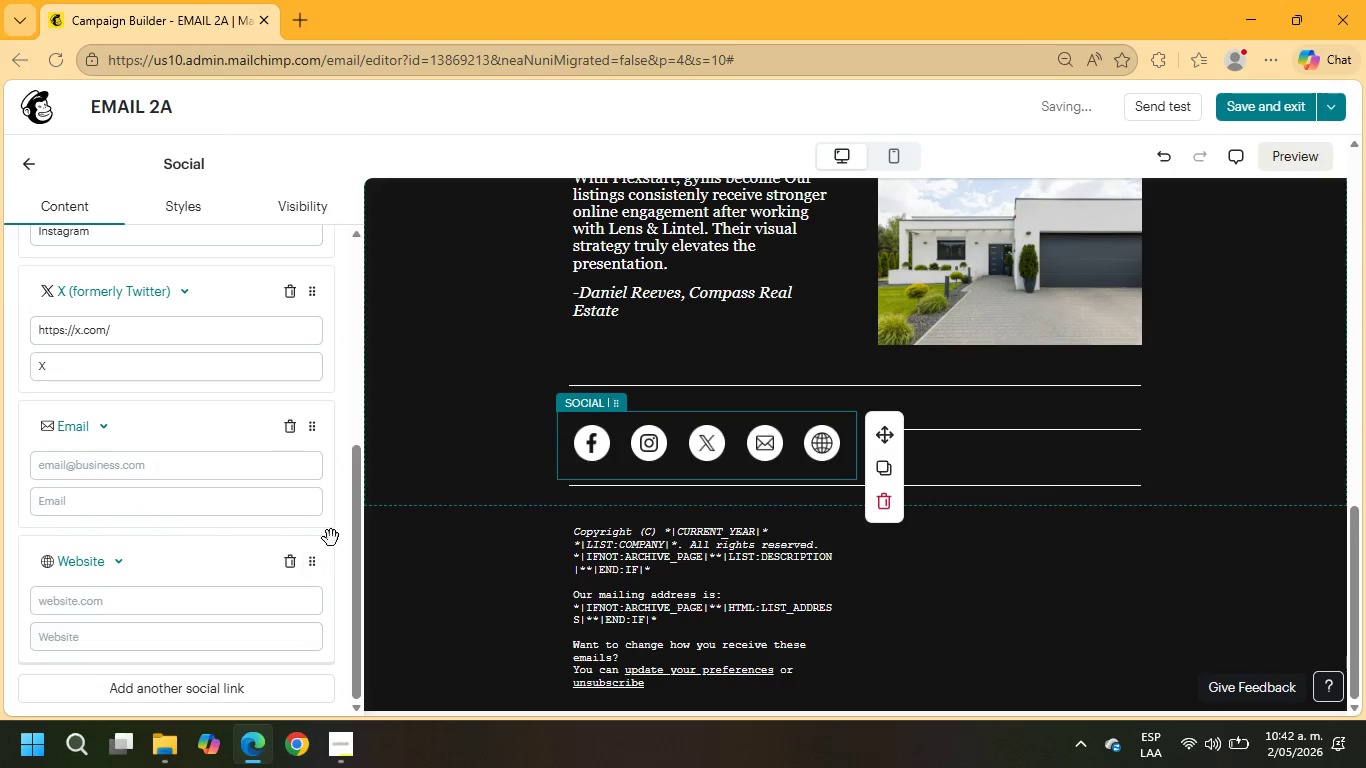 
scroll: coordinate [845, 469], scroll_direction: up, amount: 17.0
 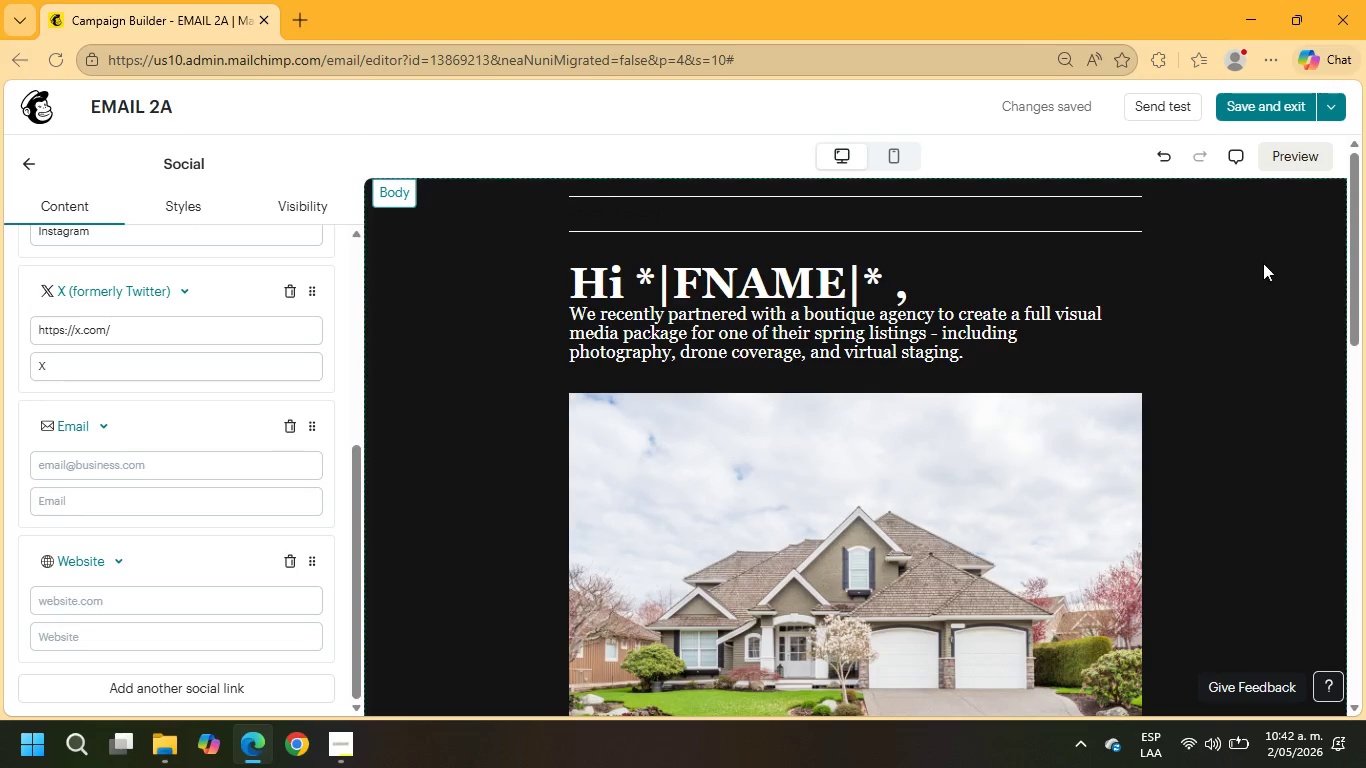 
scroll: coordinate [1244, 308], scroll_direction: down, amount: 6.0
 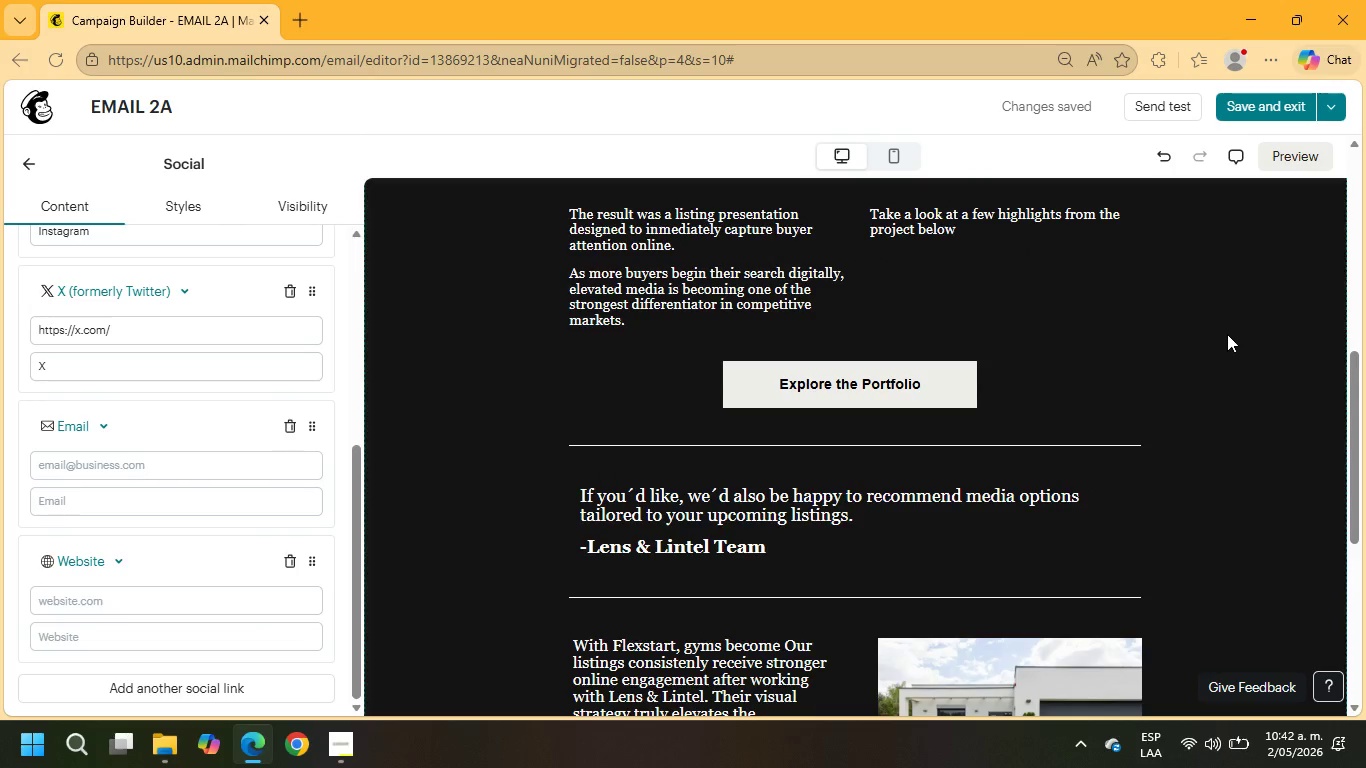 
scroll: coordinate [1227, 334], scroll_direction: up, amount: 2.0
 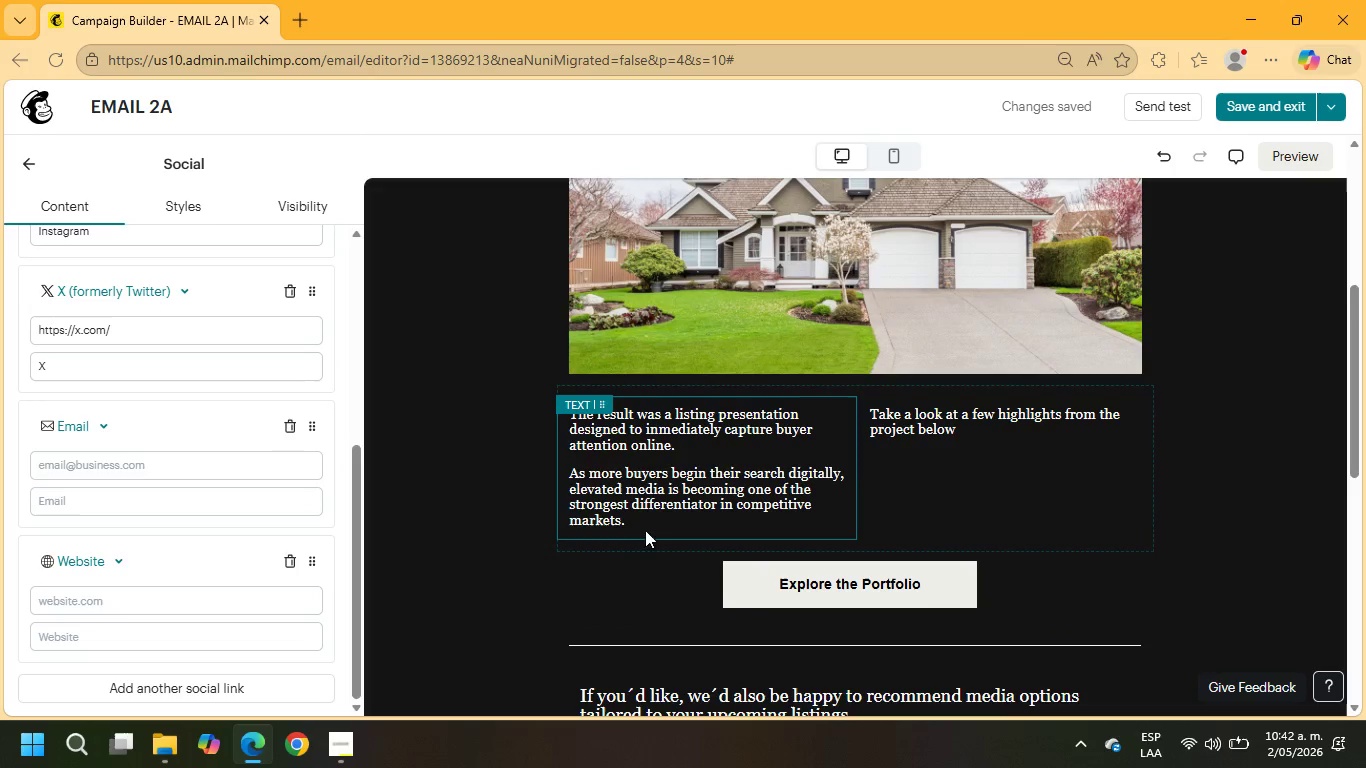 
left_click_drag(start_coordinate=[632, 526], to_coordinate=[559, 402])
 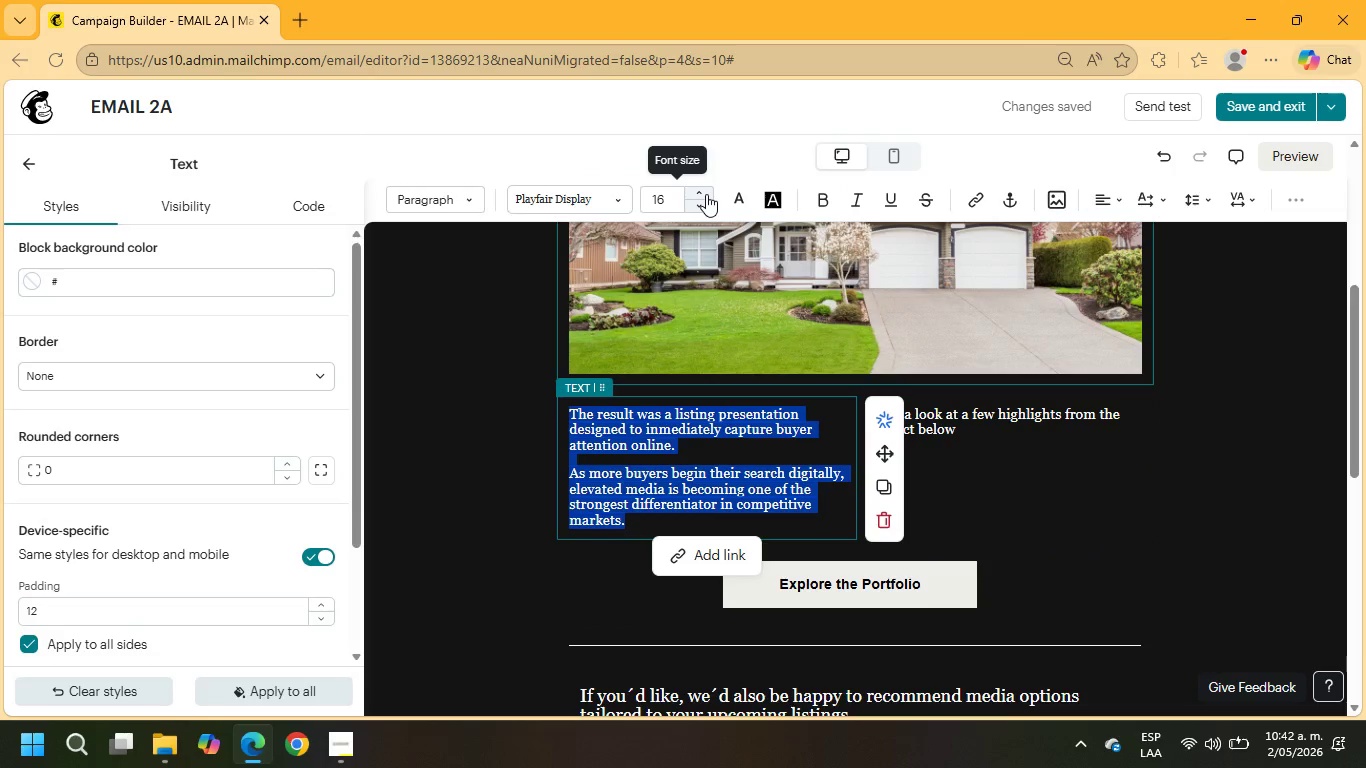 
left_click([705, 194])
 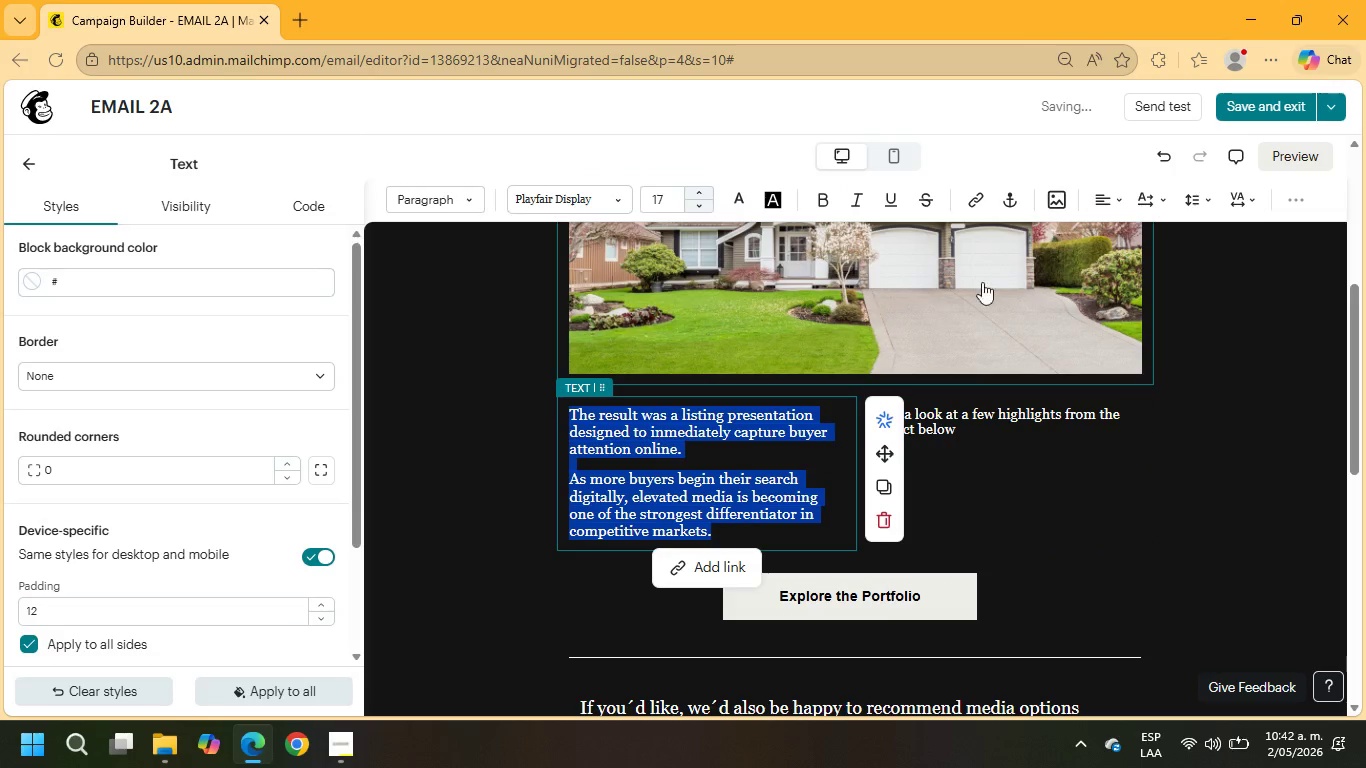 
left_click([1056, 415])
 